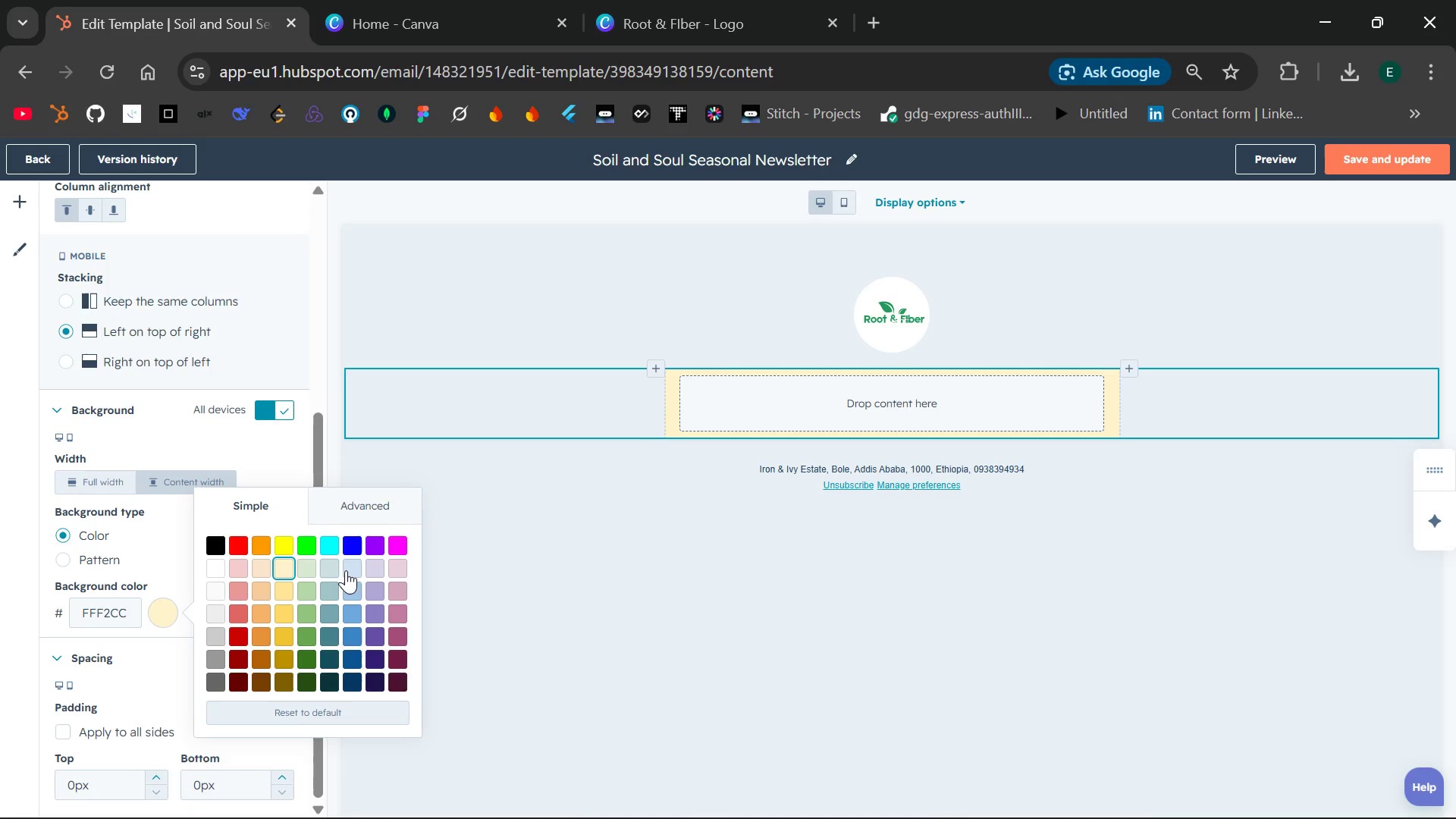 
left_click([356, 571])
 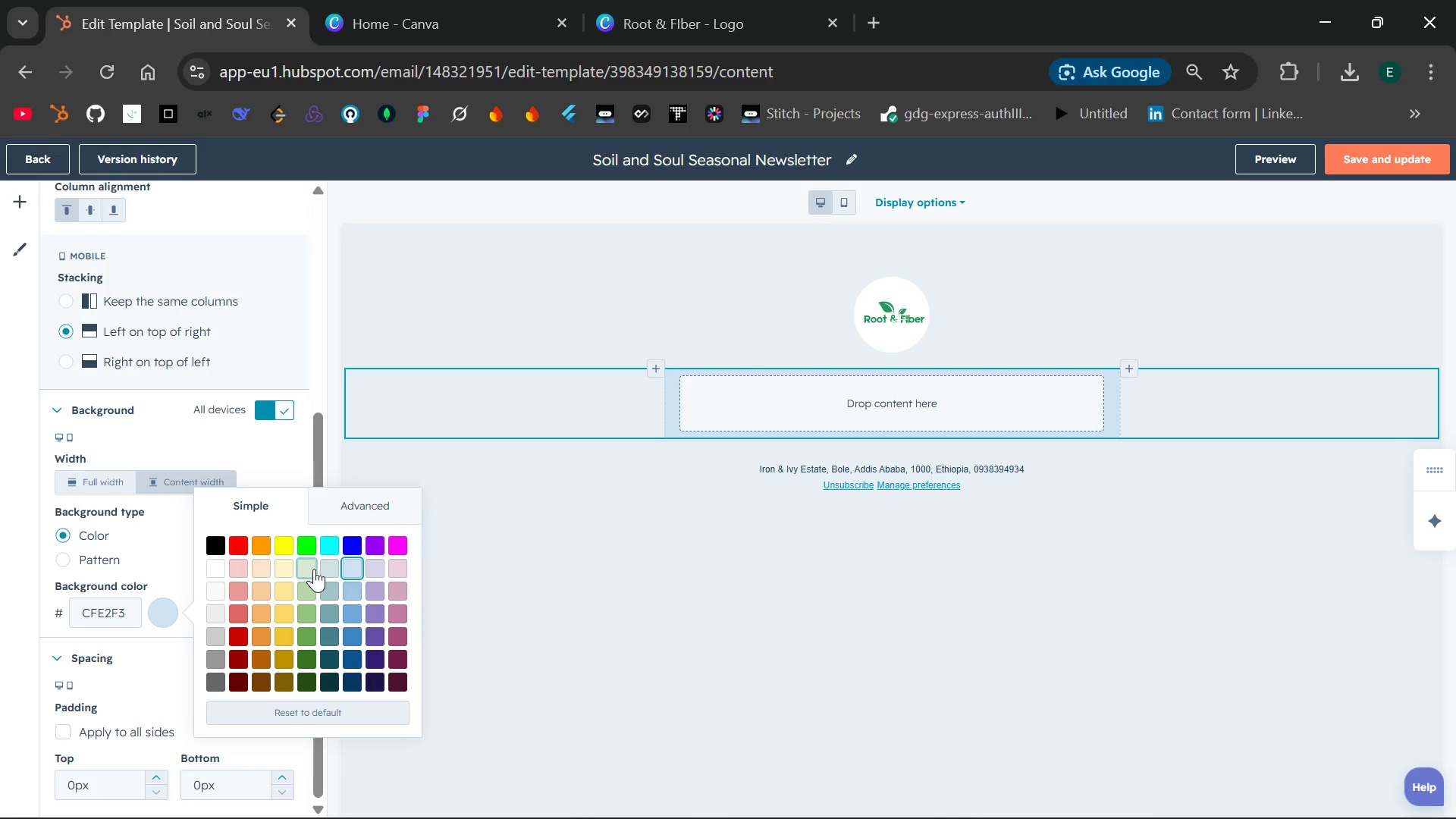 
left_click([330, 570])
 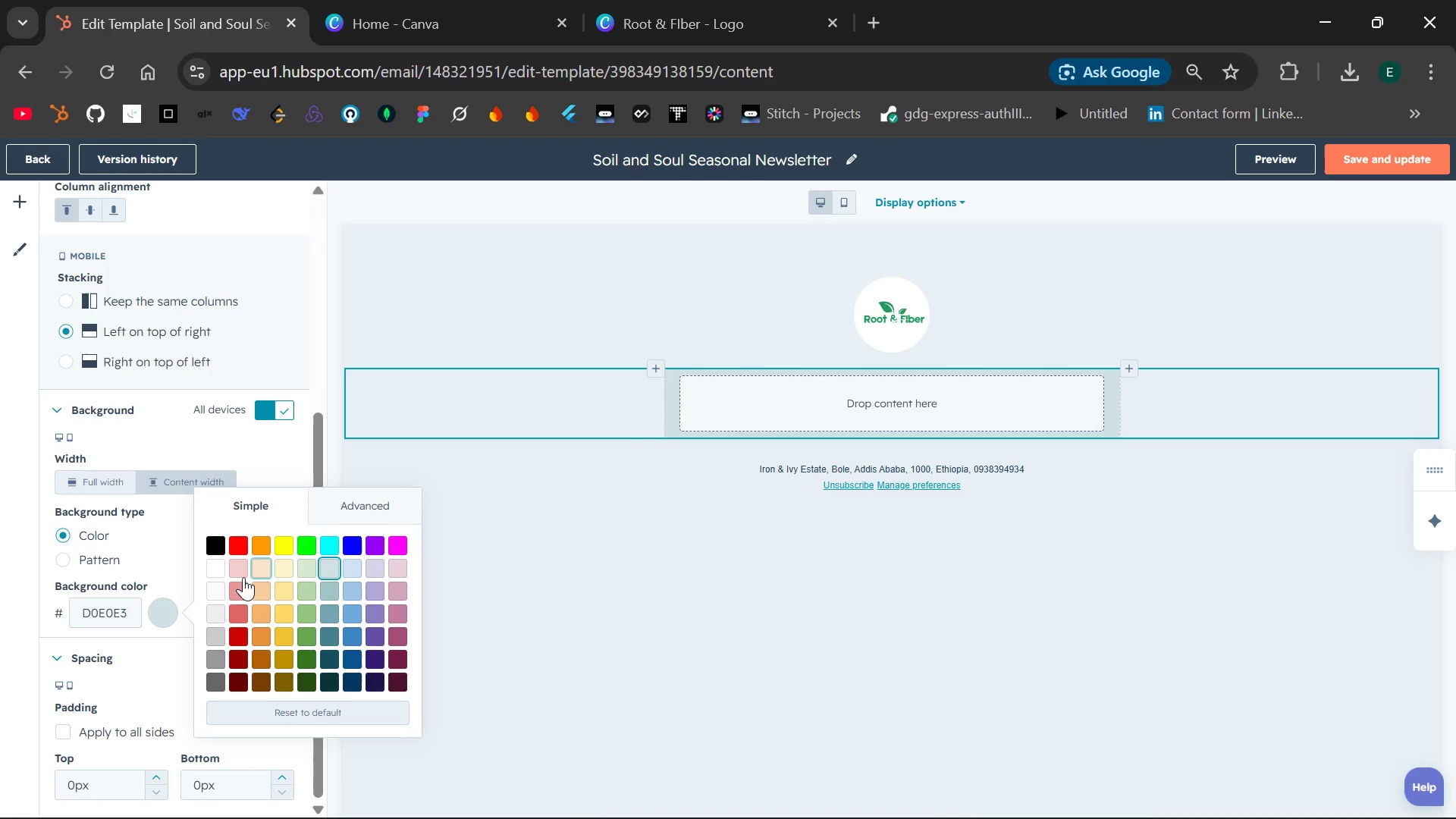 
left_click([215, 591])
 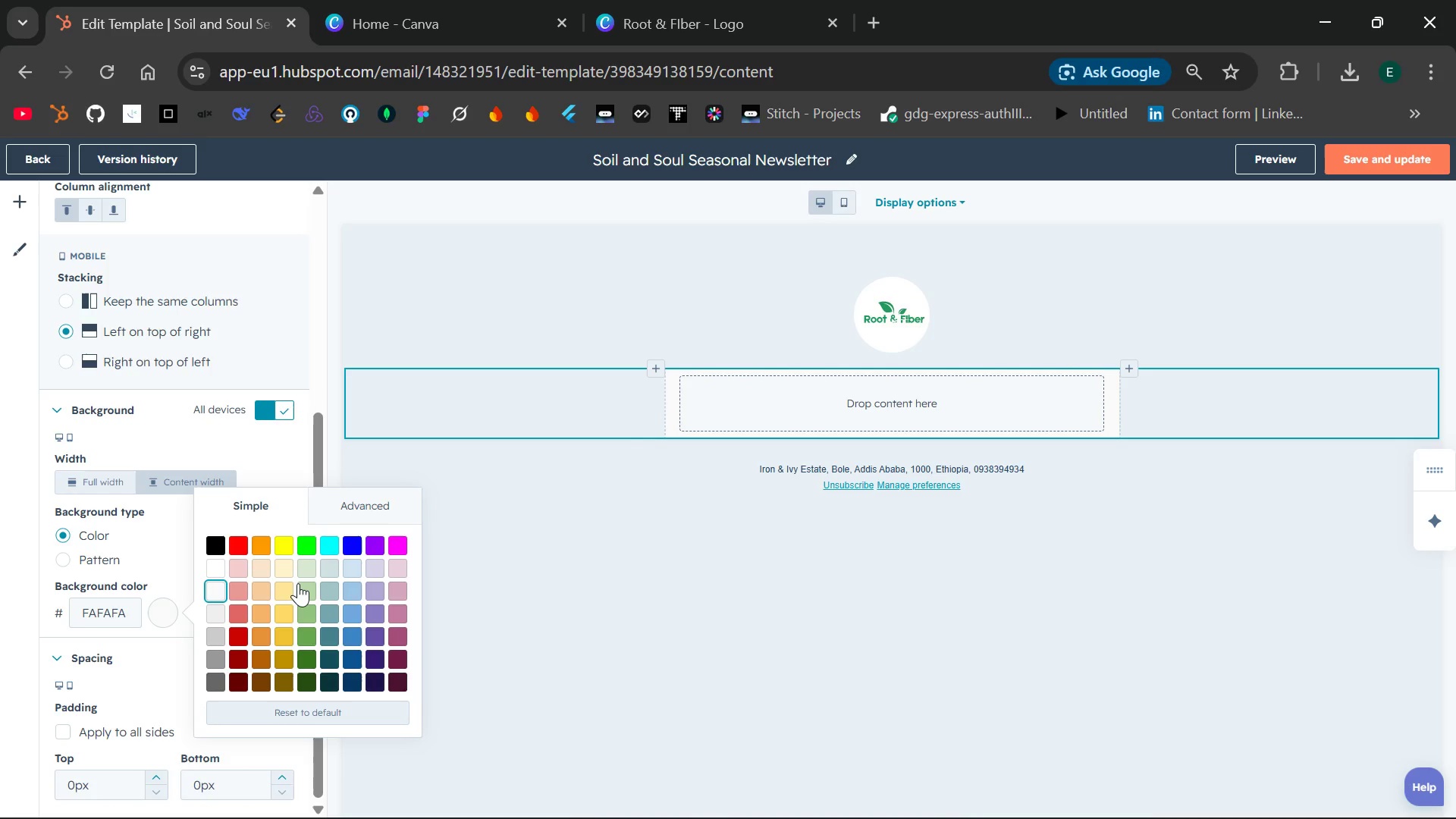 
left_click([548, 562])
 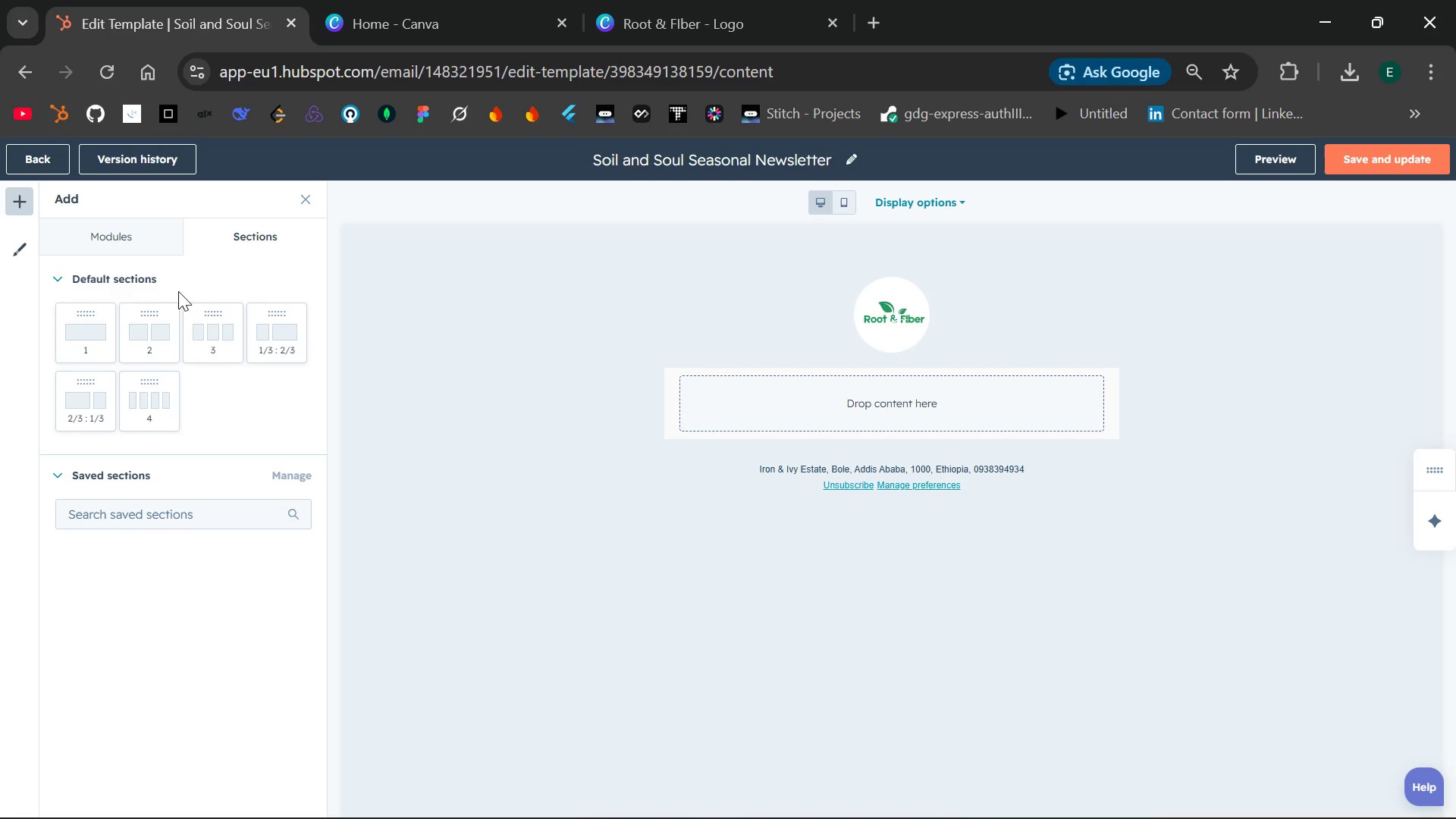 
left_click([270, 228])
 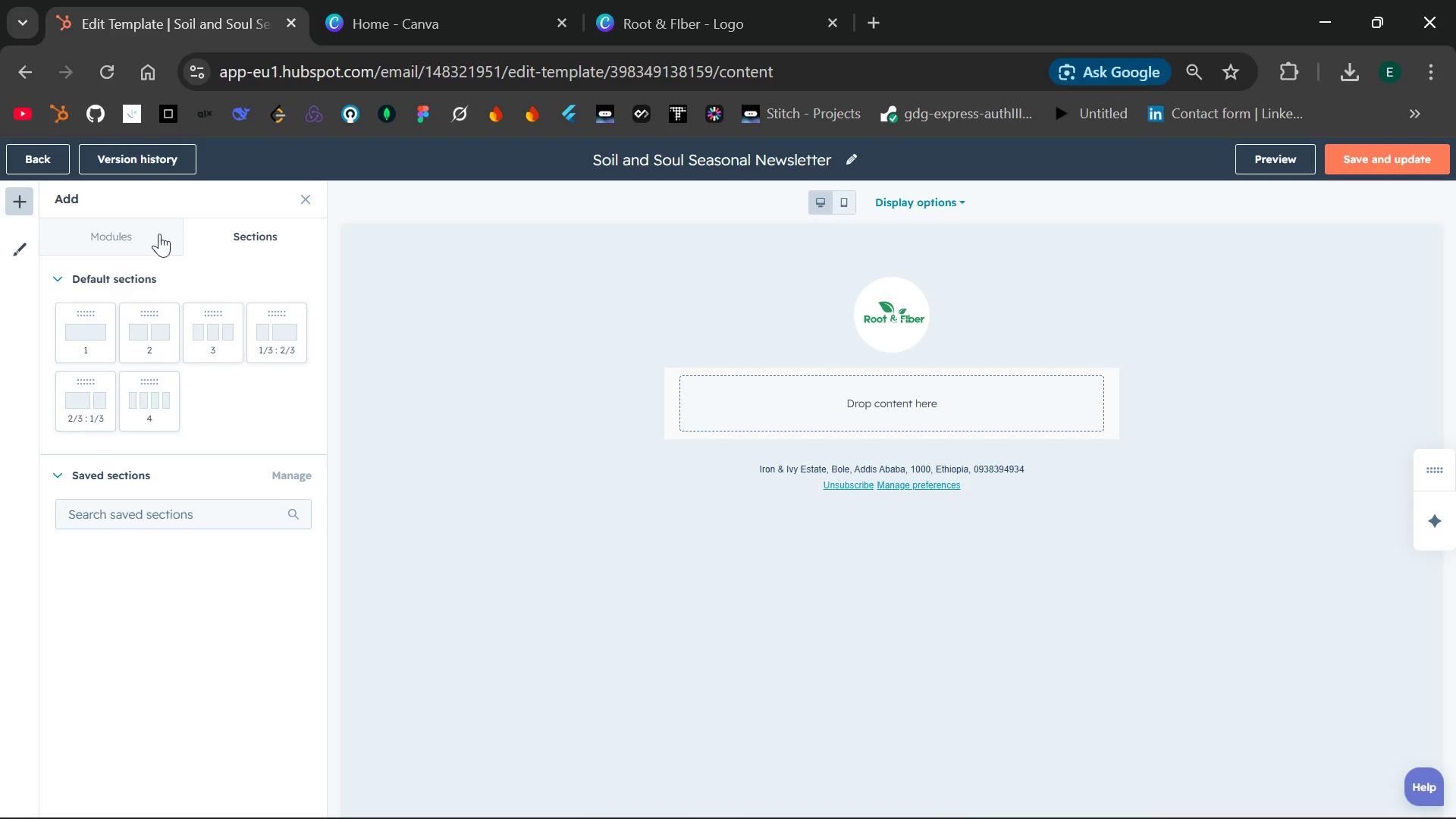 
left_click([135, 234])
 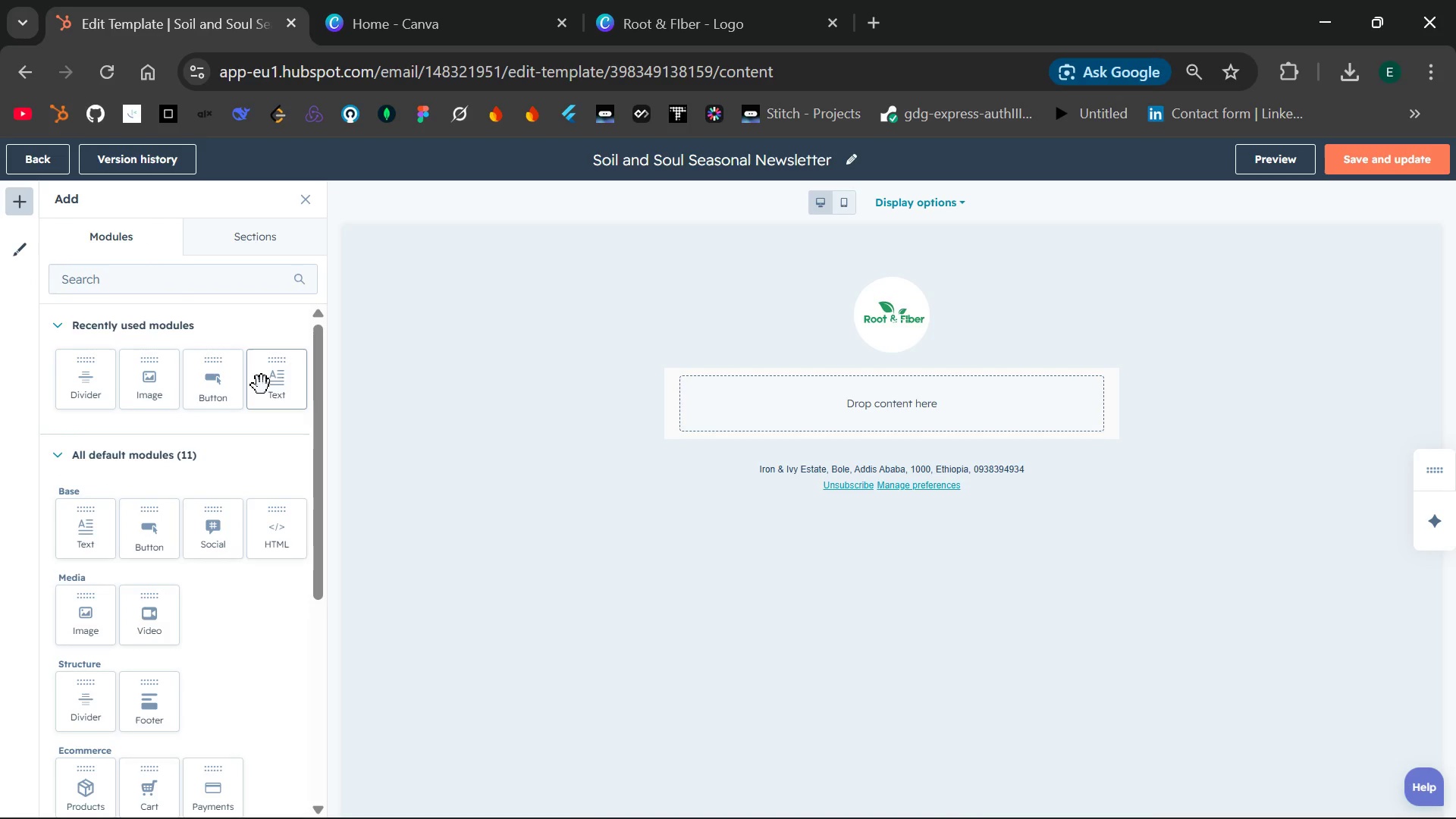 
wait(6.19)
 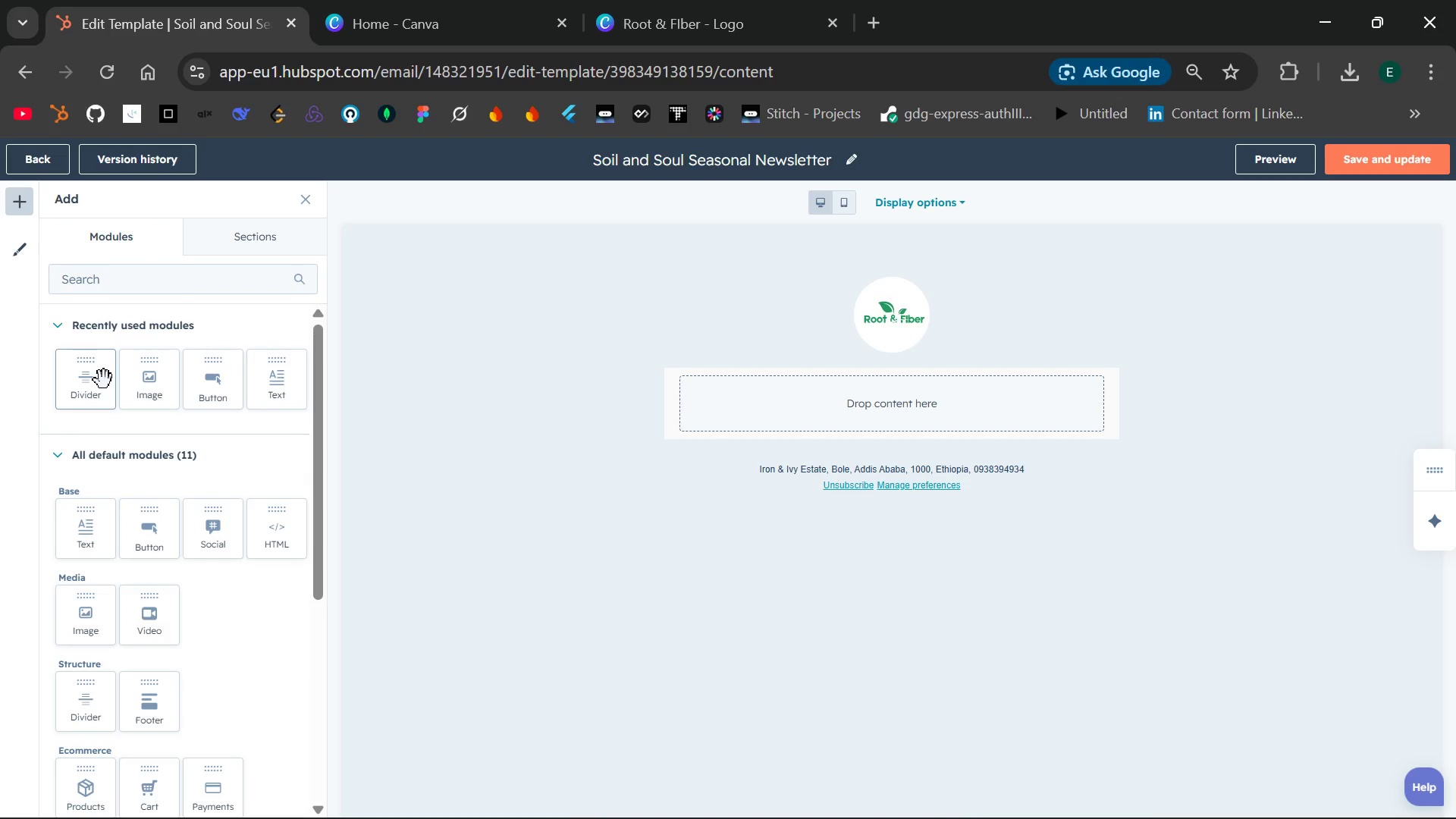 
left_click_drag(start_coordinate=[278, 385], to_coordinate=[838, 409])
 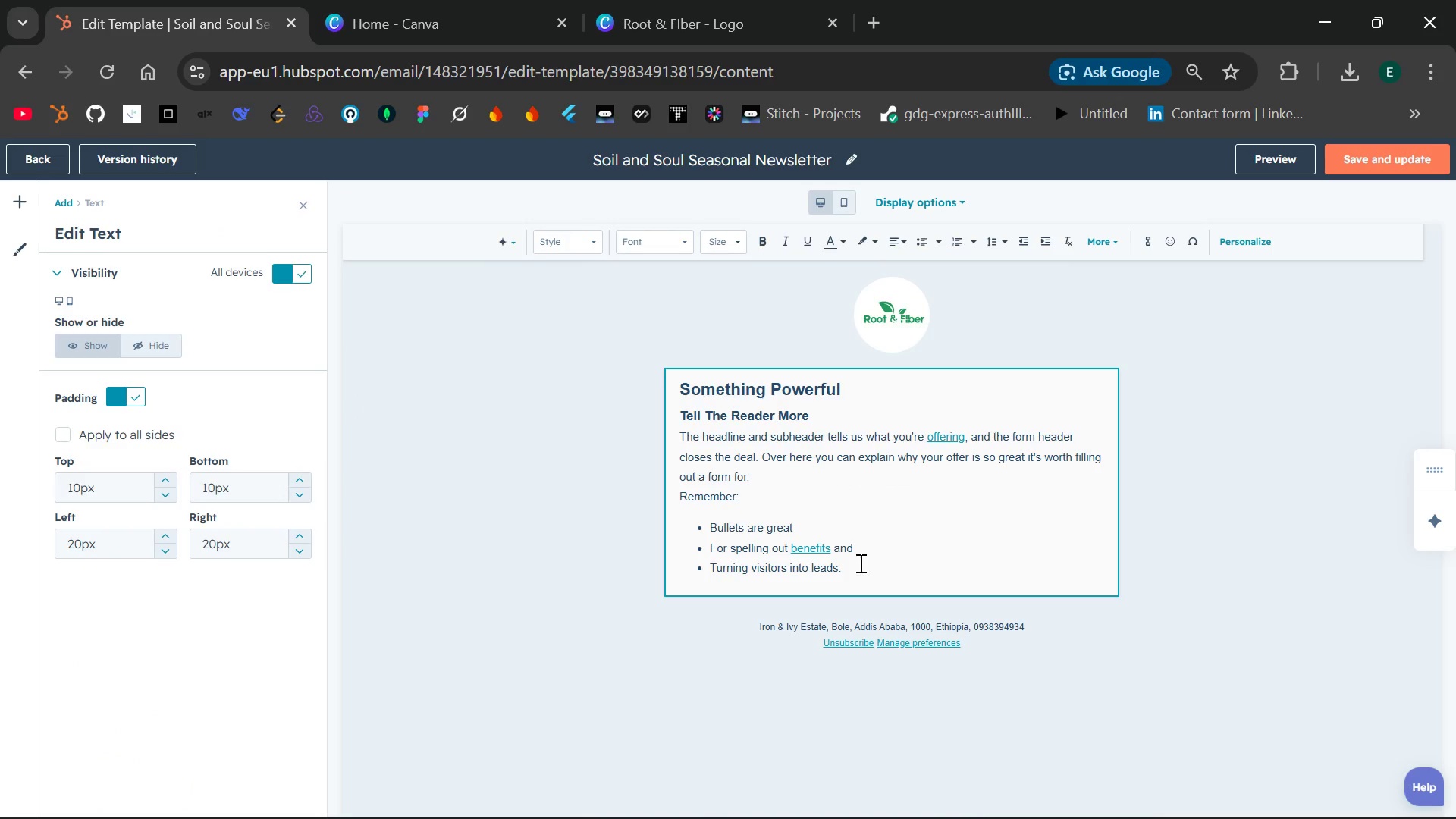 
left_click_drag(start_coordinate=[854, 570], to_coordinate=[673, 381])
 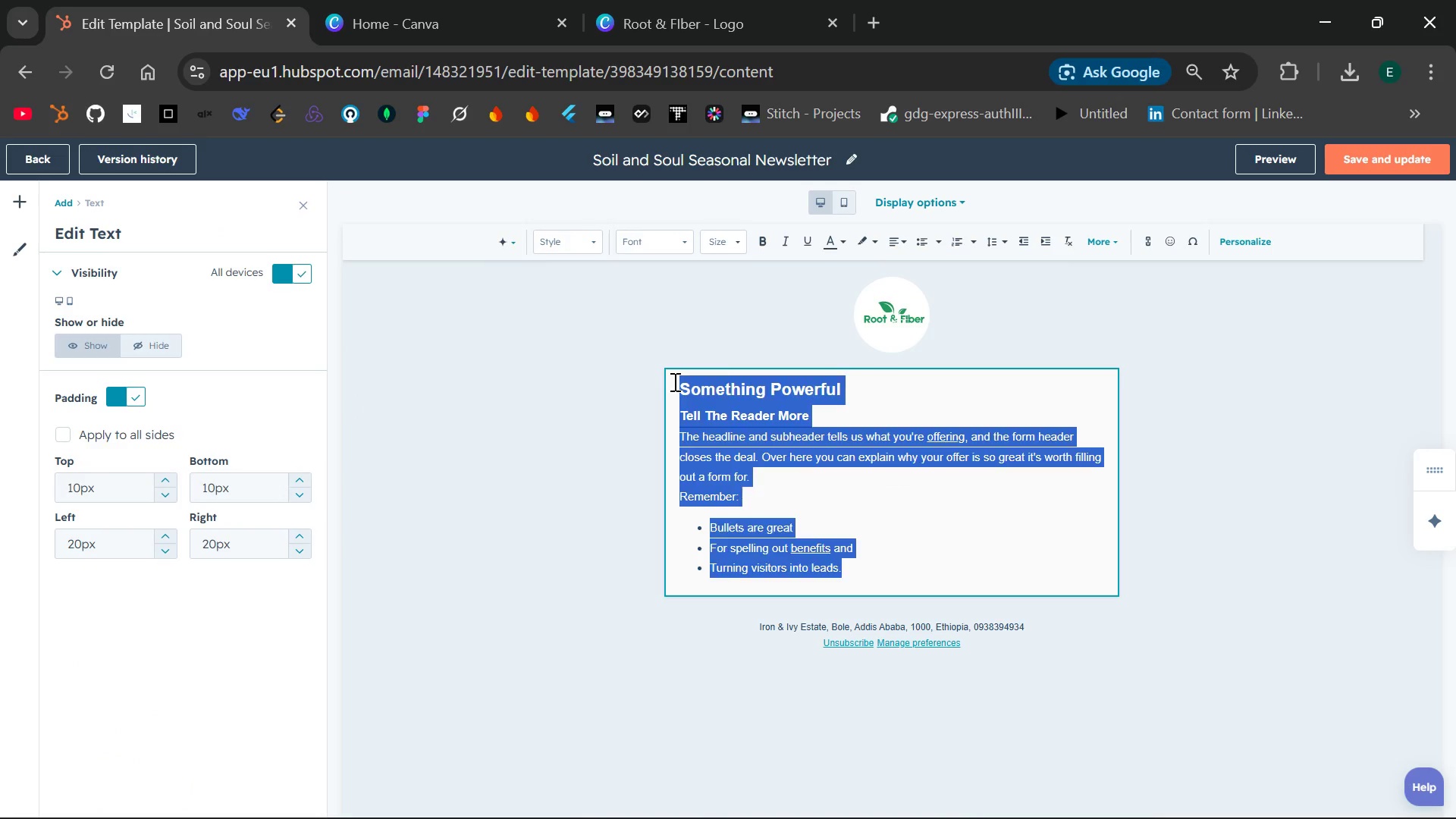 
key(Backspace)
 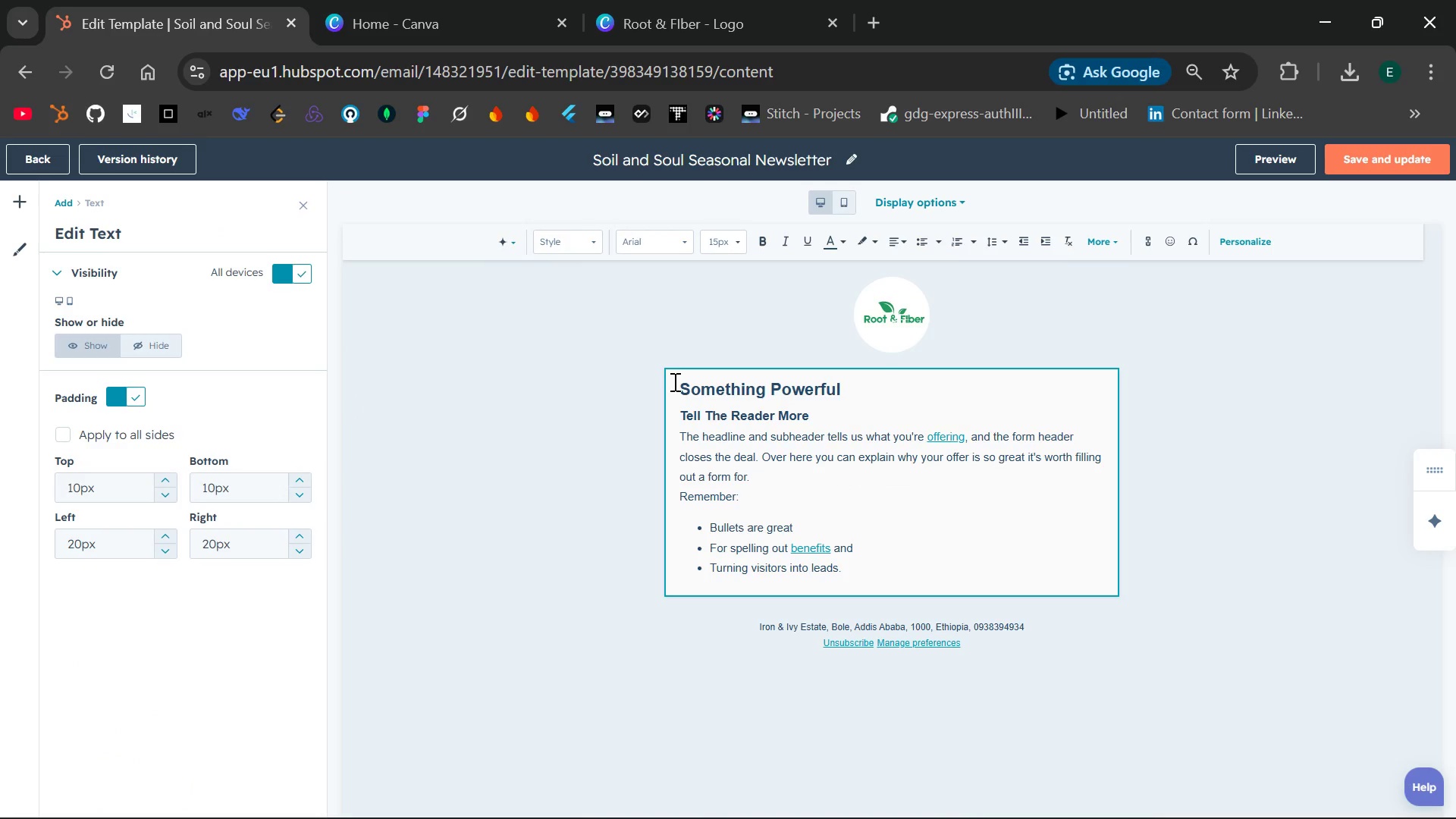 
wait(5.47)
 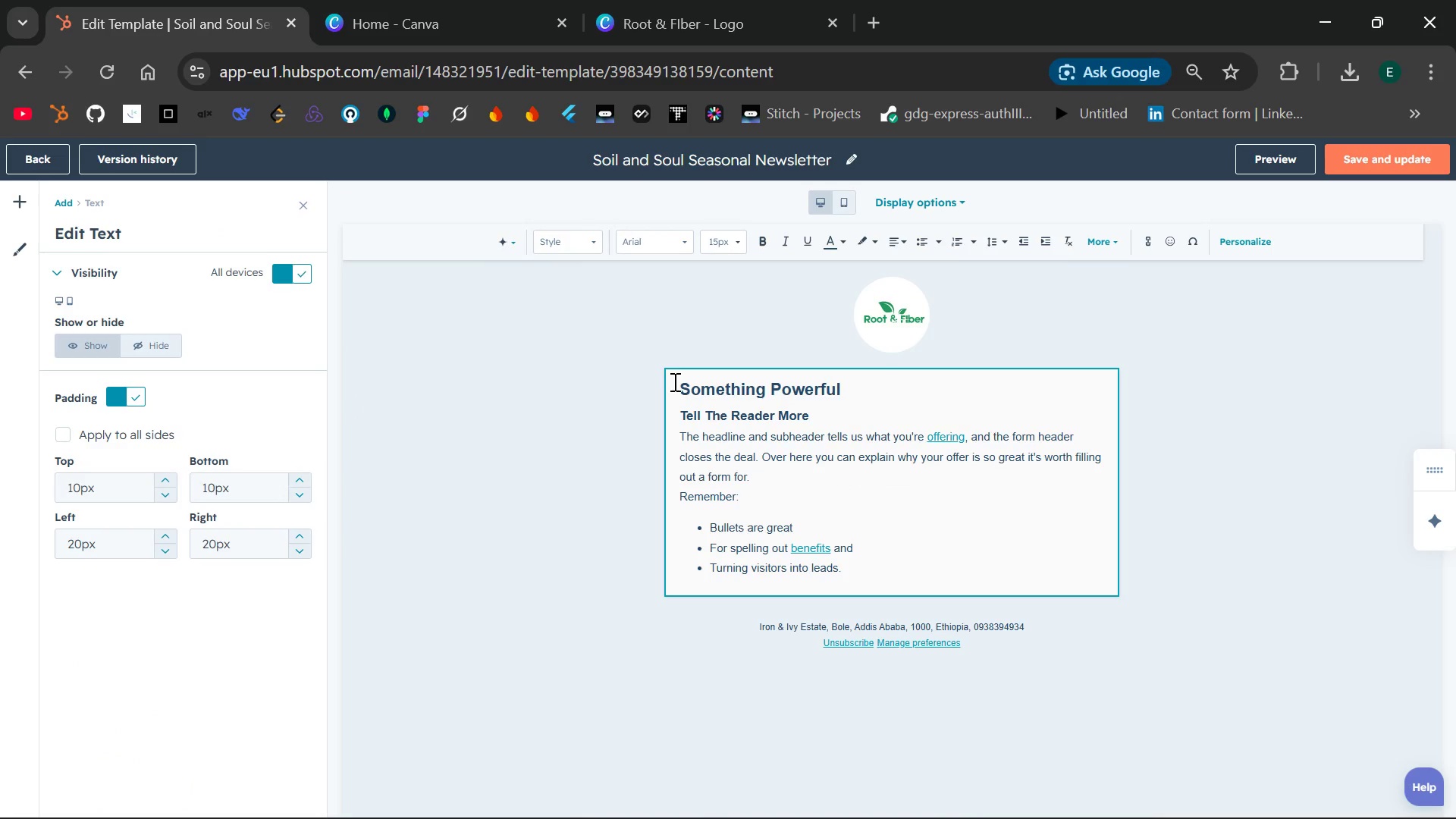 
left_click_drag(start_coordinate=[855, 566], to_coordinate=[674, 384])
 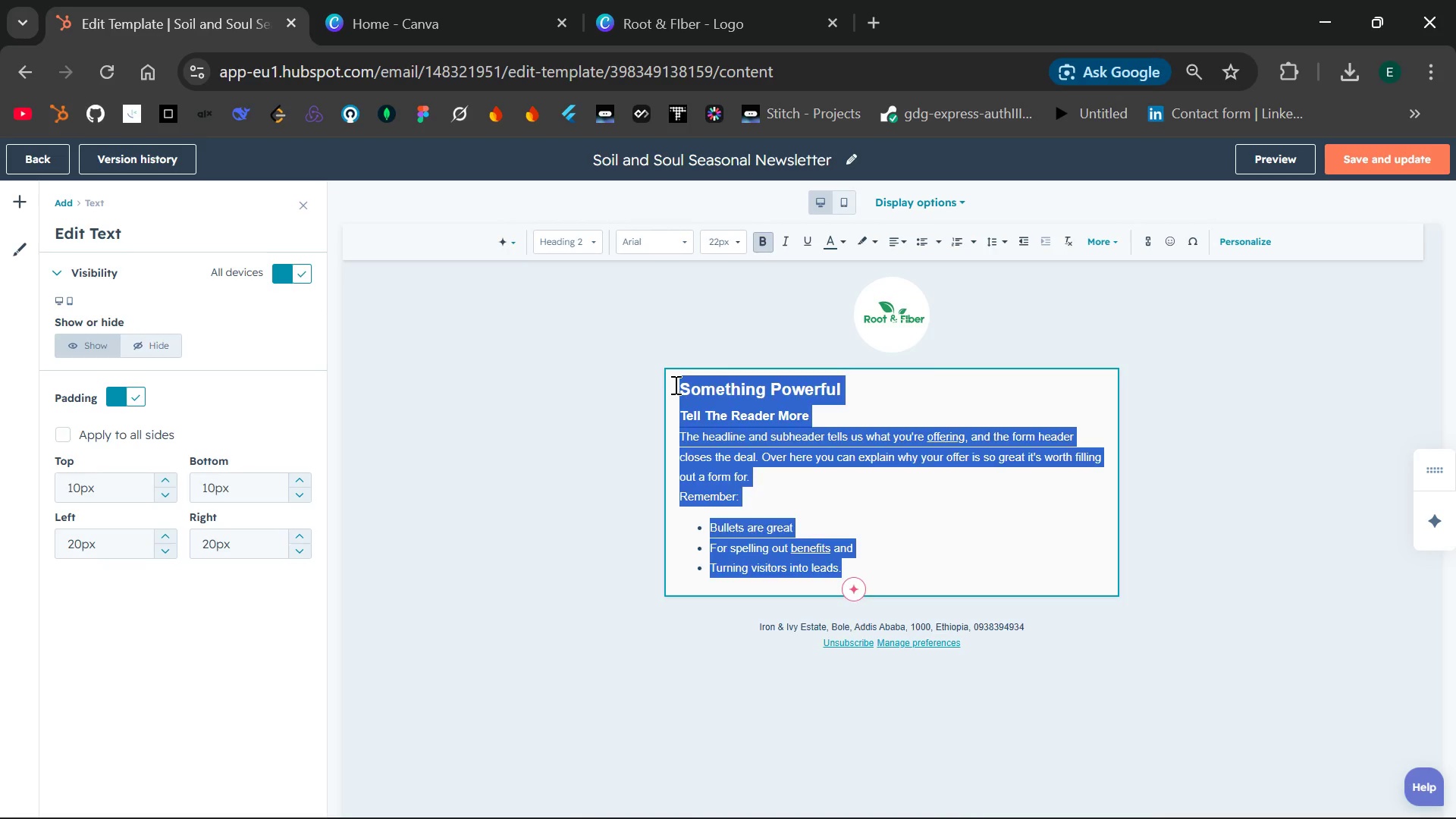 
key(Backspace)
key(Backspace)
type(Soil & Soul)
 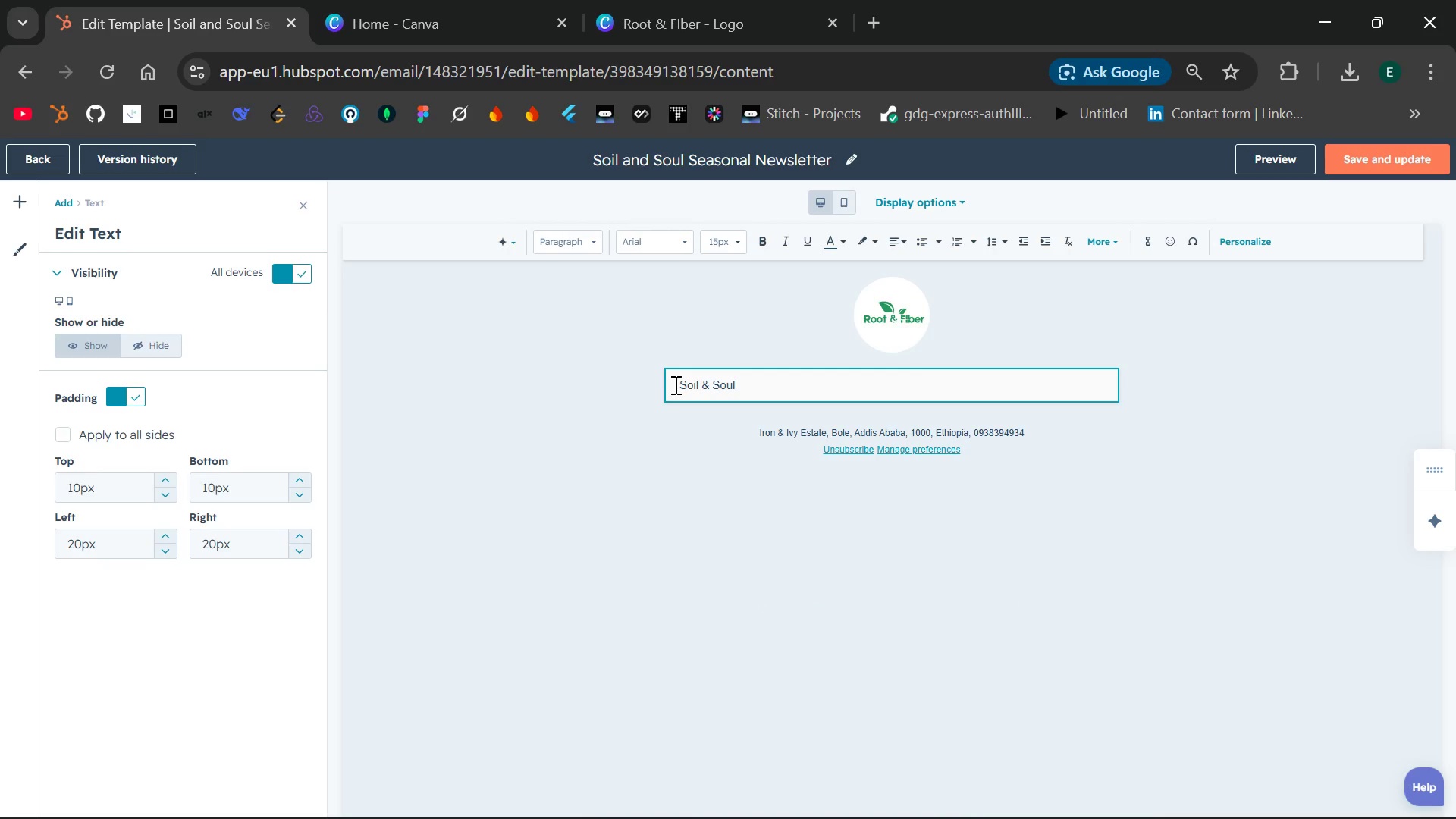 
wait(5.22)
 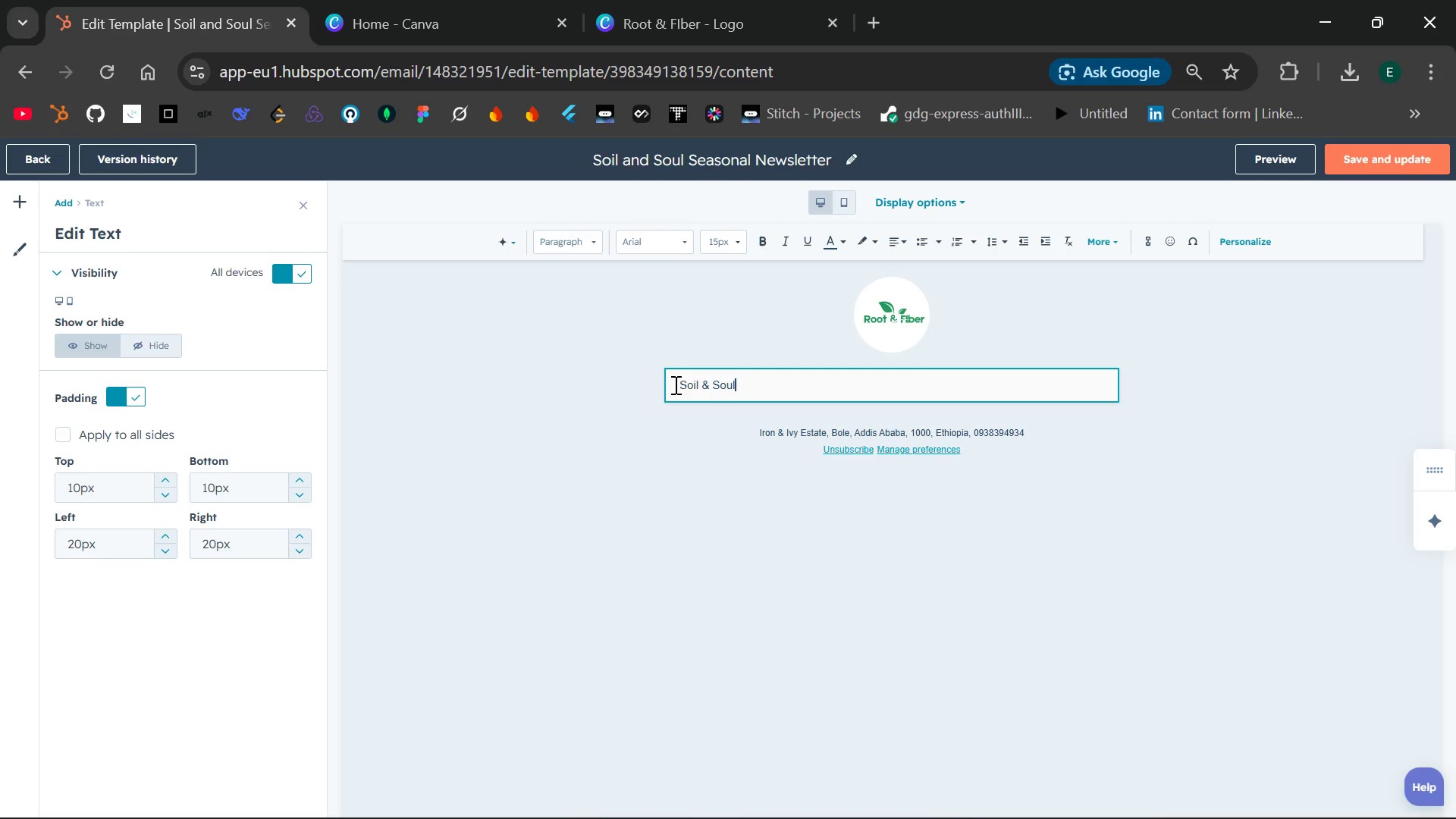 
type(: Your Monthly)
 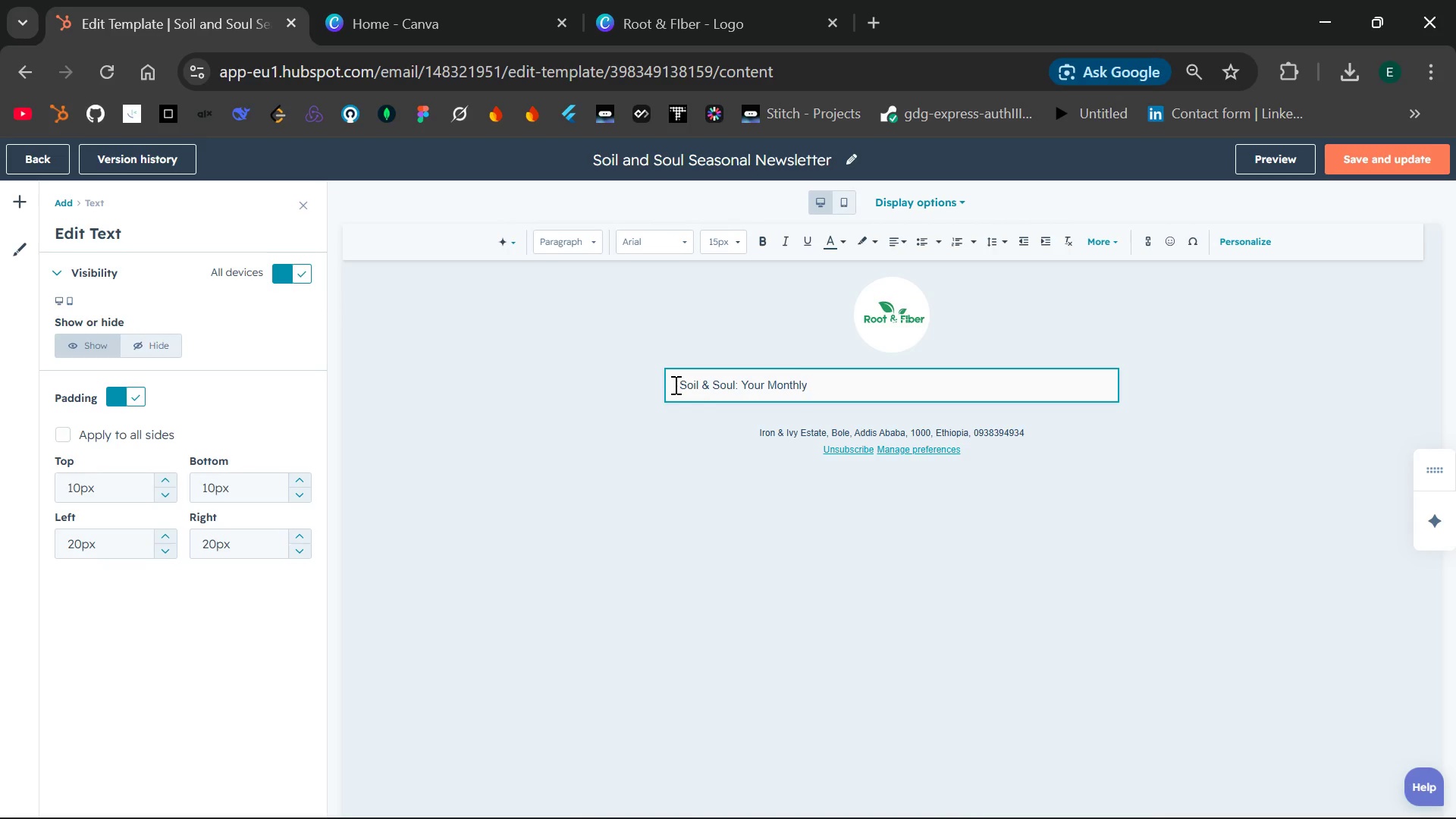 
type( Garden Guide)
 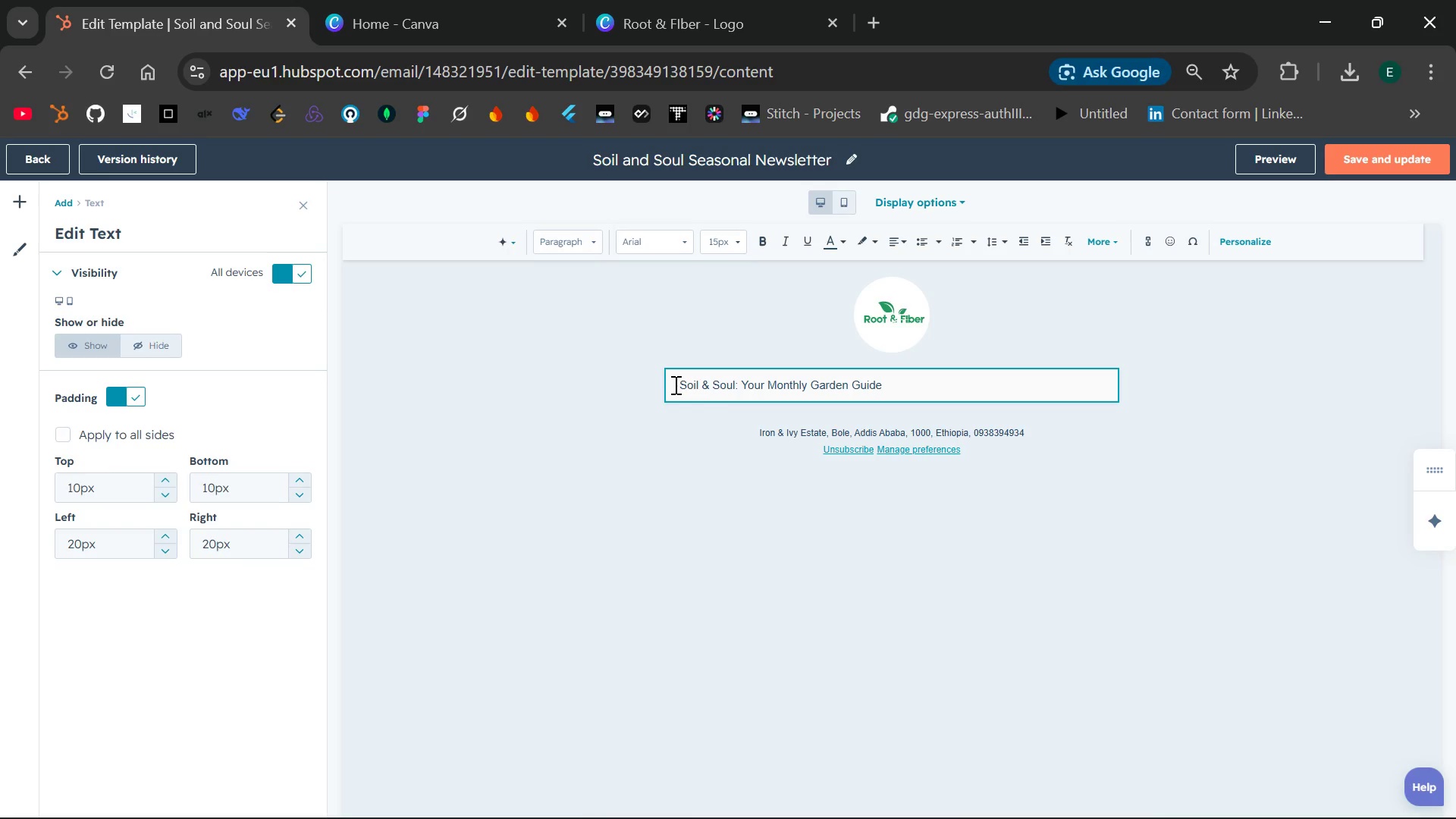 
left_click([679, 445])
 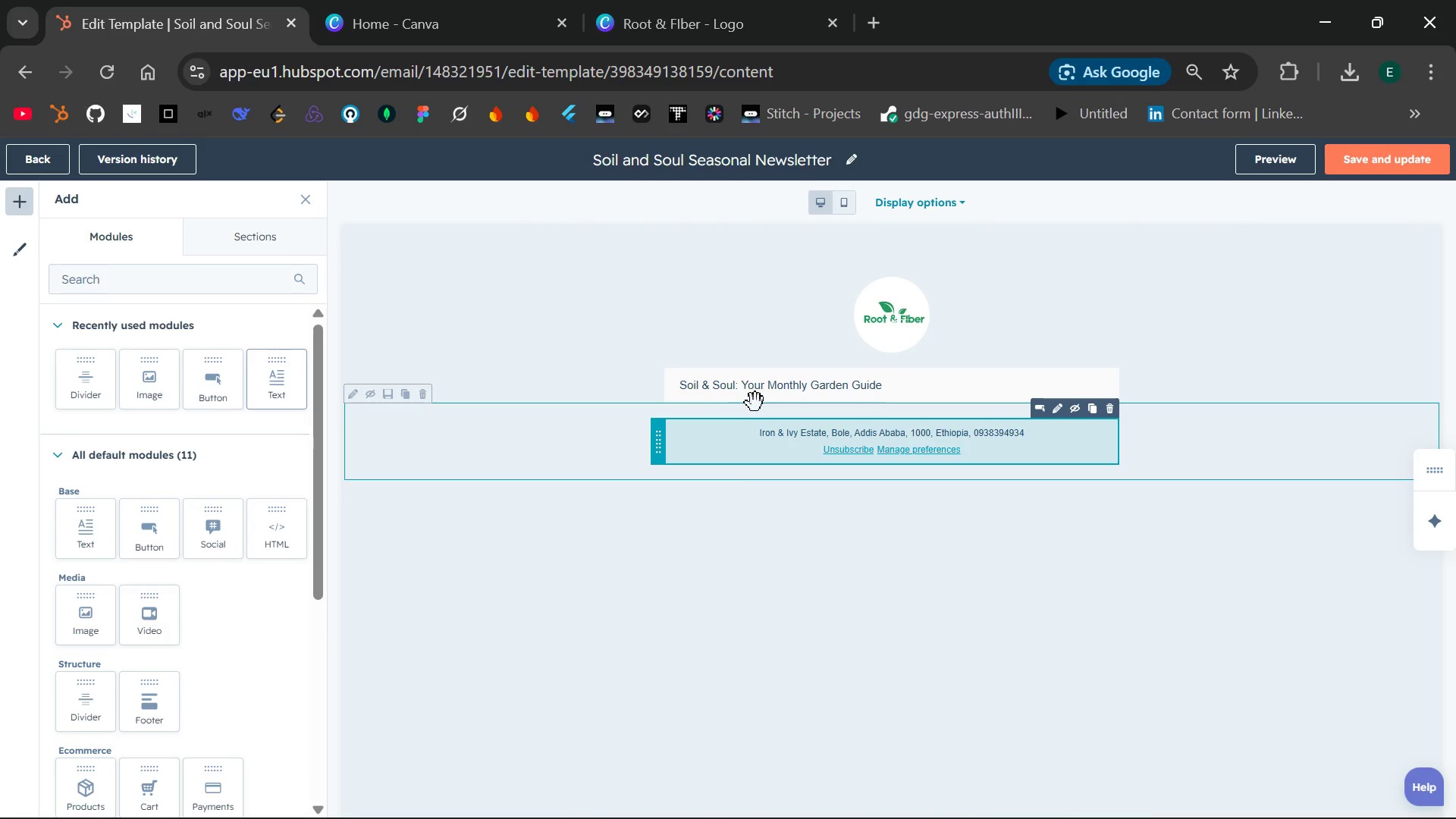 
left_click([772, 392])
 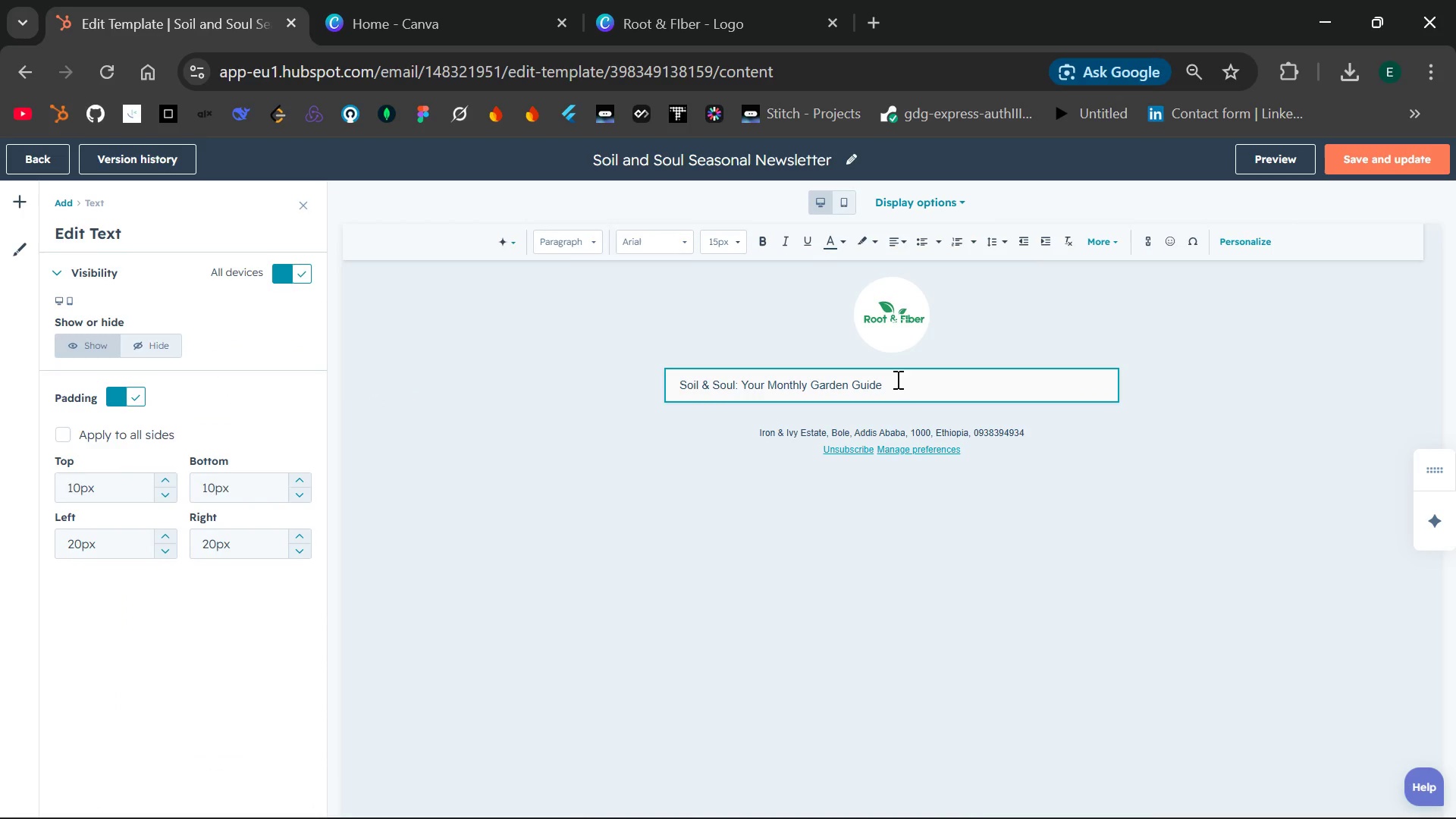 
left_click_drag(start_coordinate=[896, 381], to_coordinate=[672, 384])
 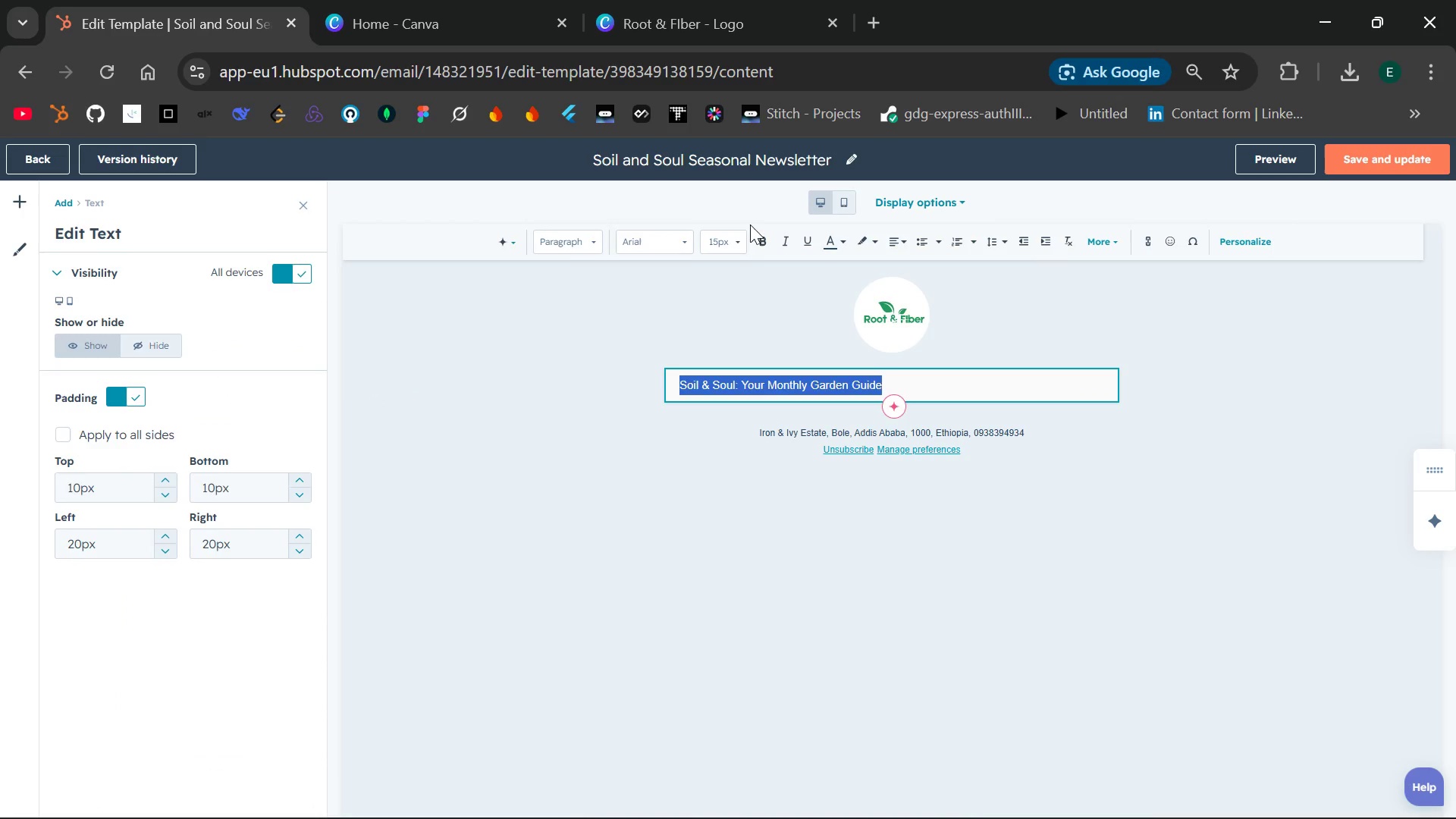 
left_click([736, 237])
 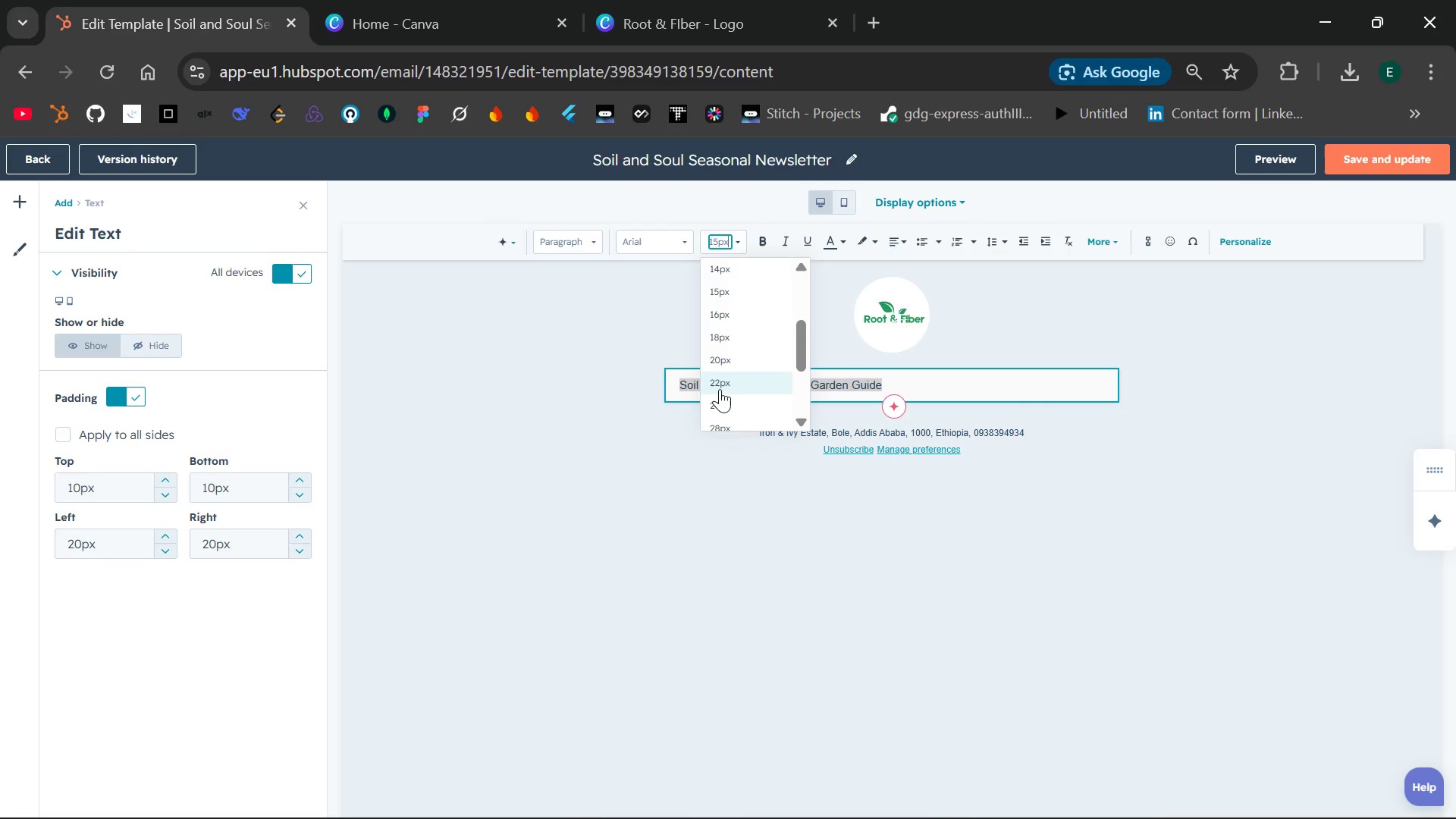 
left_click([720, 390])
 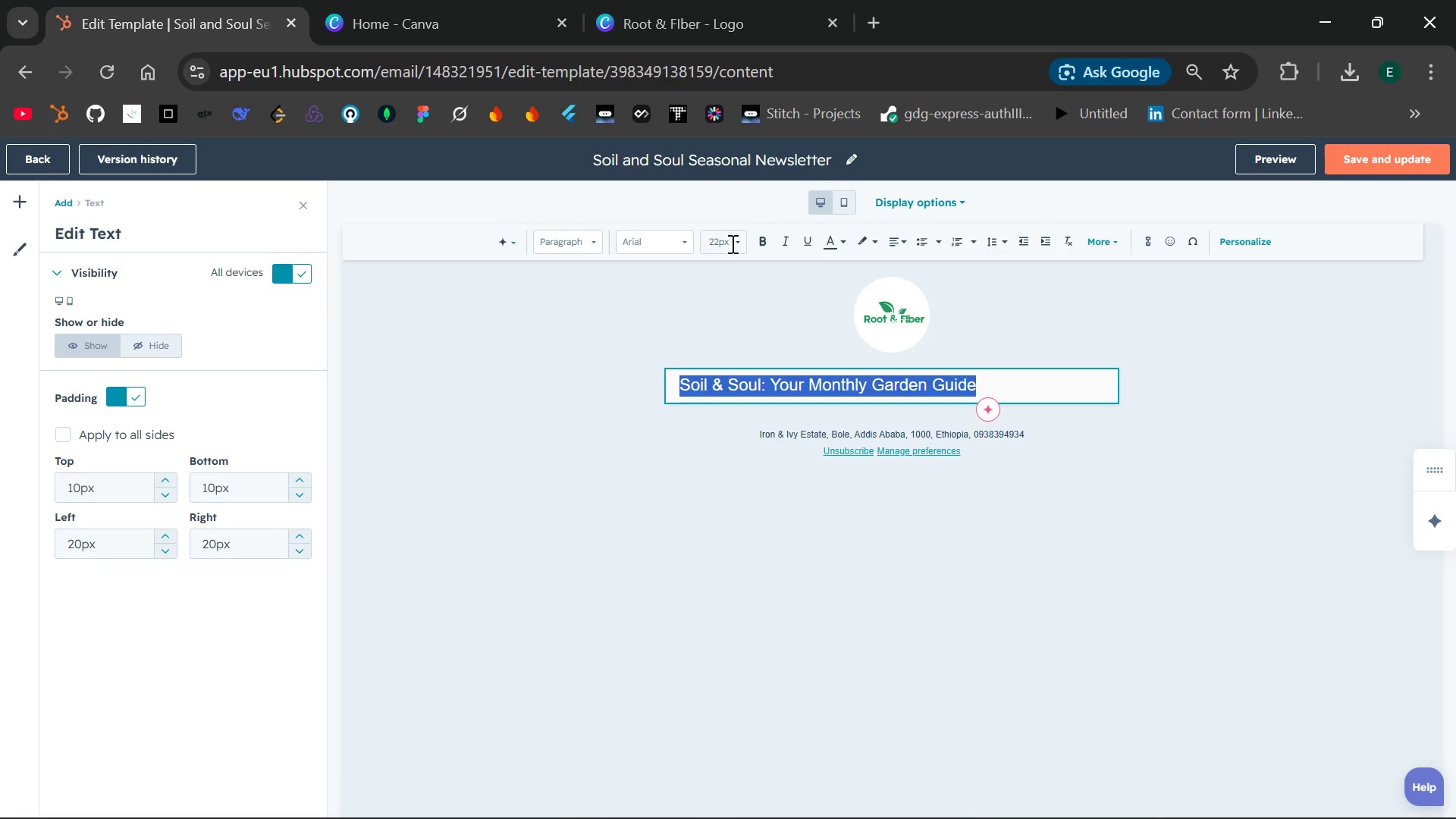 
left_click([733, 240])
 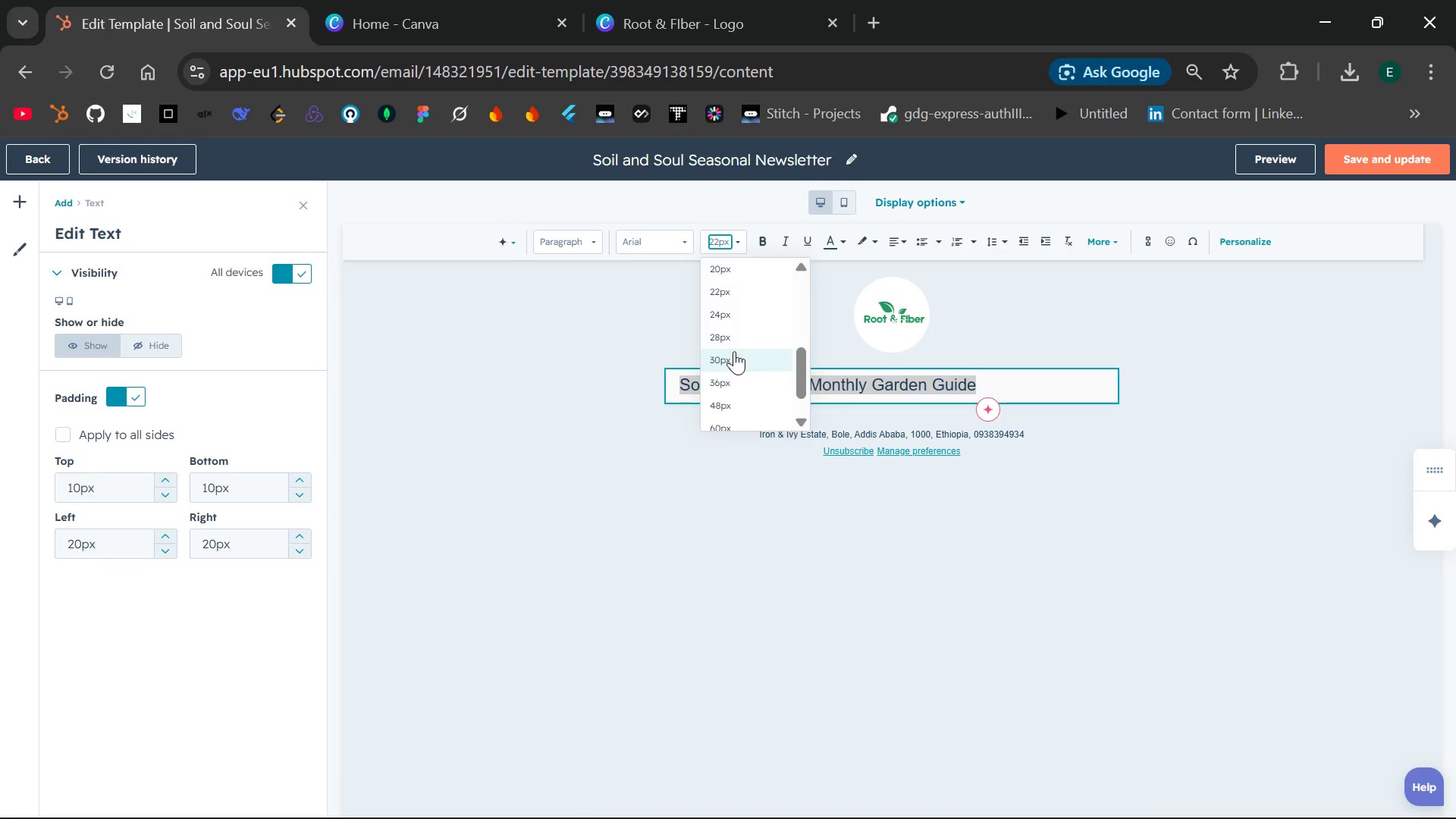 
left_click([733, 352])
 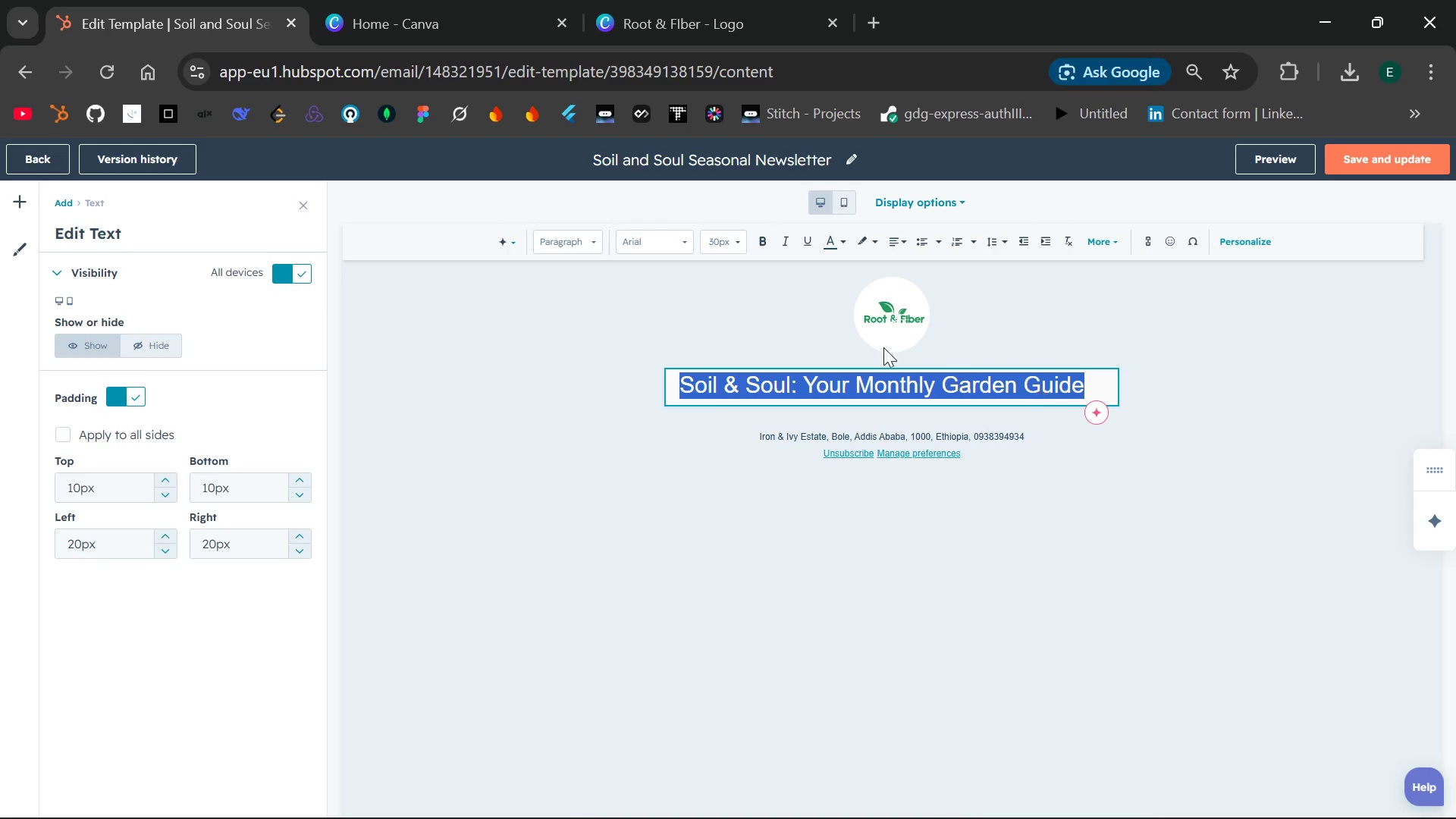 
wait(7.89)
 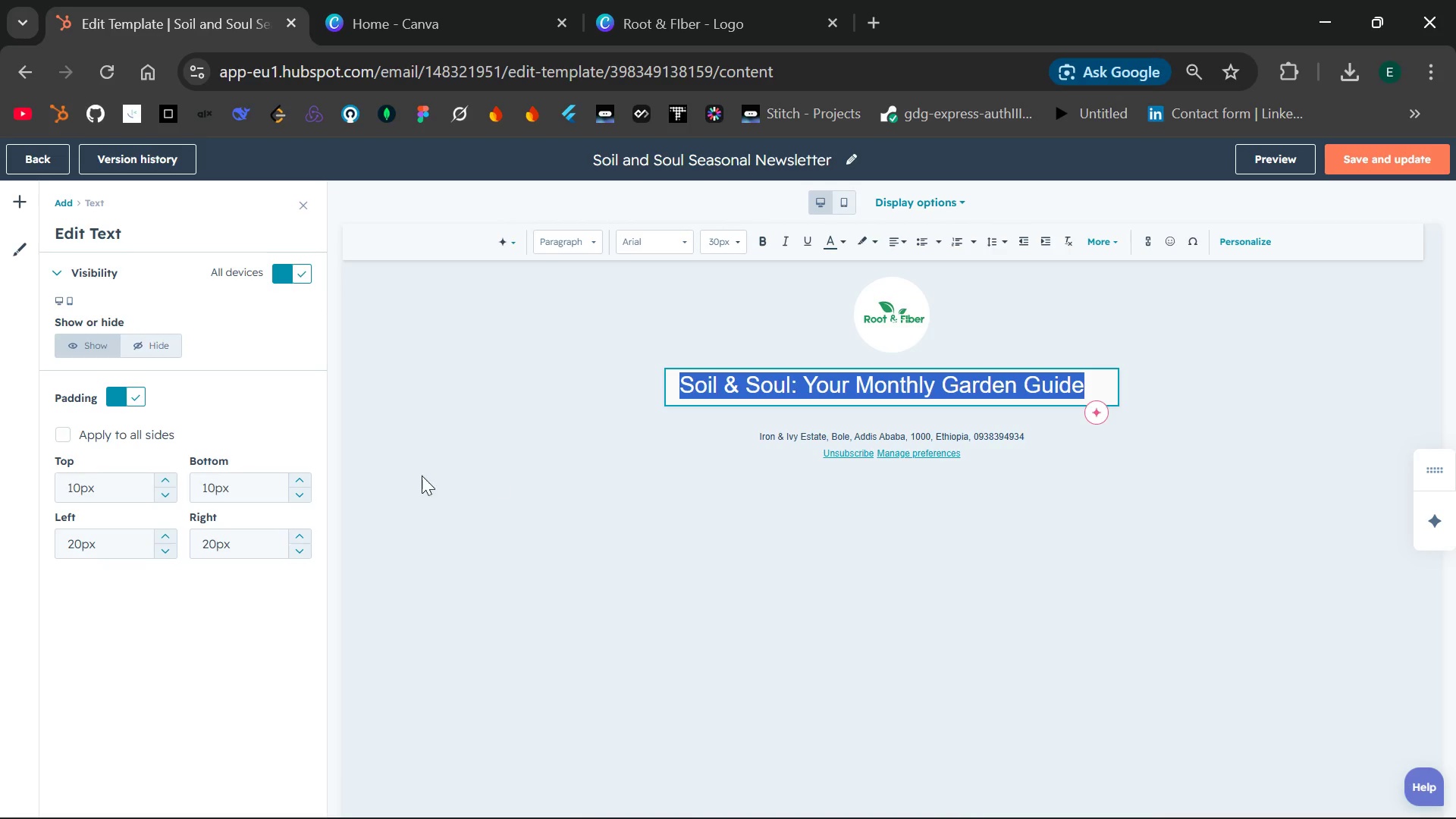 
left_click([756, 246])
 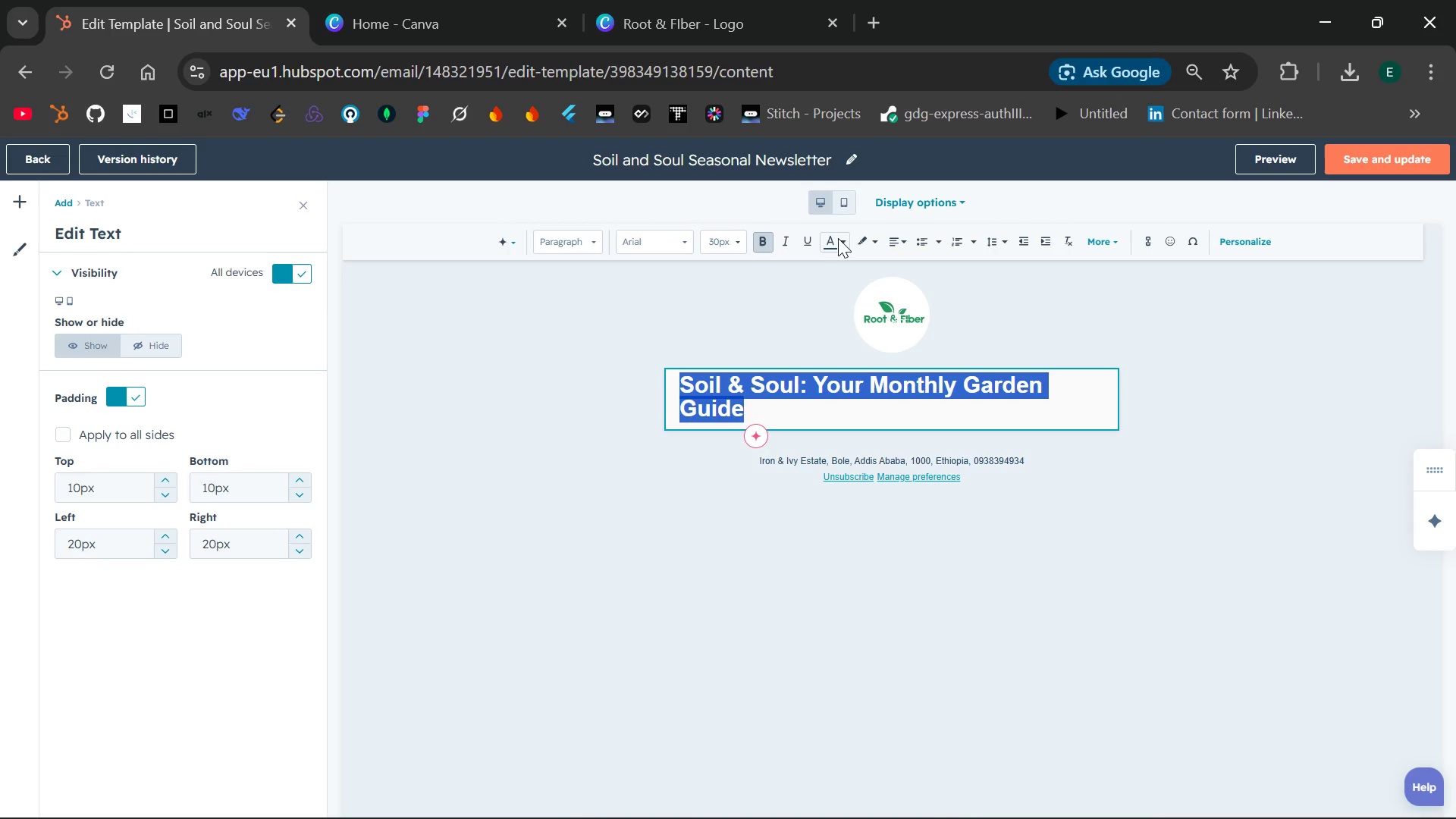 
left_click([845, 240])
 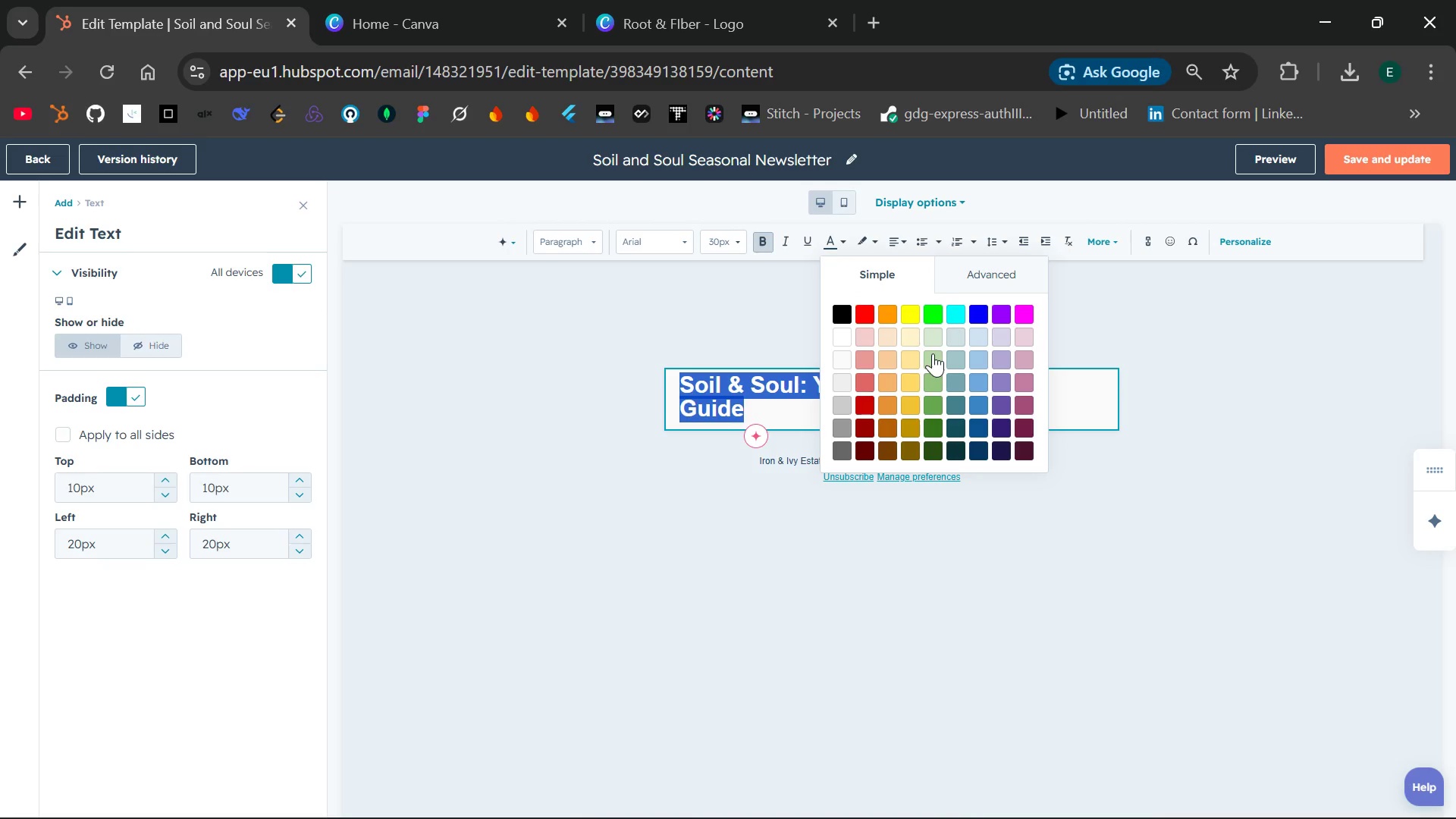 
left_click([935, 404])
 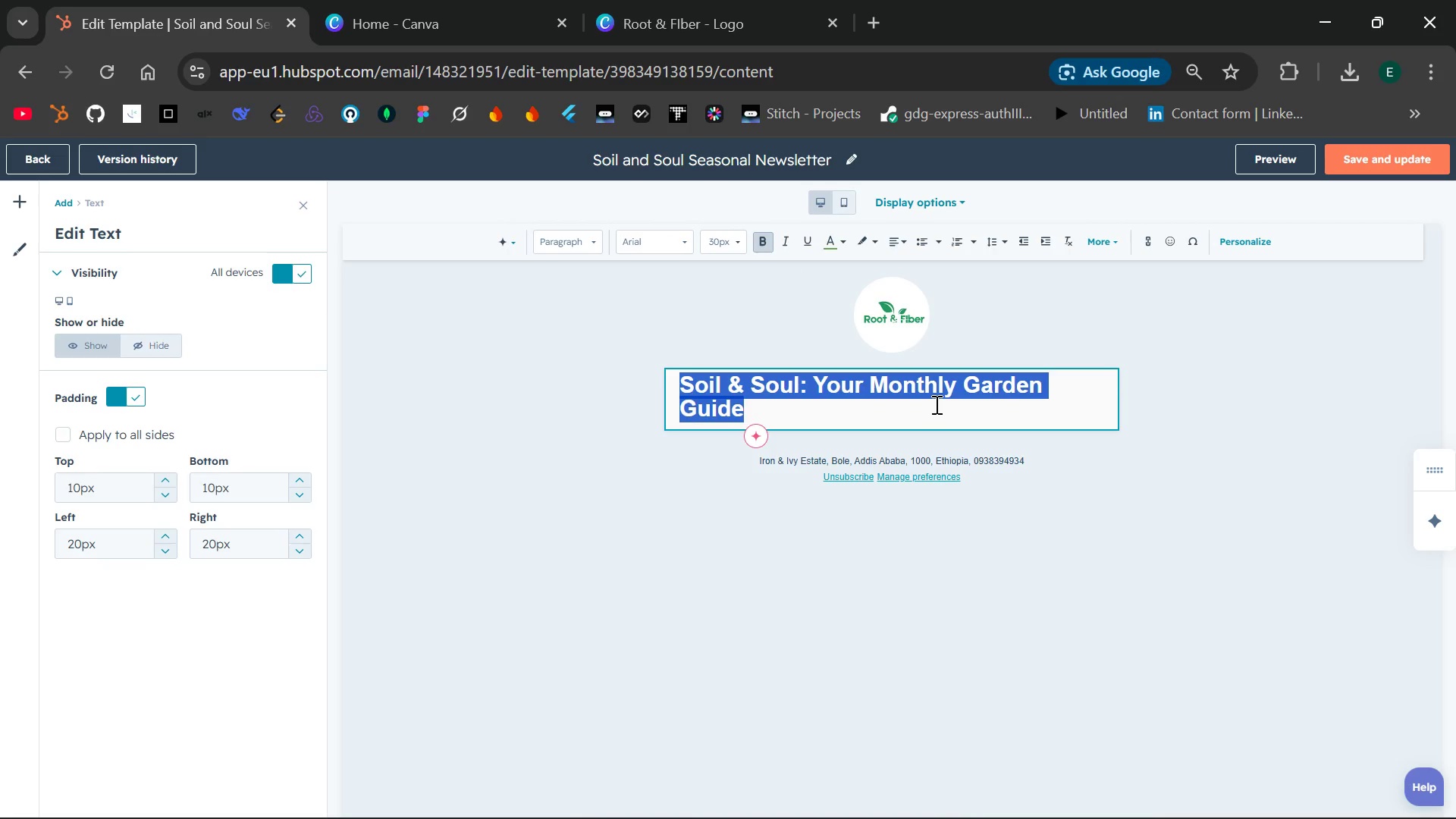 
left_click([935, 404])
 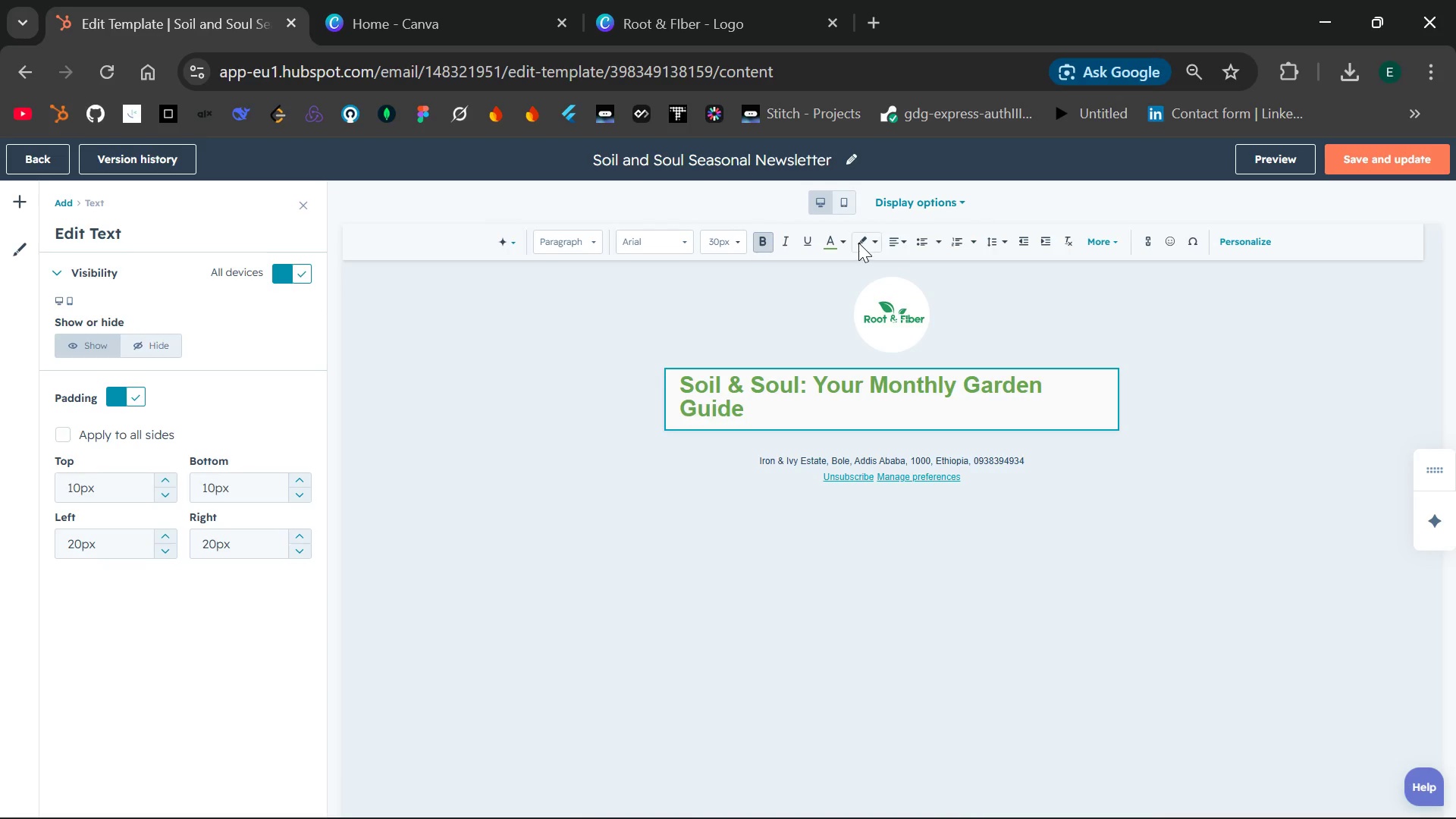 
left_click([842, 240])
 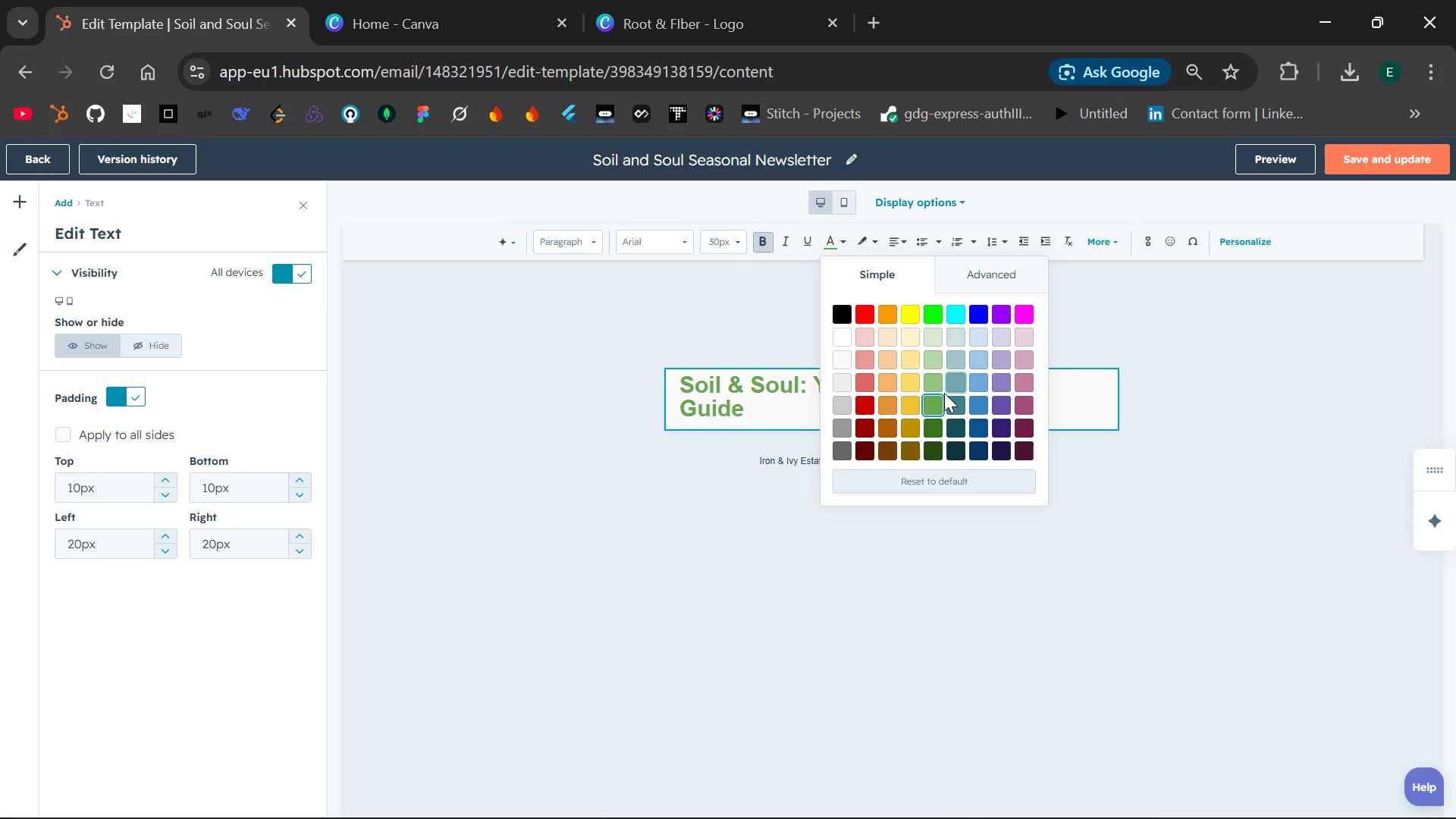 
wait(5.3)
 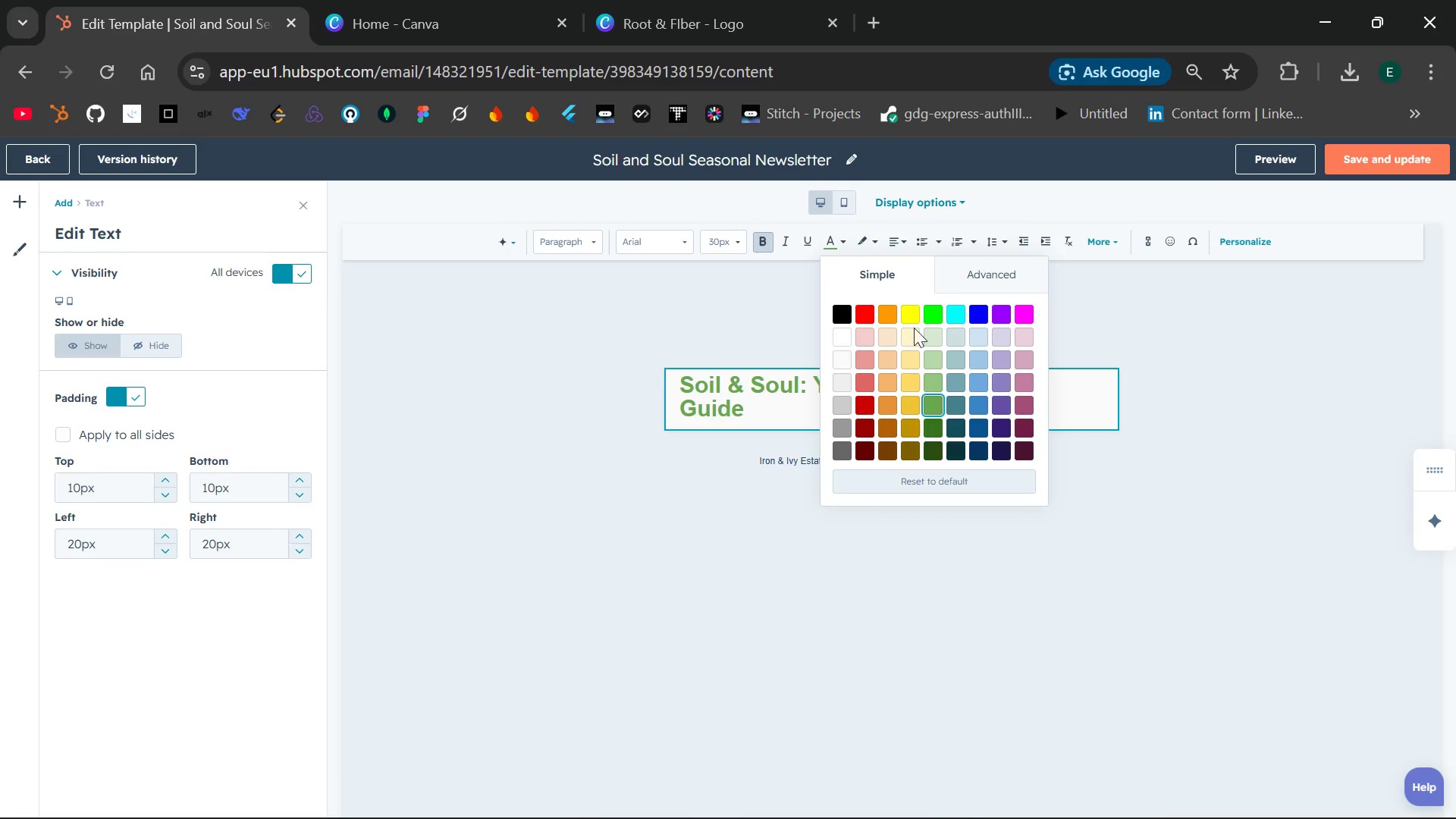 
left_click([938, 423])
 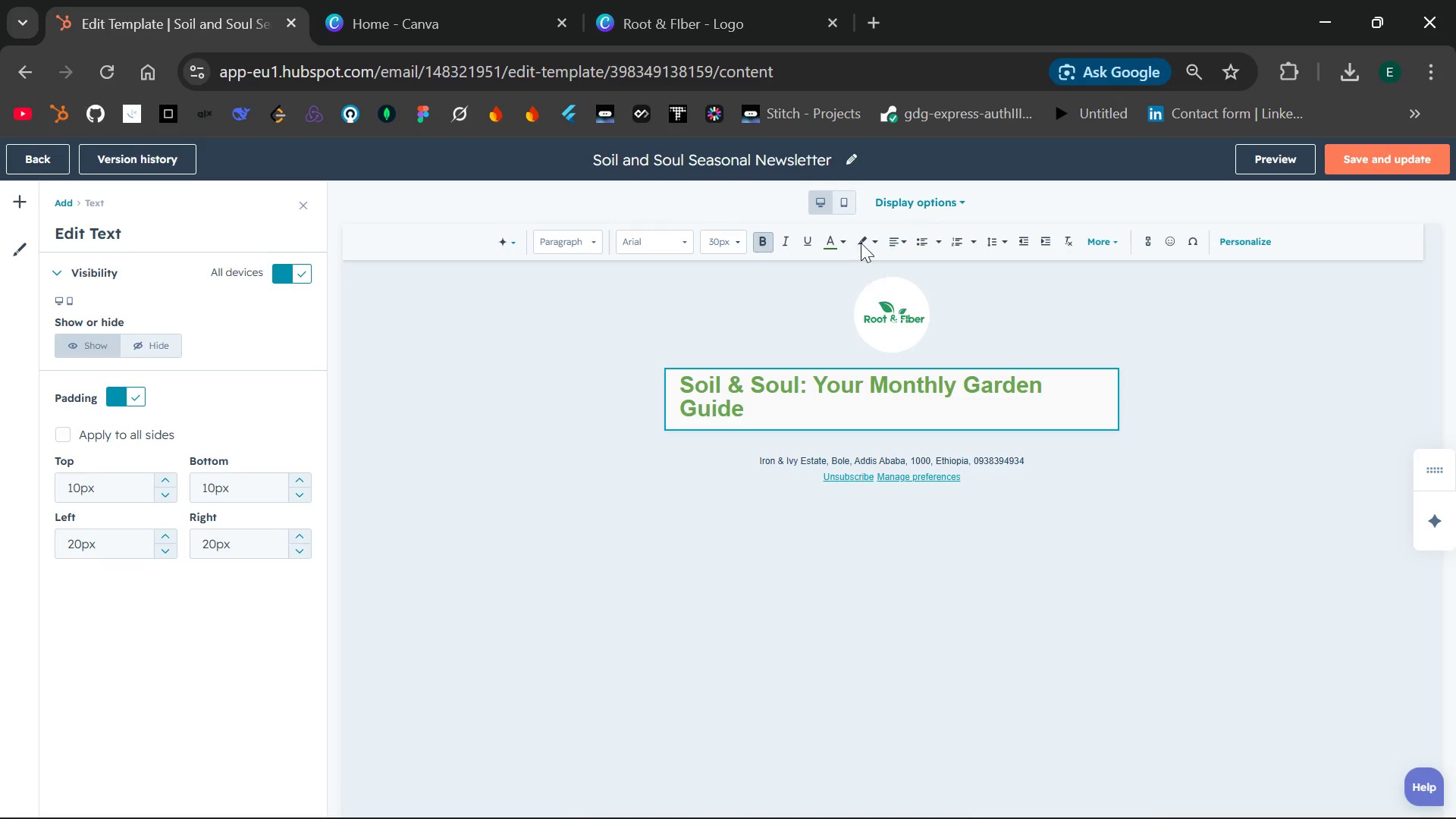 
left_click([846, 238])
 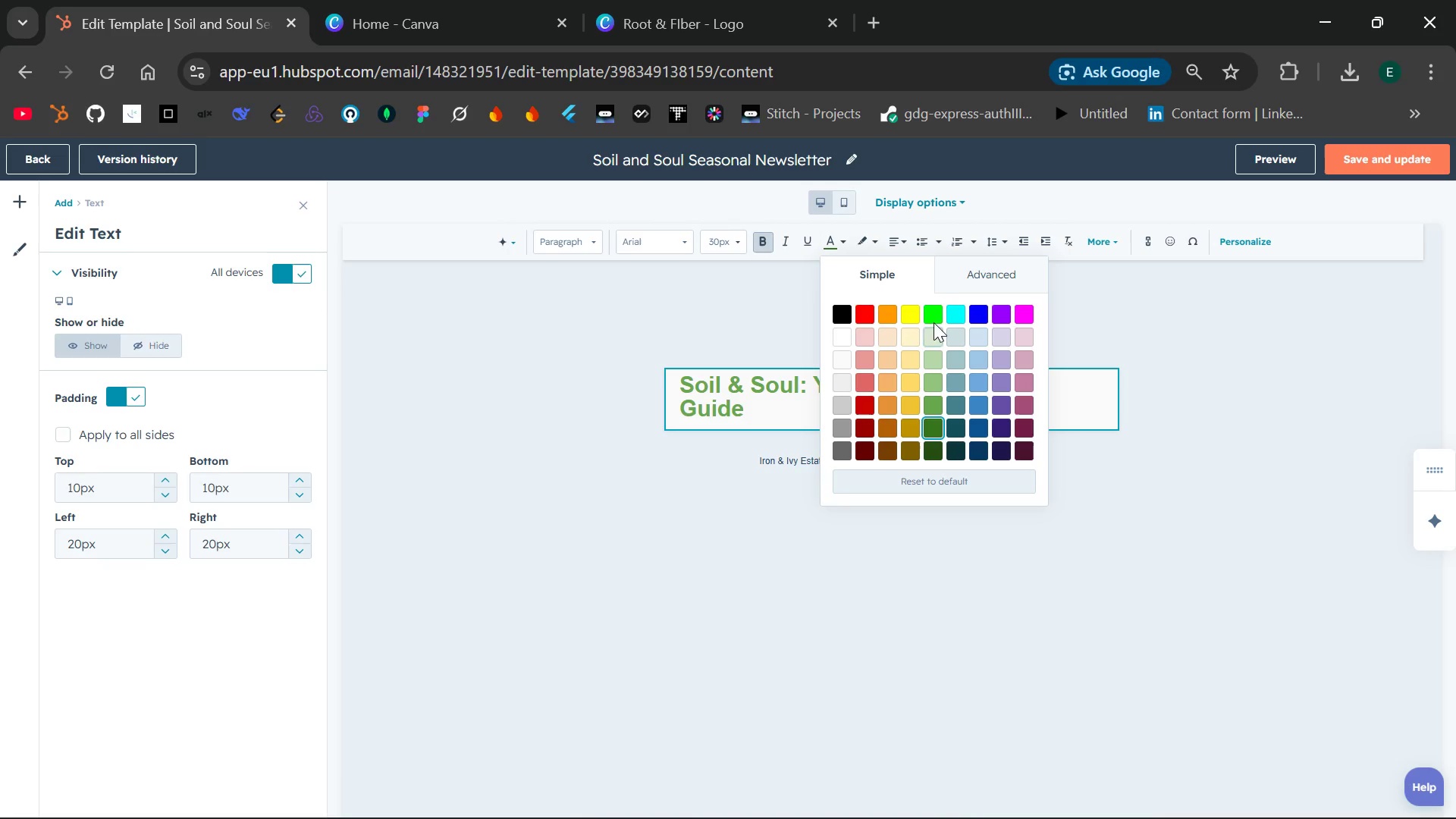 
left_click([934, 315])
 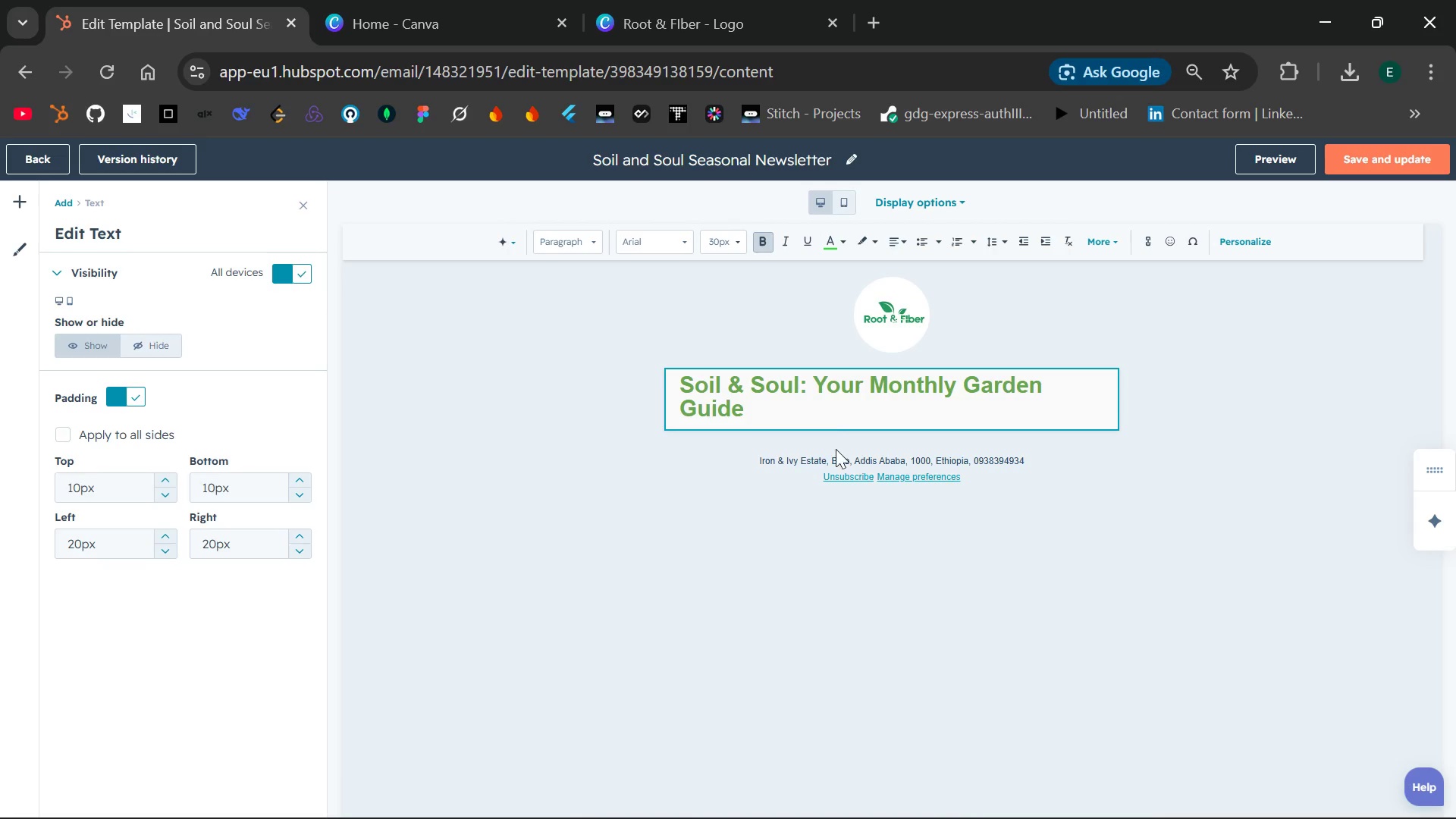 
left_click([836, 406])
 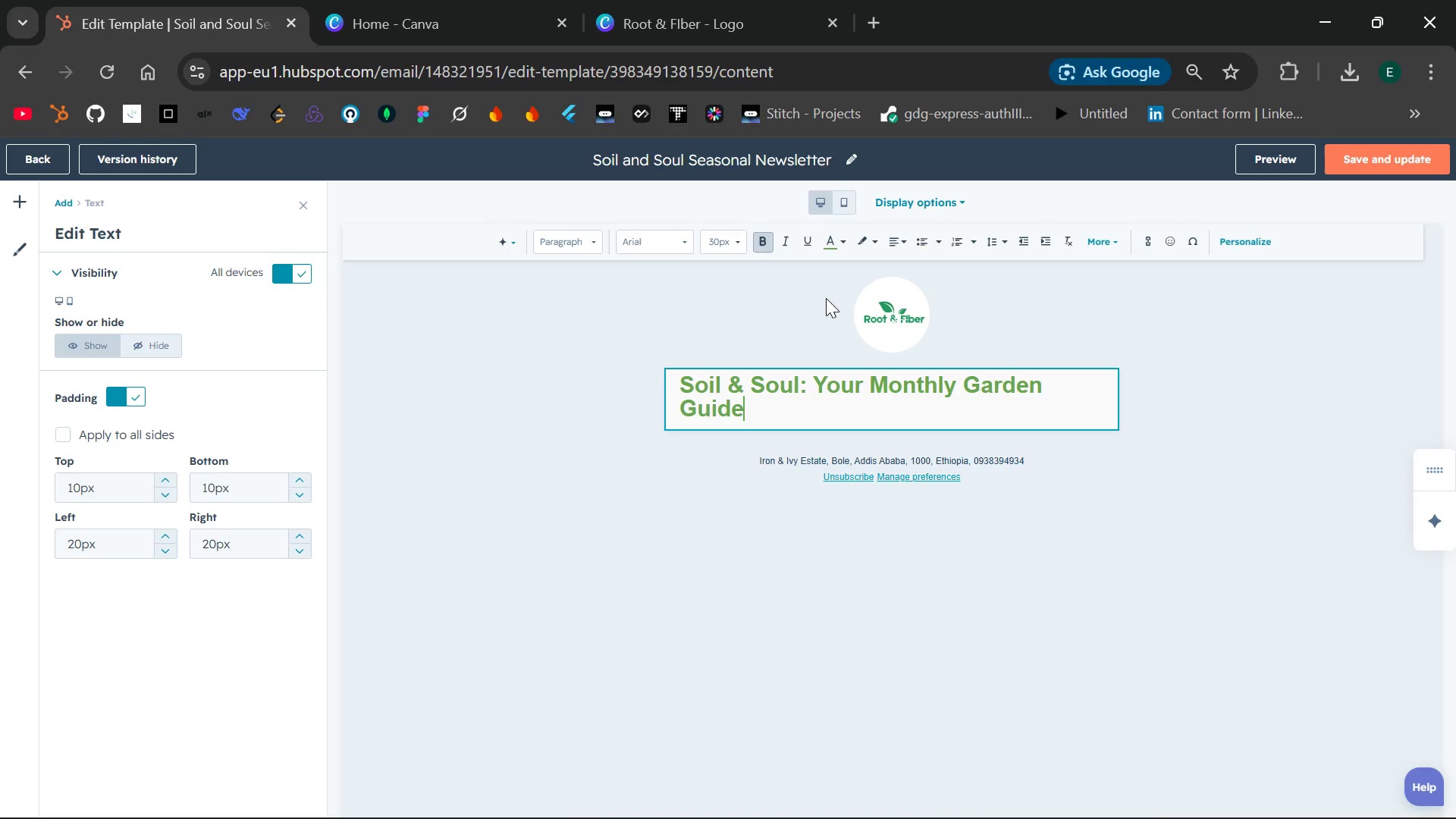 
left_click([843, 240])
 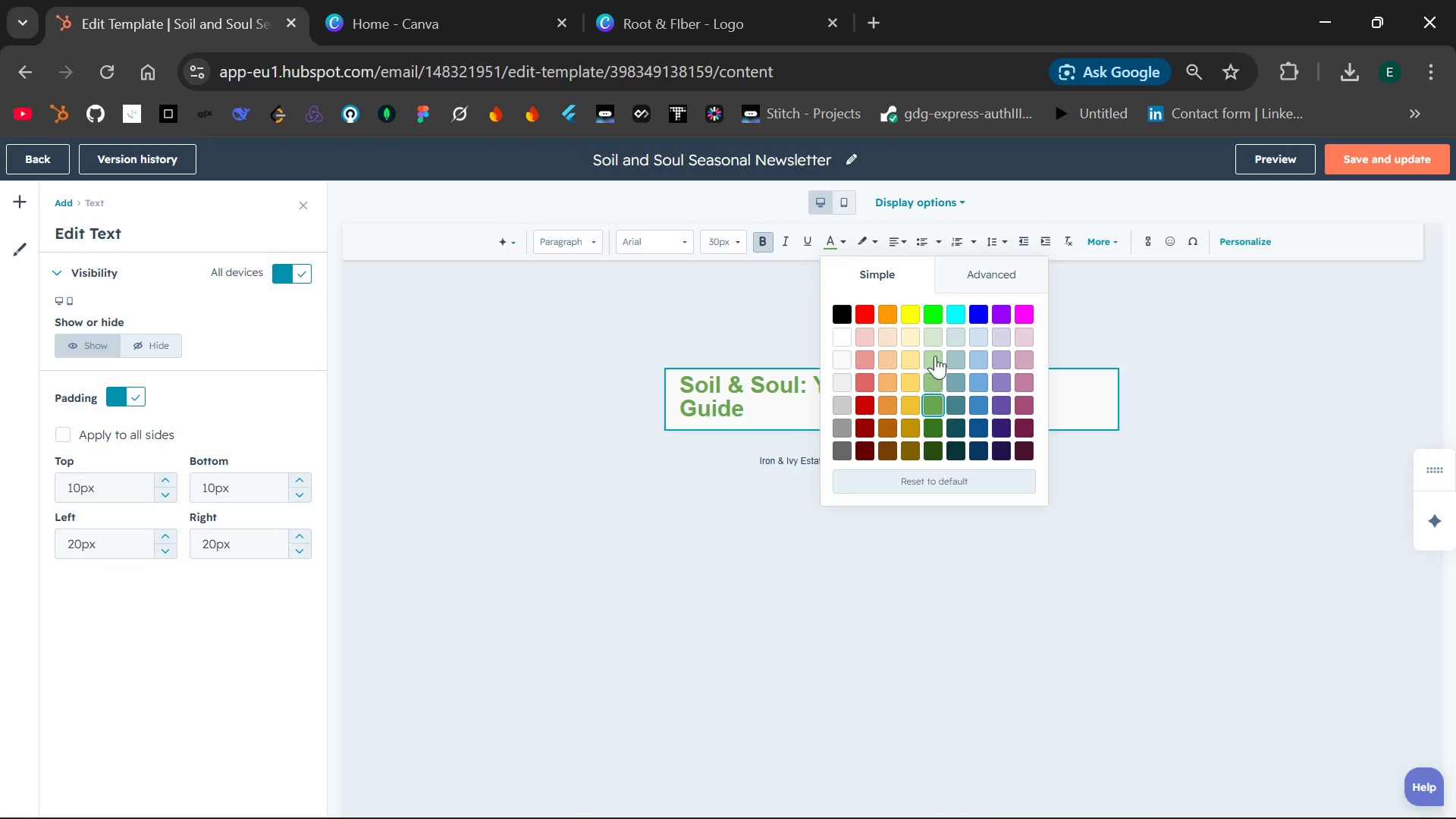 
left_click([933, 313])
 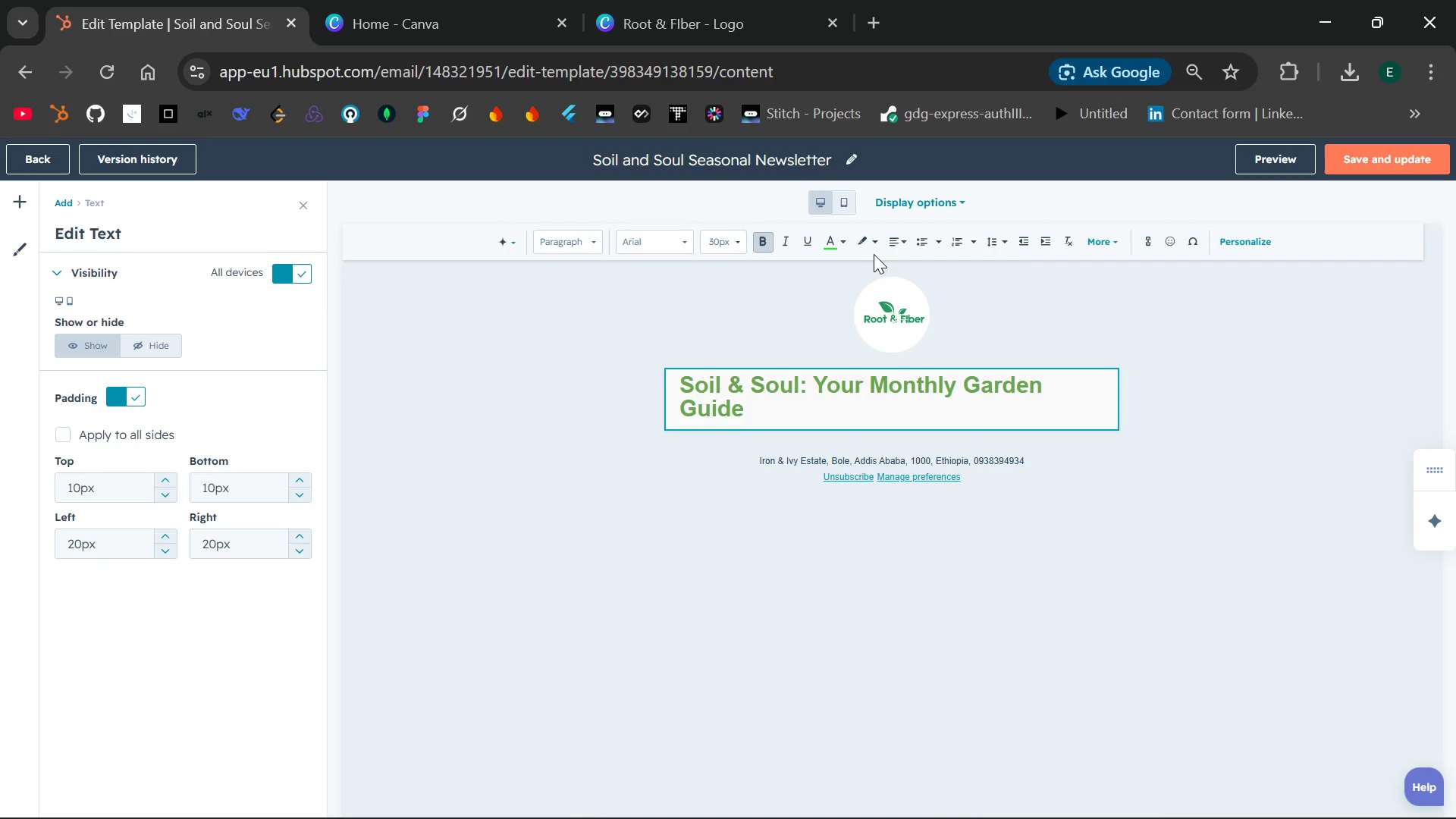 
left_click([843, 240])
 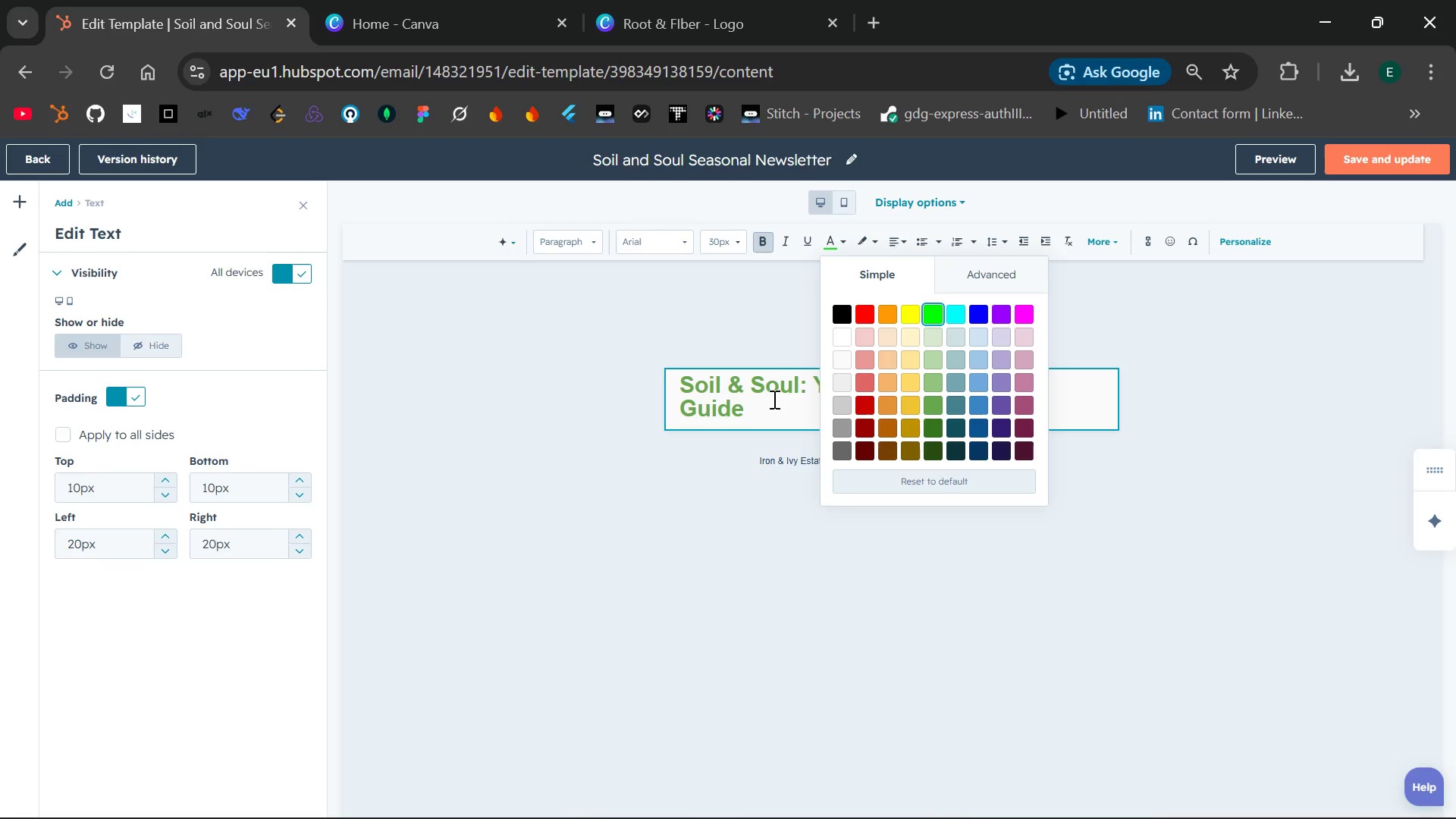 
left_click_drag(start_coordinate=[759, 413], to_coordinate=[678, 388])
 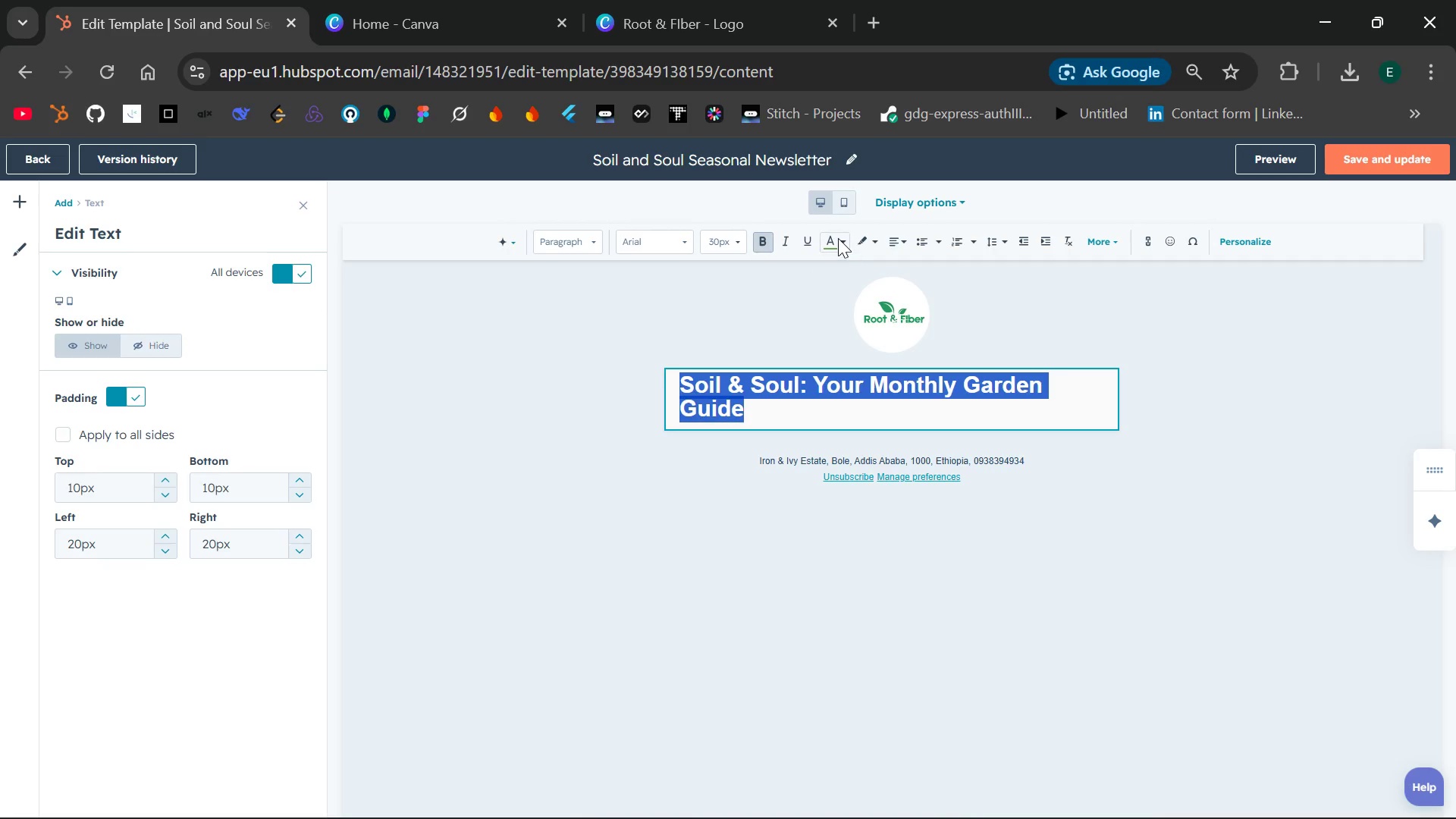 
left_click([837, 238])
 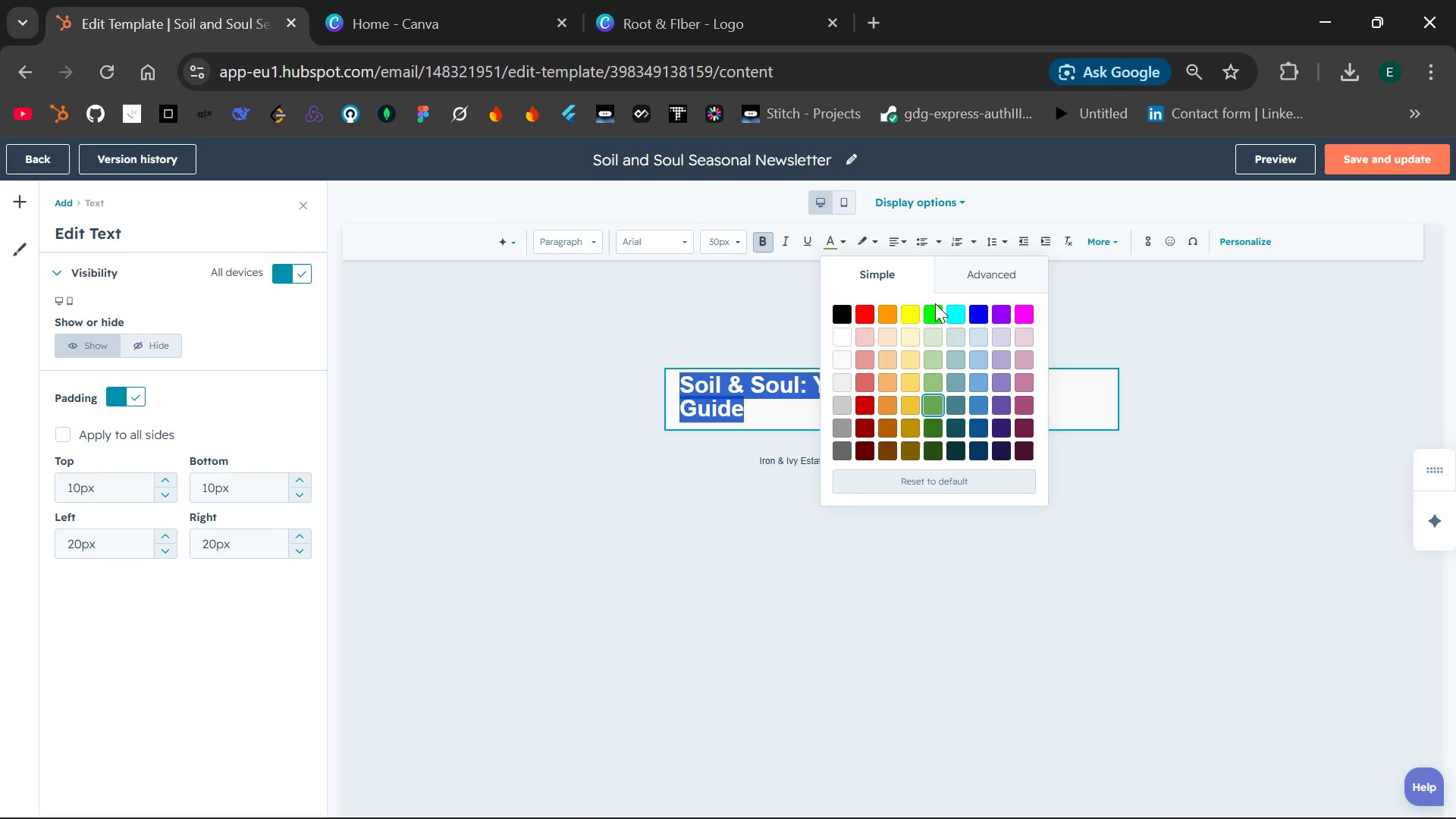 
left_click([940, 306])
 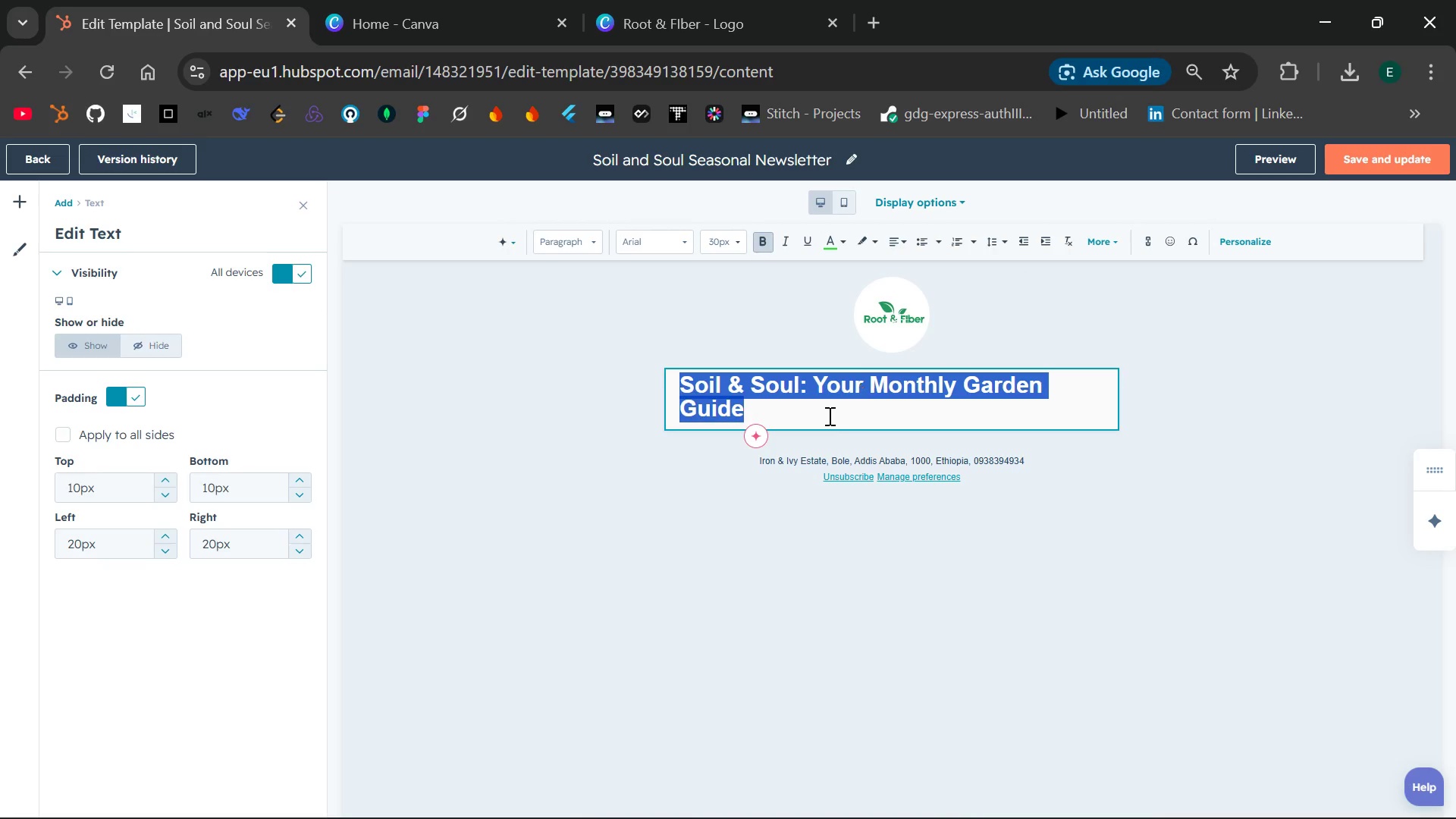 
left_click([817, 419])
 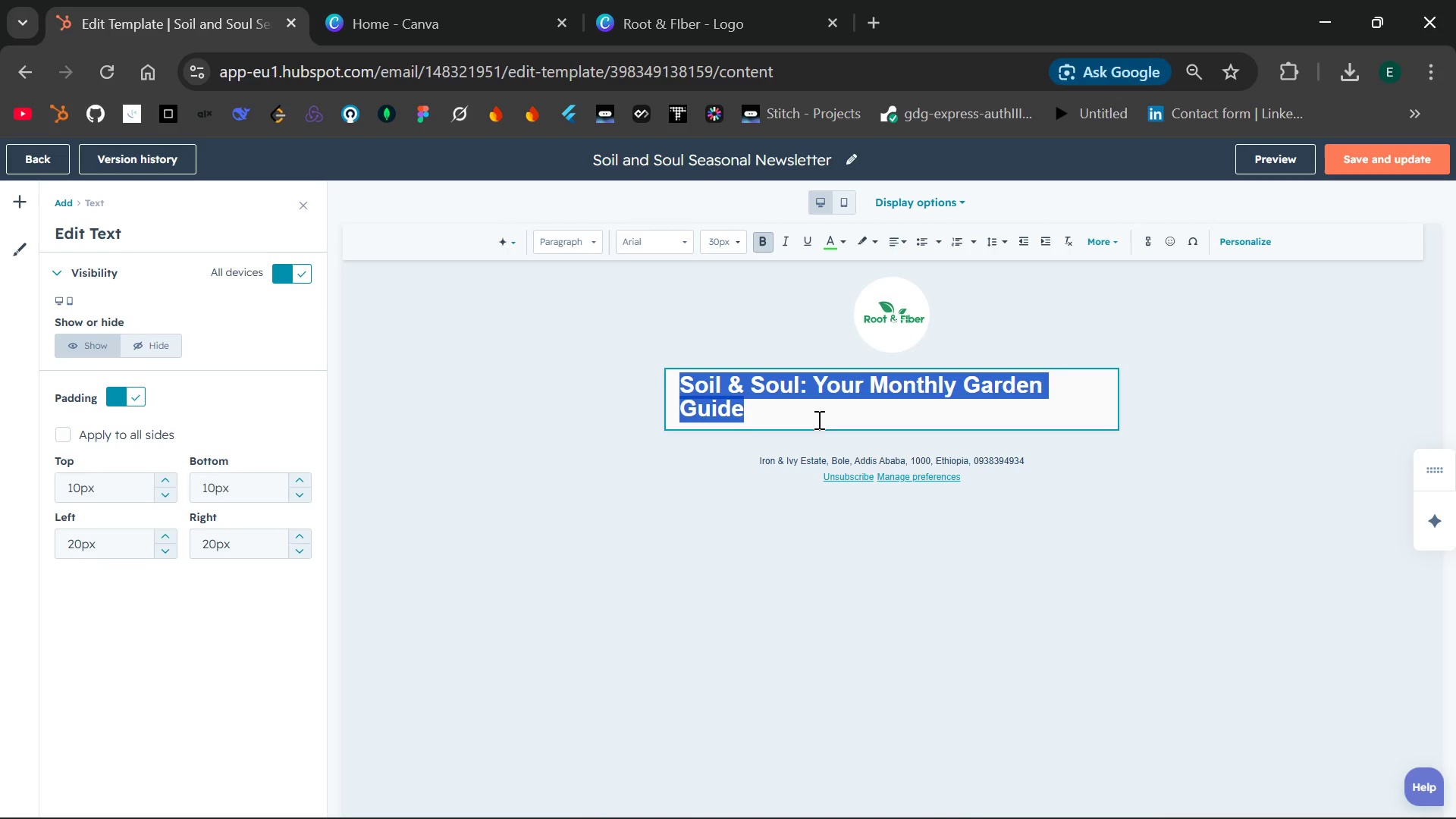 
left_click([817, 419])
 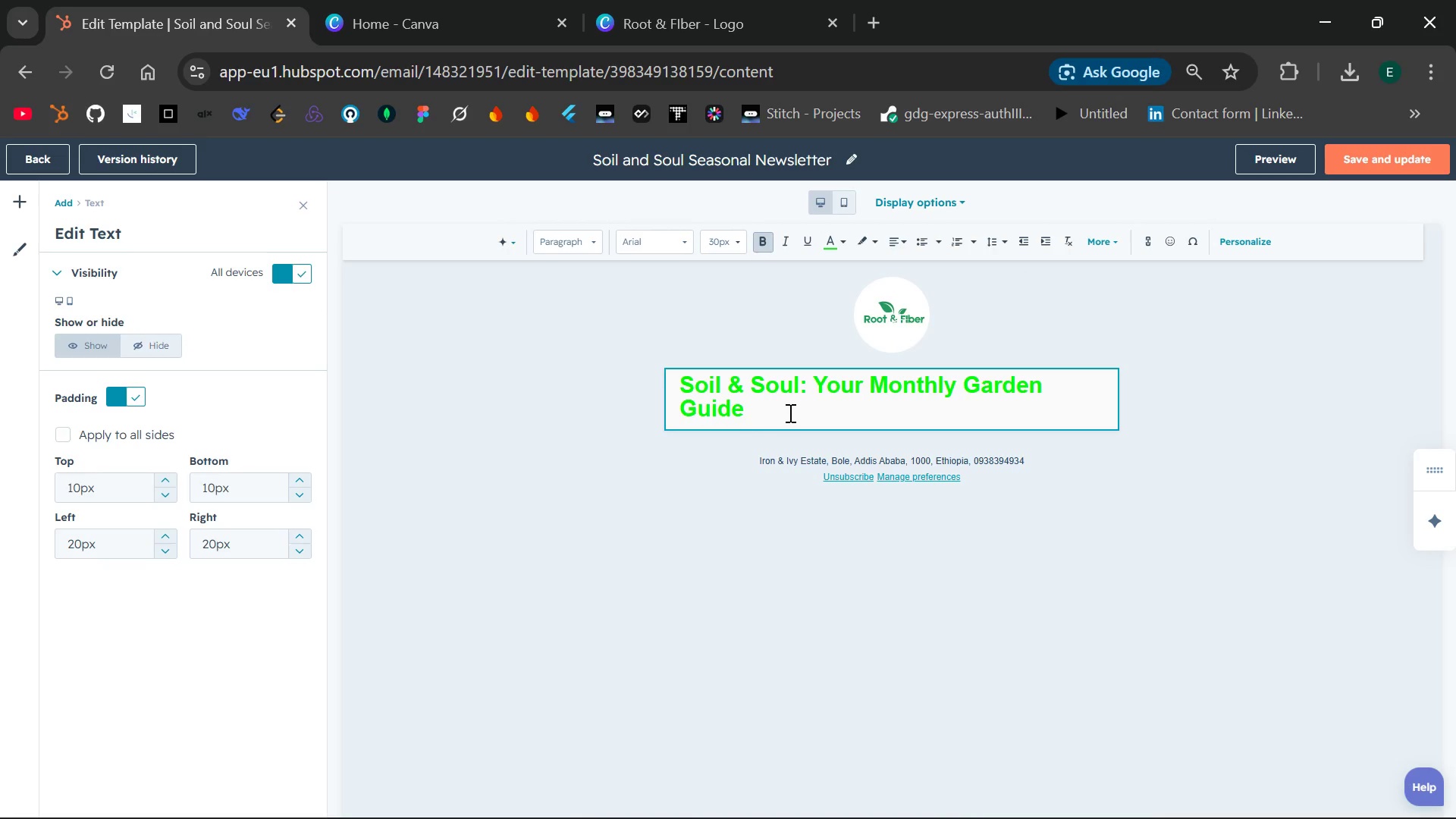 
left_click_drag(start_coordinate=[789, 413], to_coordinate=[675, 380])
 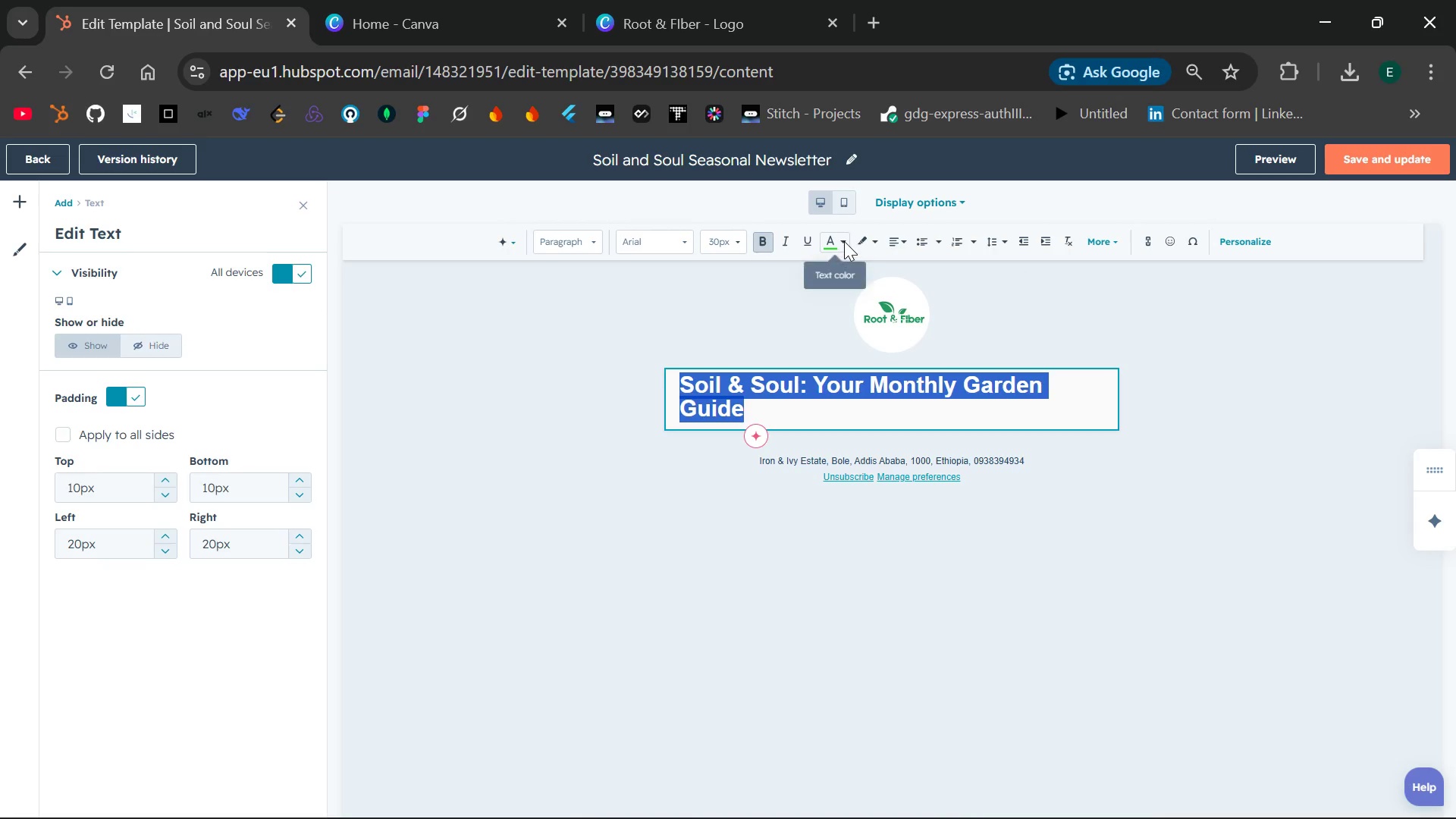 
left_click([844, 241])
 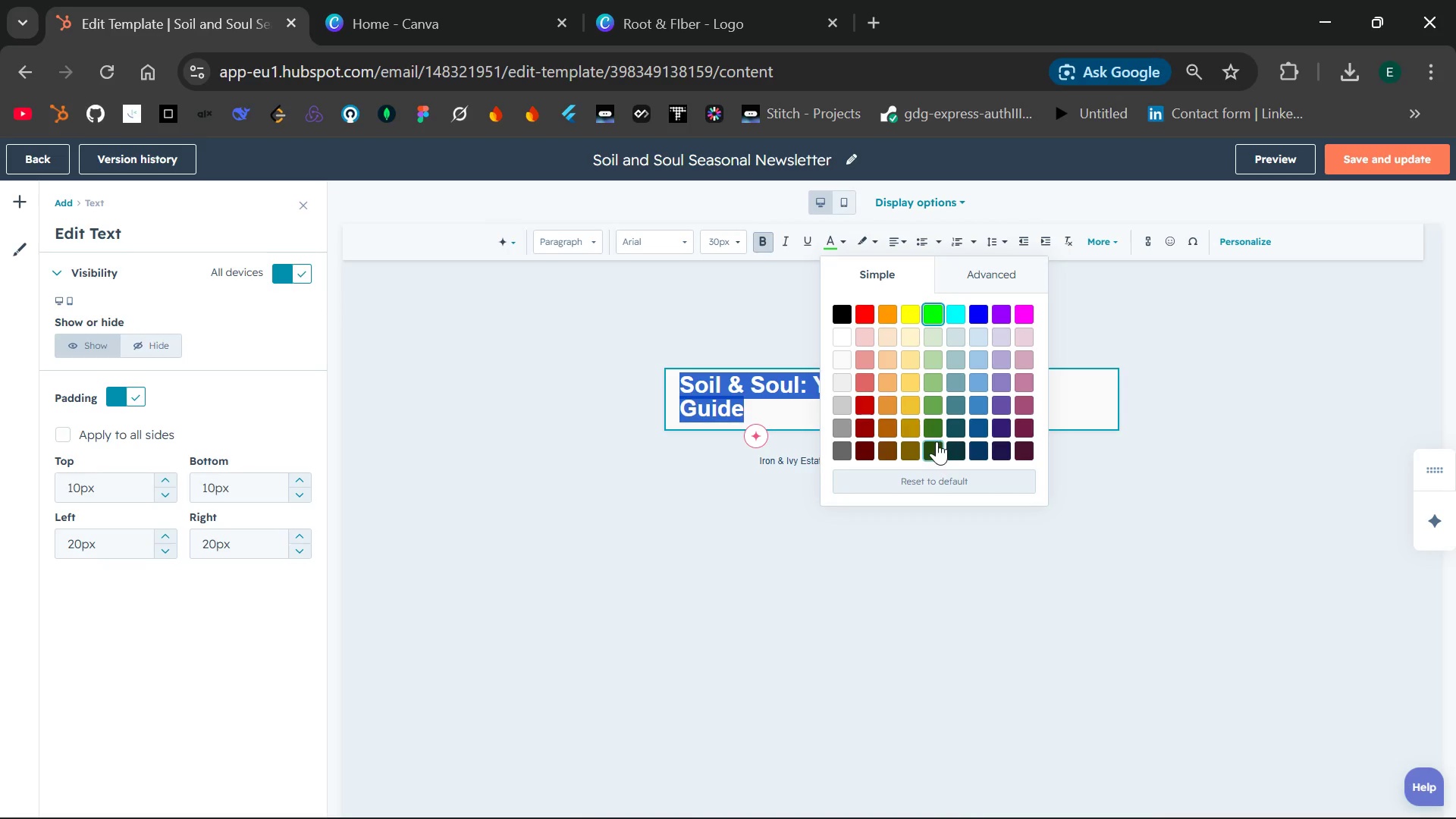 
left_click([932, 426])
 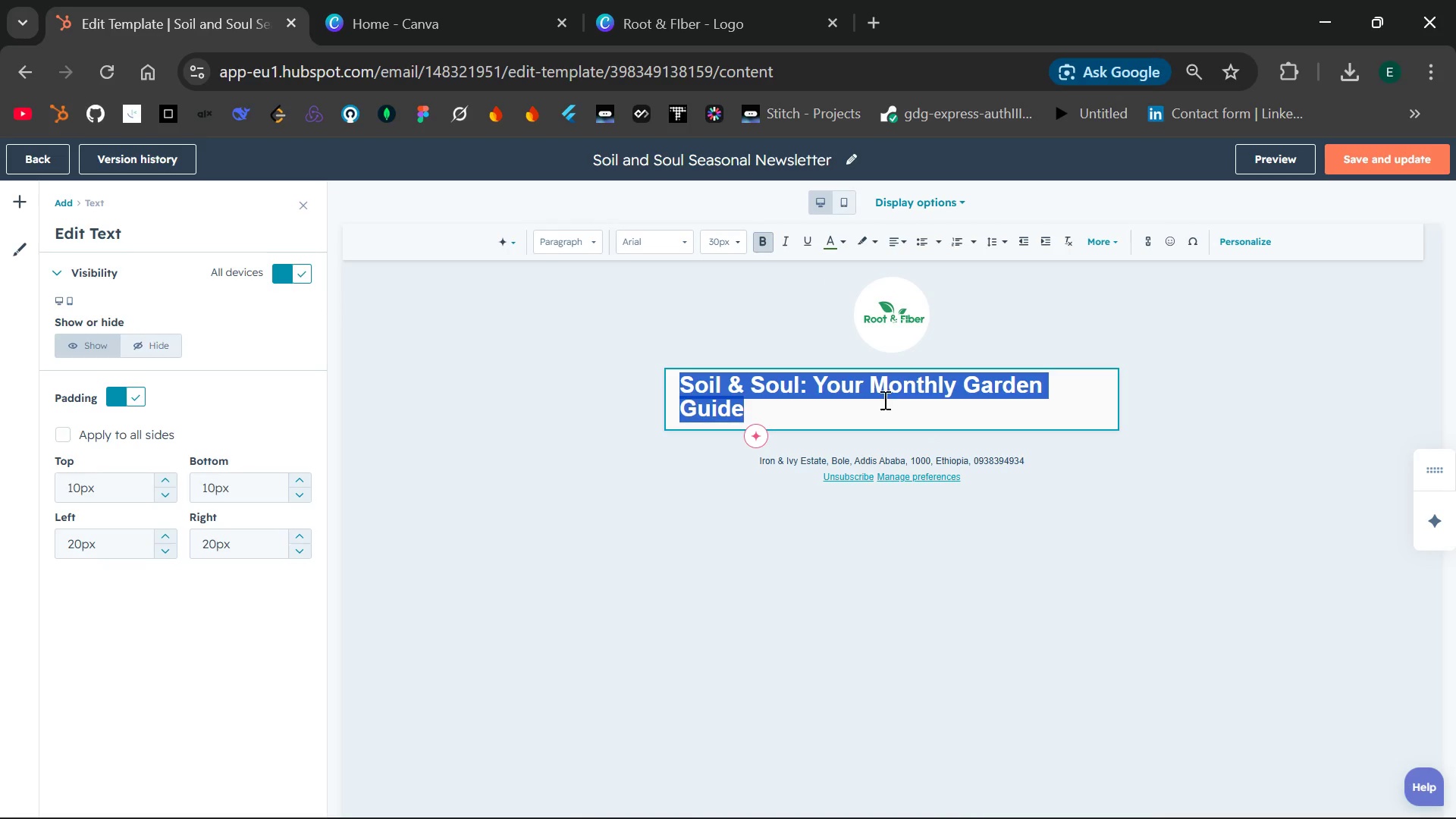 
left_click([876, 399])
 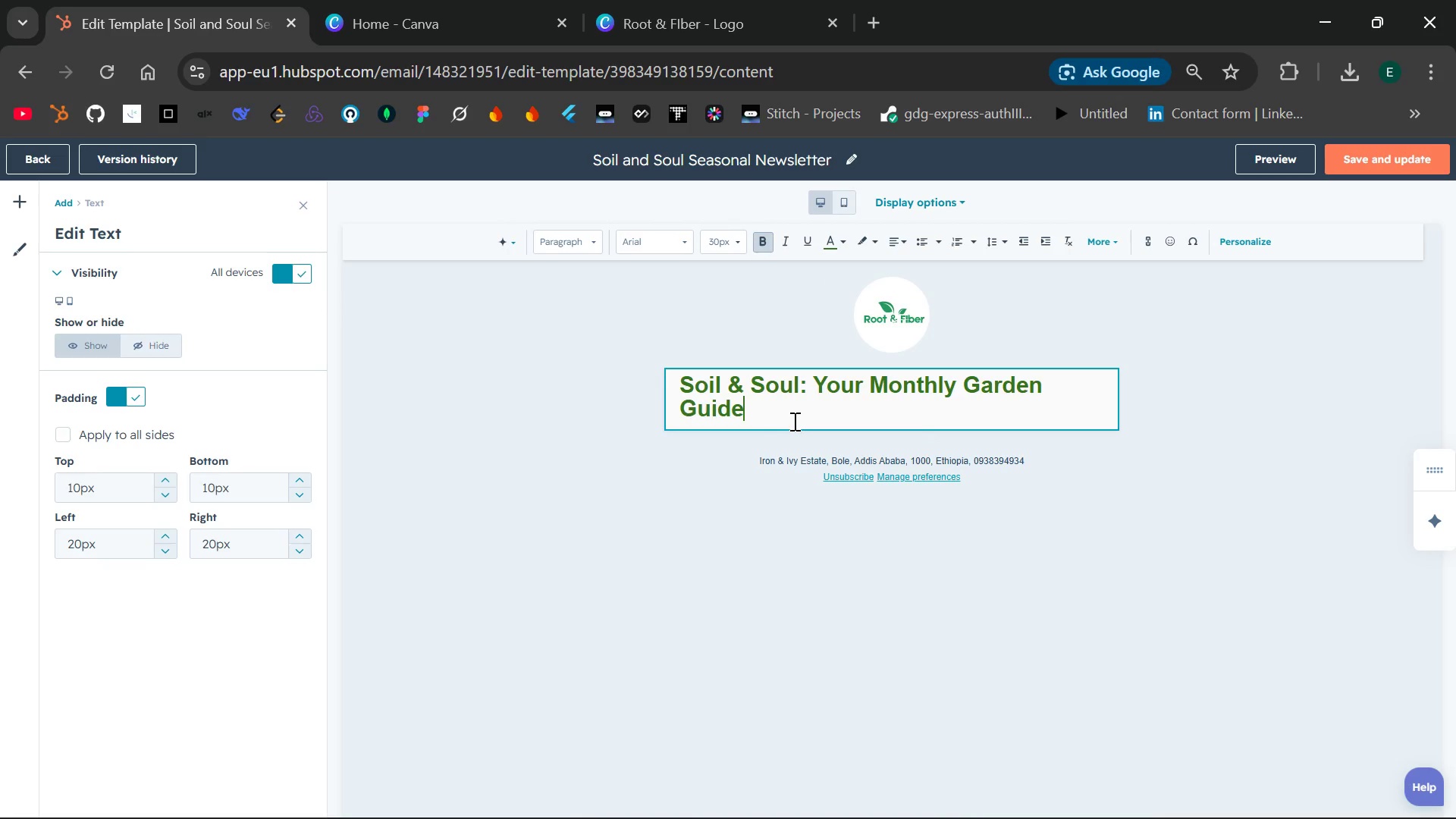 
left_click([793, 421])
 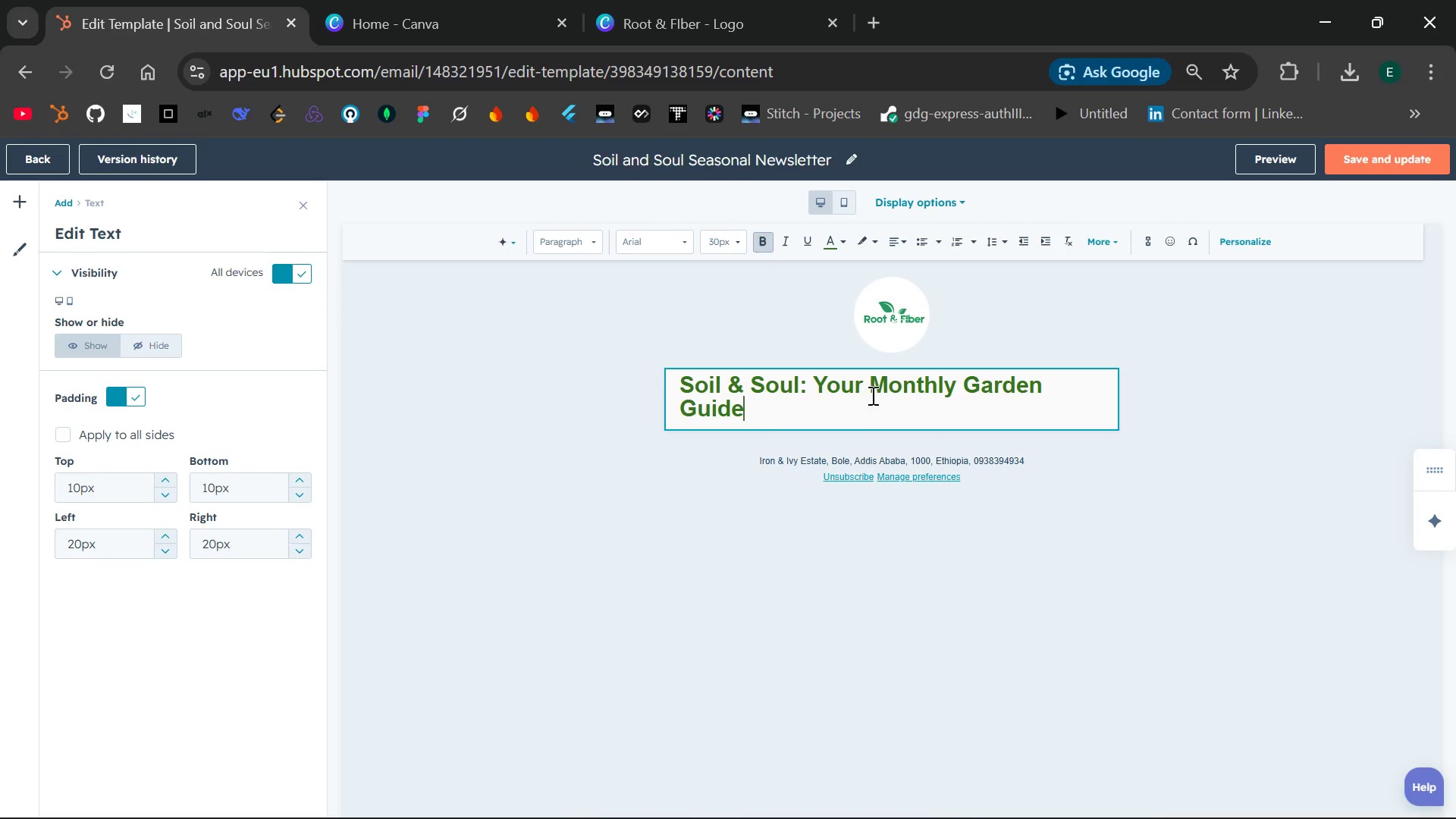 
wait(5.95)
 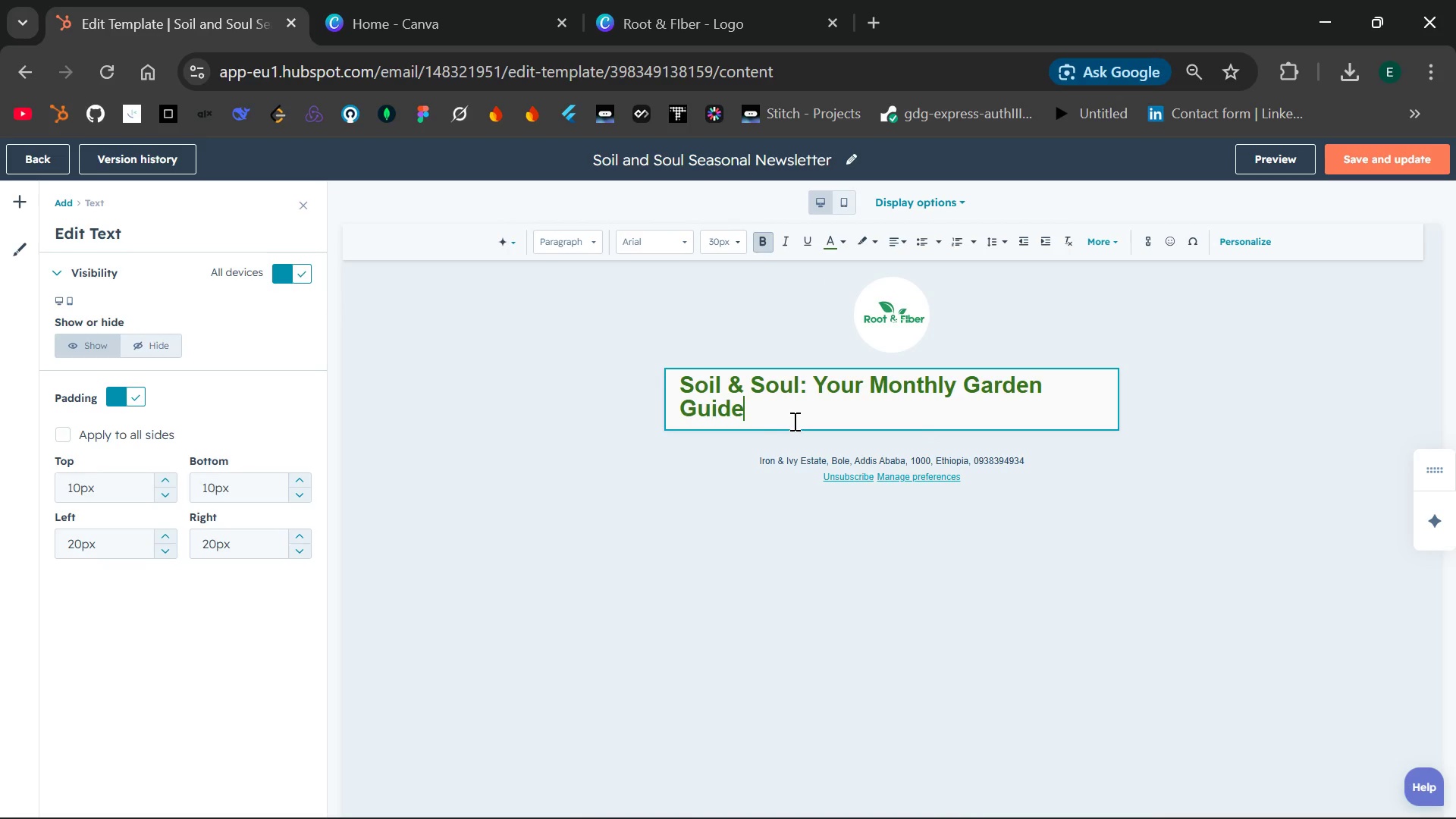 
left_click([871, 389])
 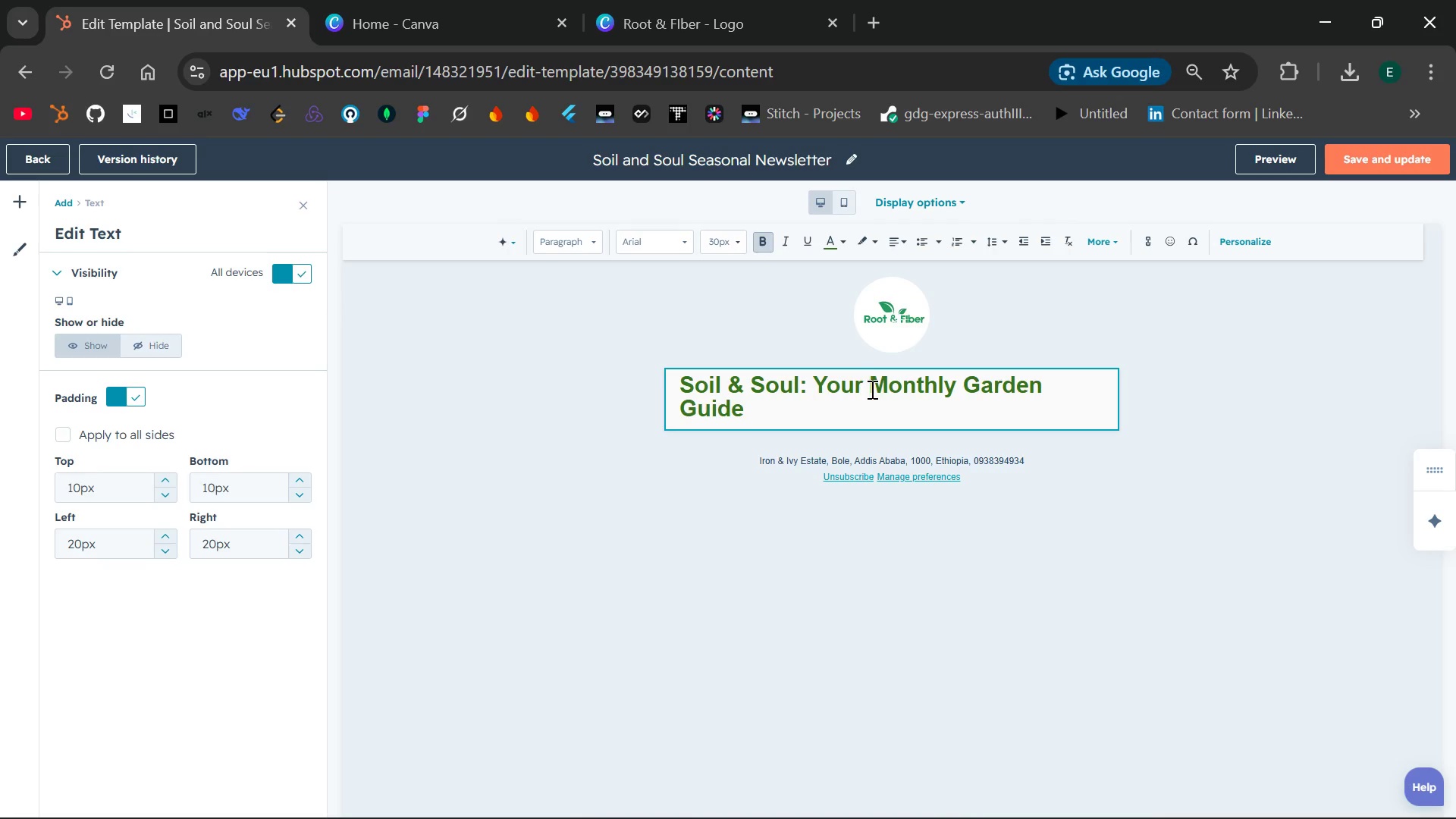 
key(Enter)
 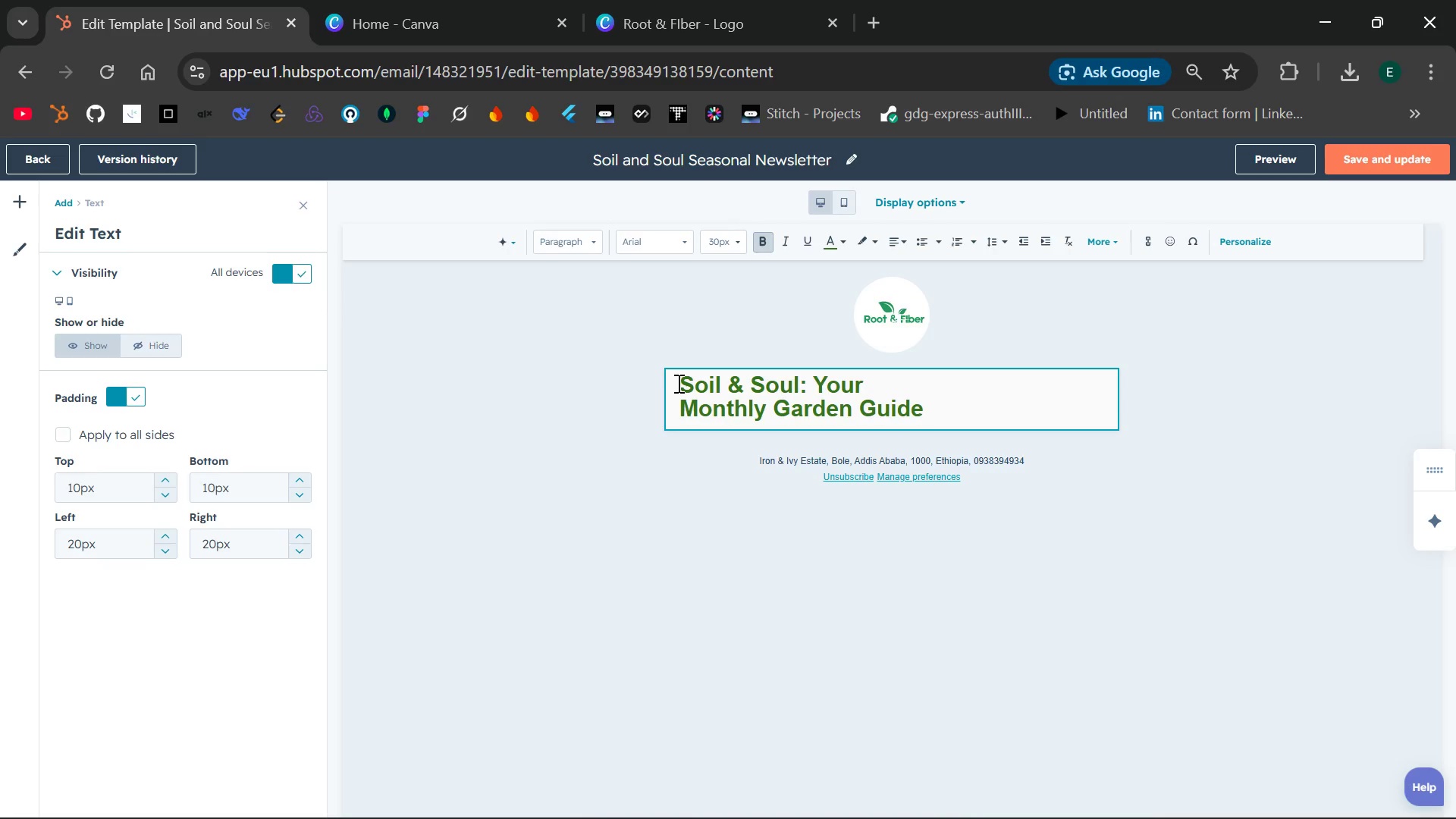 
left_click_drag(start_coordinate=[677, 383], to_coordinate=[927, 412])
 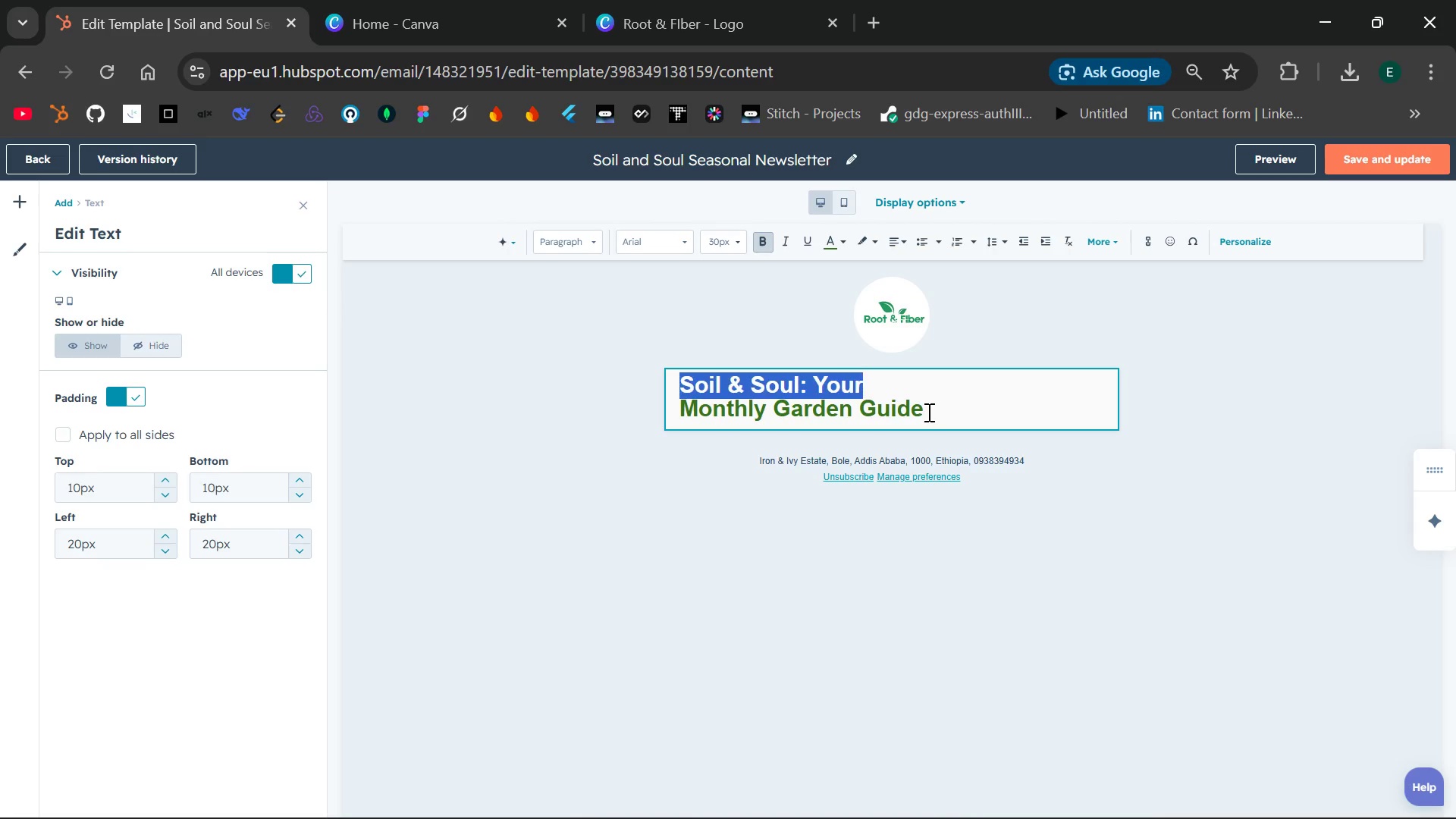 
left_click_drag(start_coordinate=[927, 412], to_coordinate=[689, 404])
 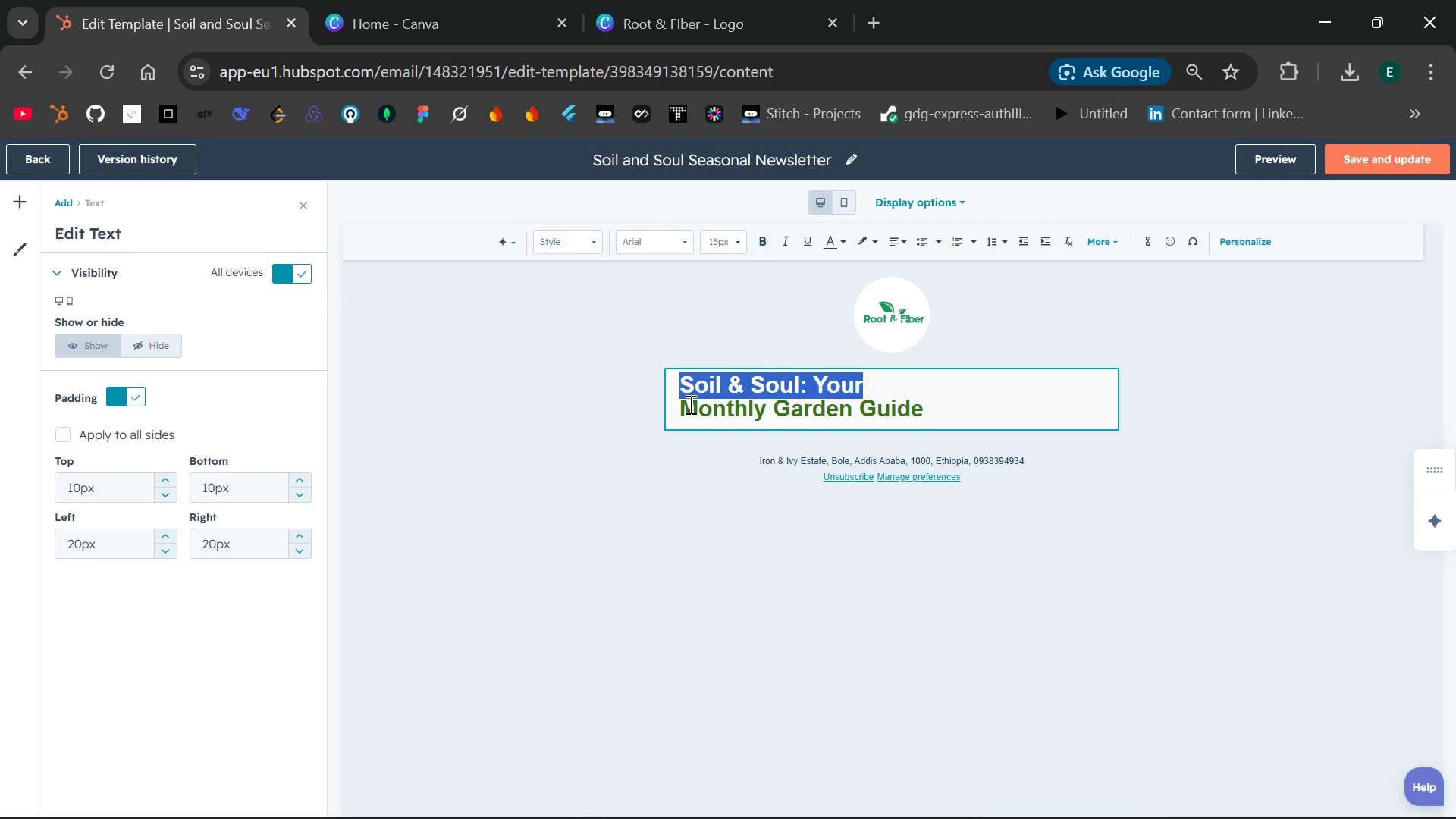 
left_click([689, 404])
 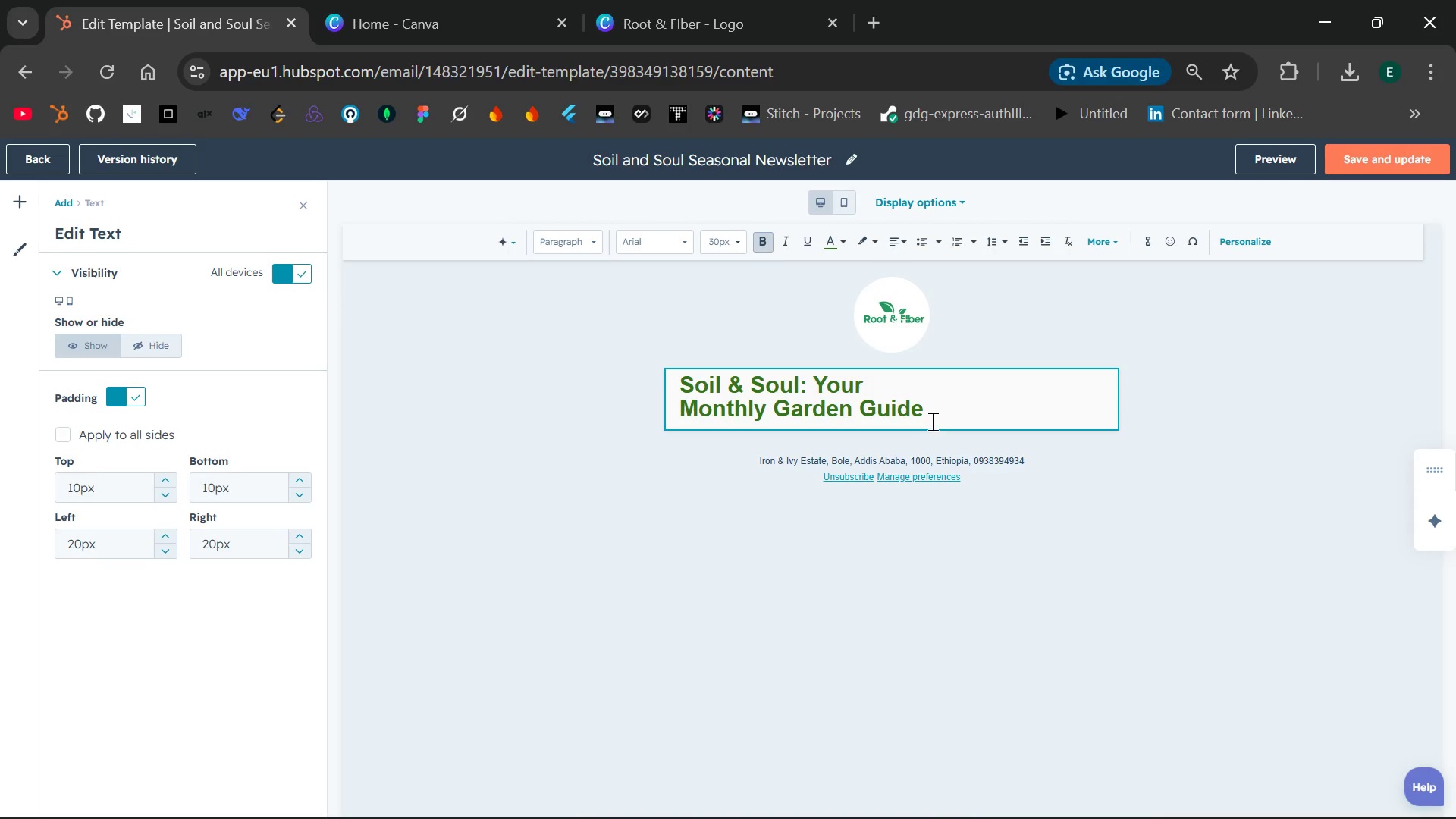 
left_click_drag(start_coordinate=[931, 420], to_coordinate=[661, 378])
 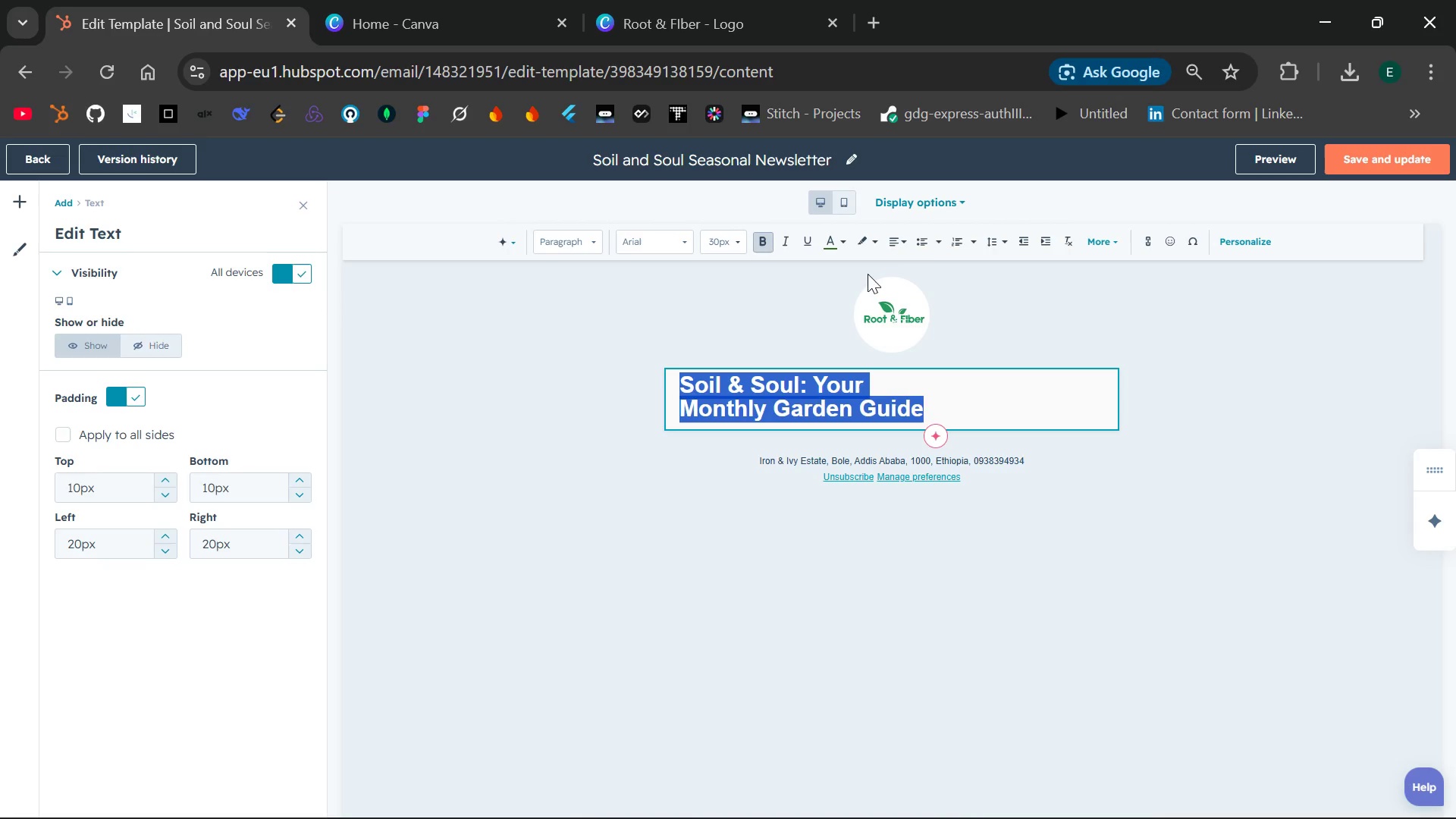 
mouse_move([898, 249])
 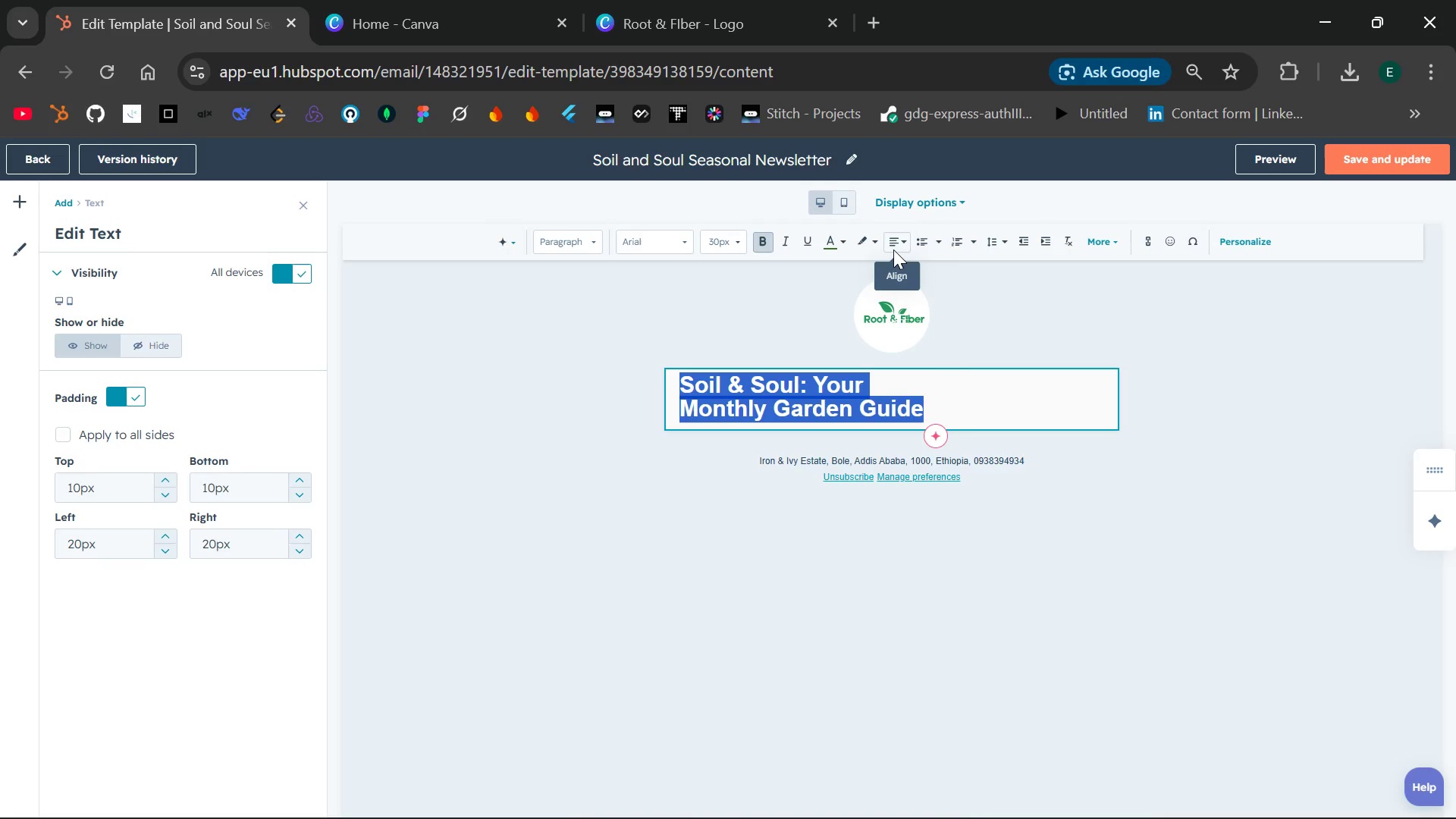 
left_click([893, 249])
 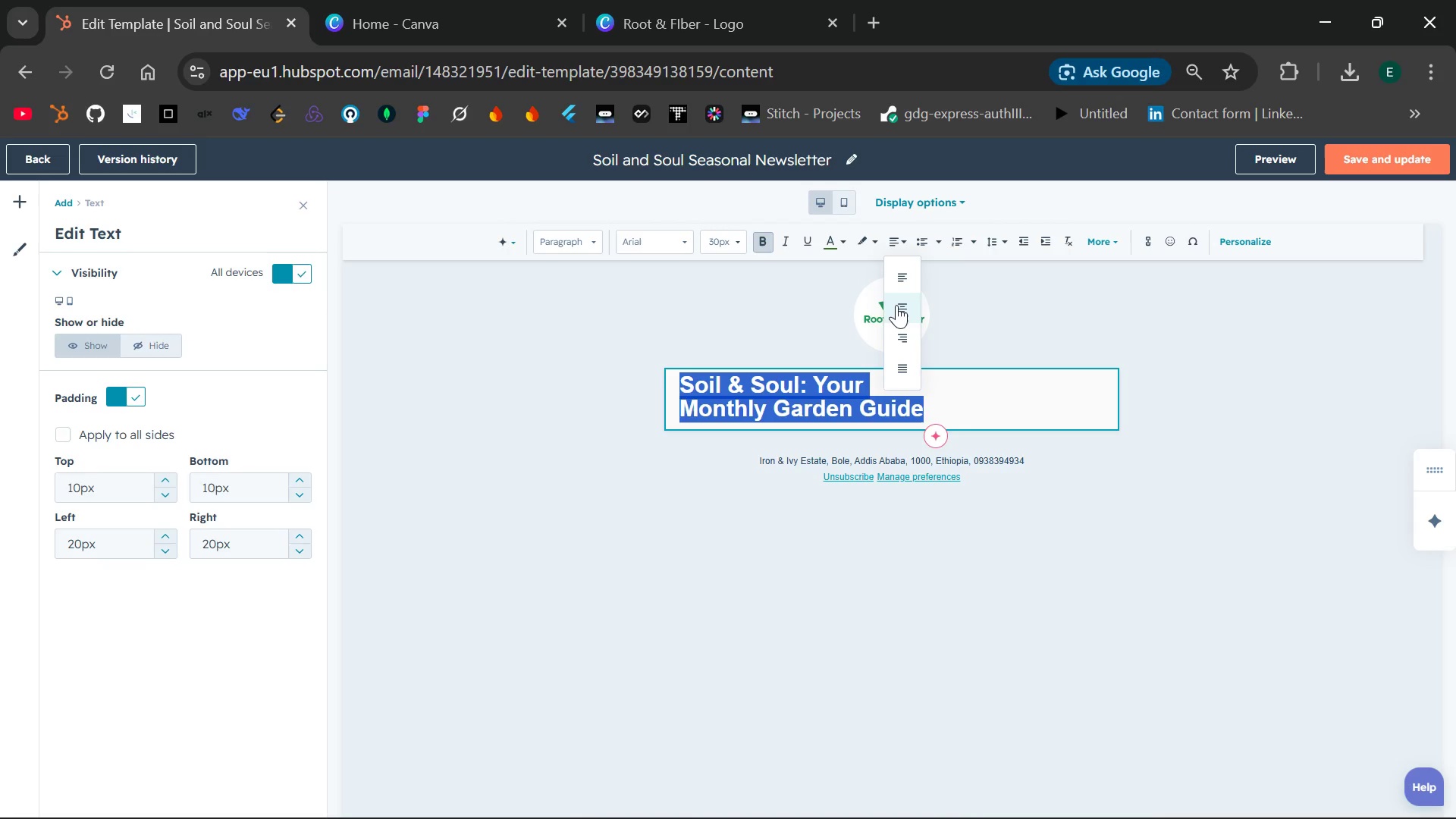 
left_click([896, 306])
 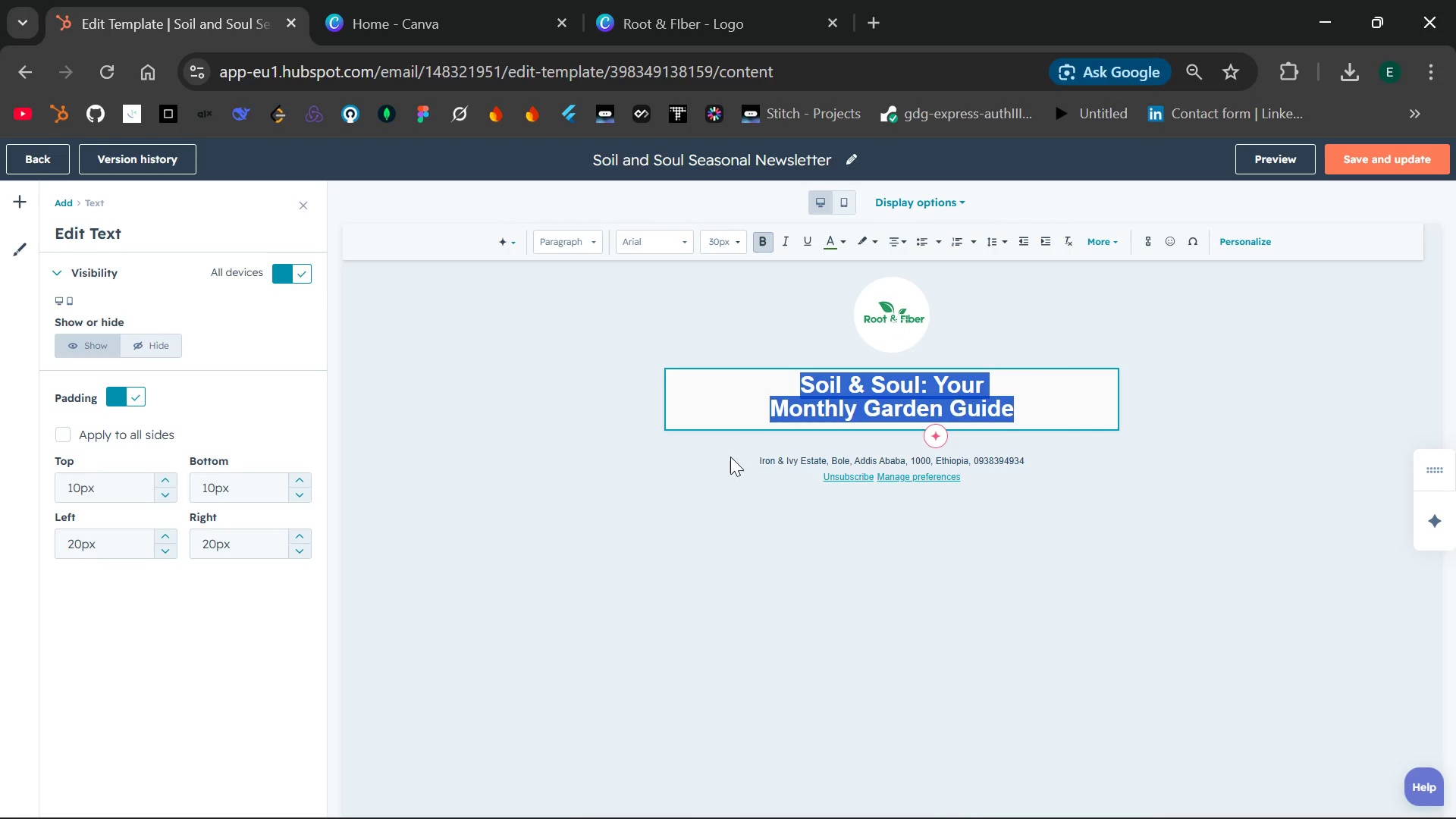 
left_click([698, 514])
 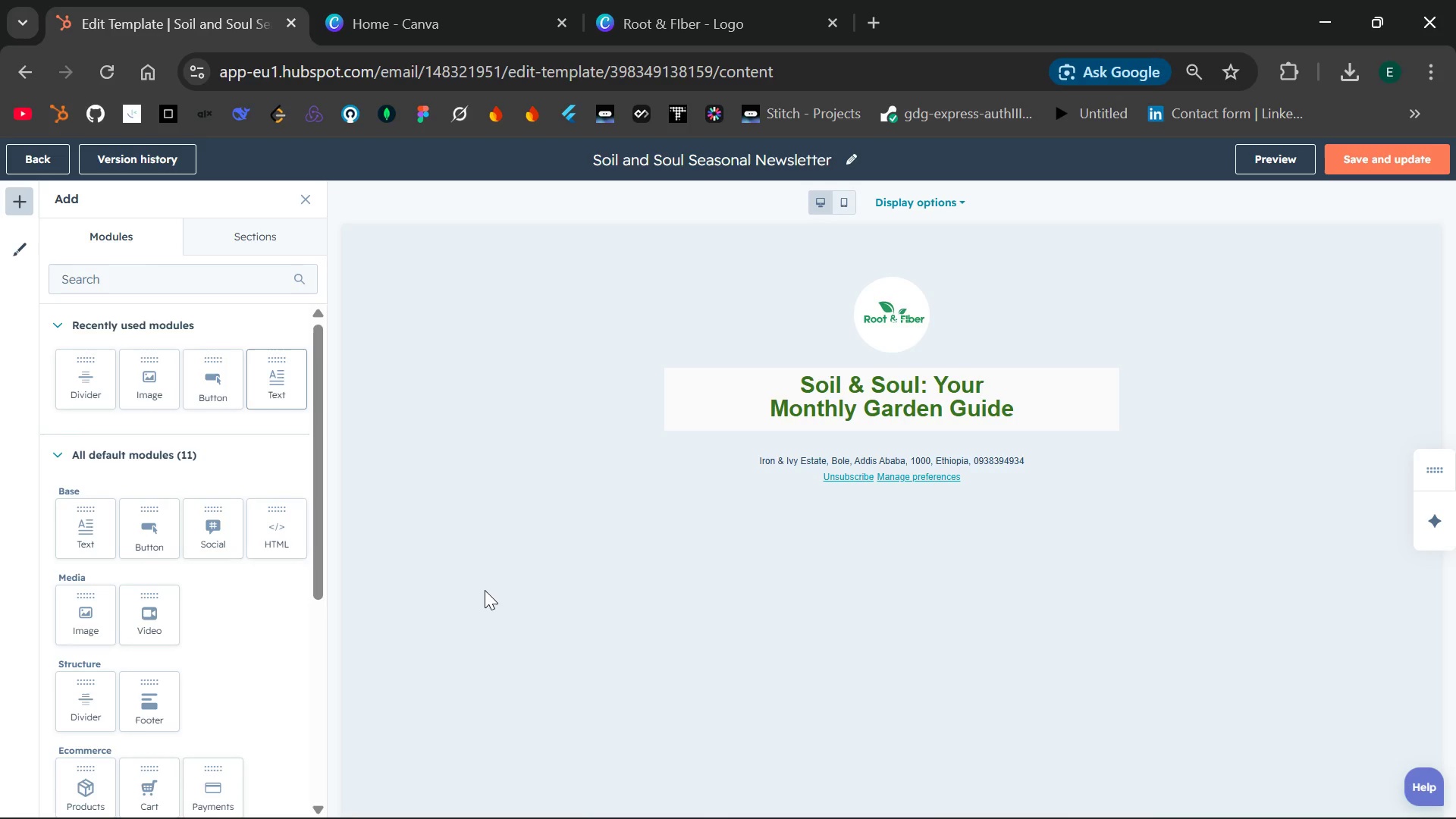 
wait(51.84)
 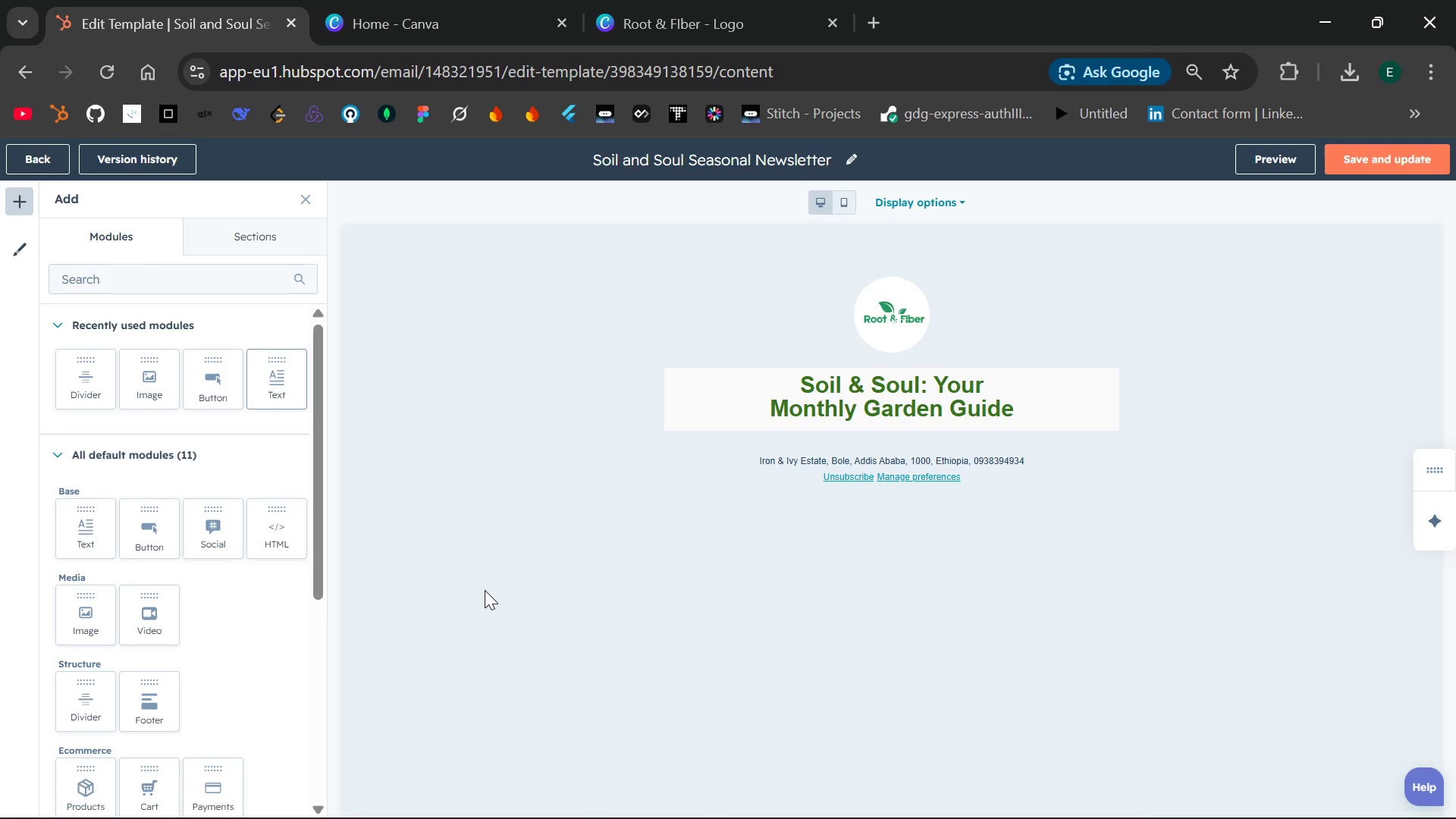 
left_click([275, 237])
 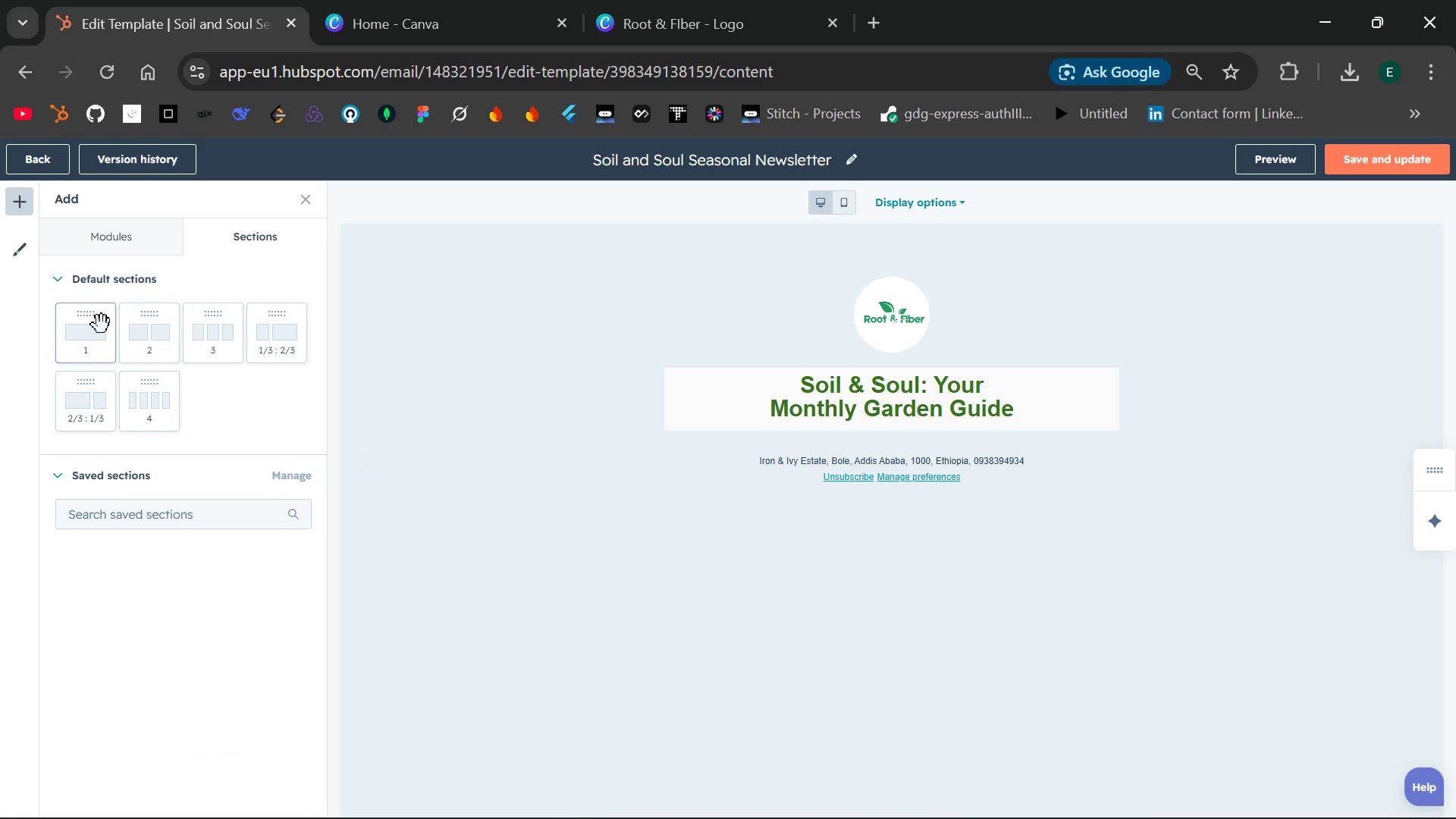 
left_click_drag(start_coordinate=[98, 331], to_coordinate=[846, 428])
 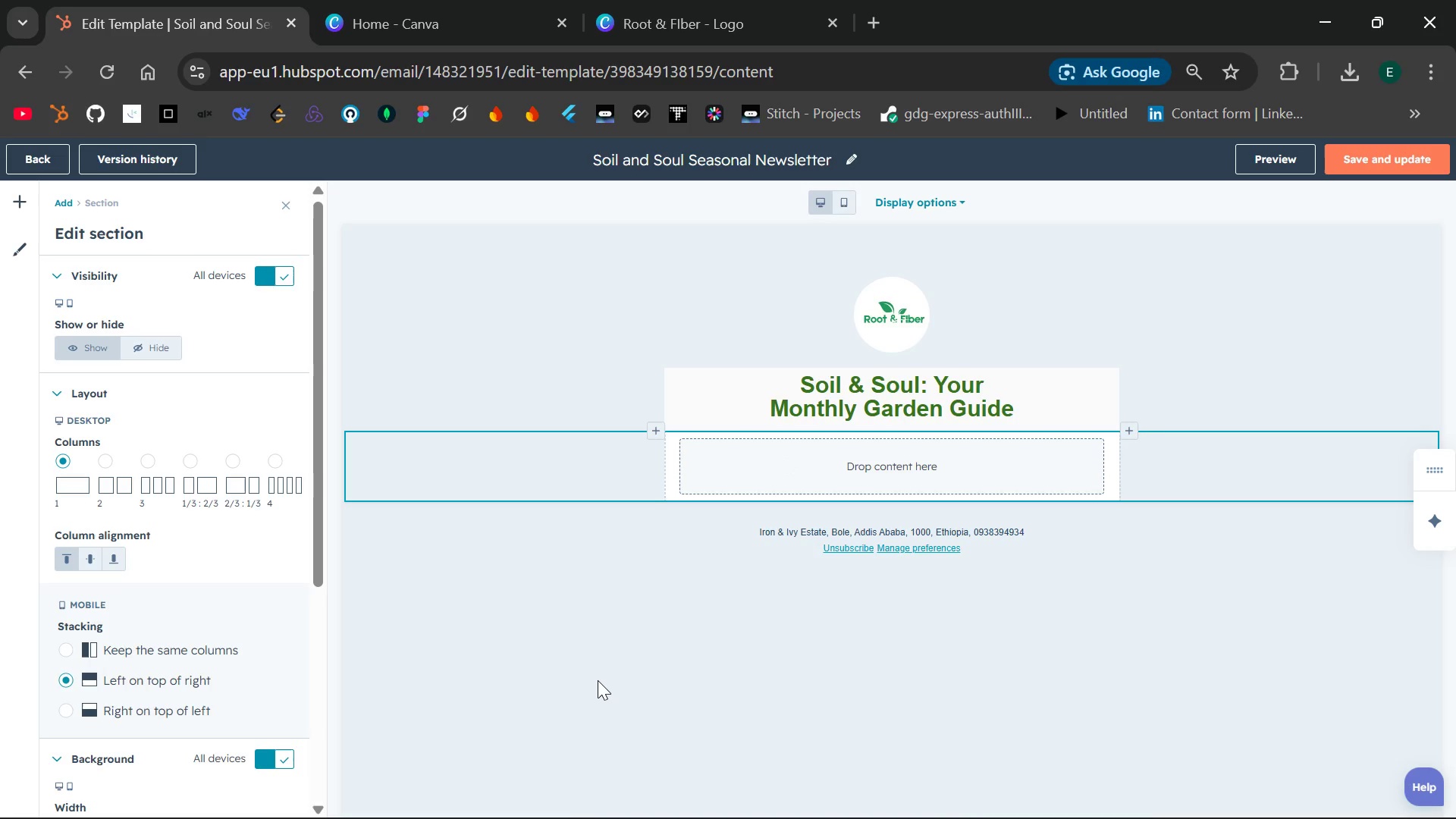 
wait(8.31)
 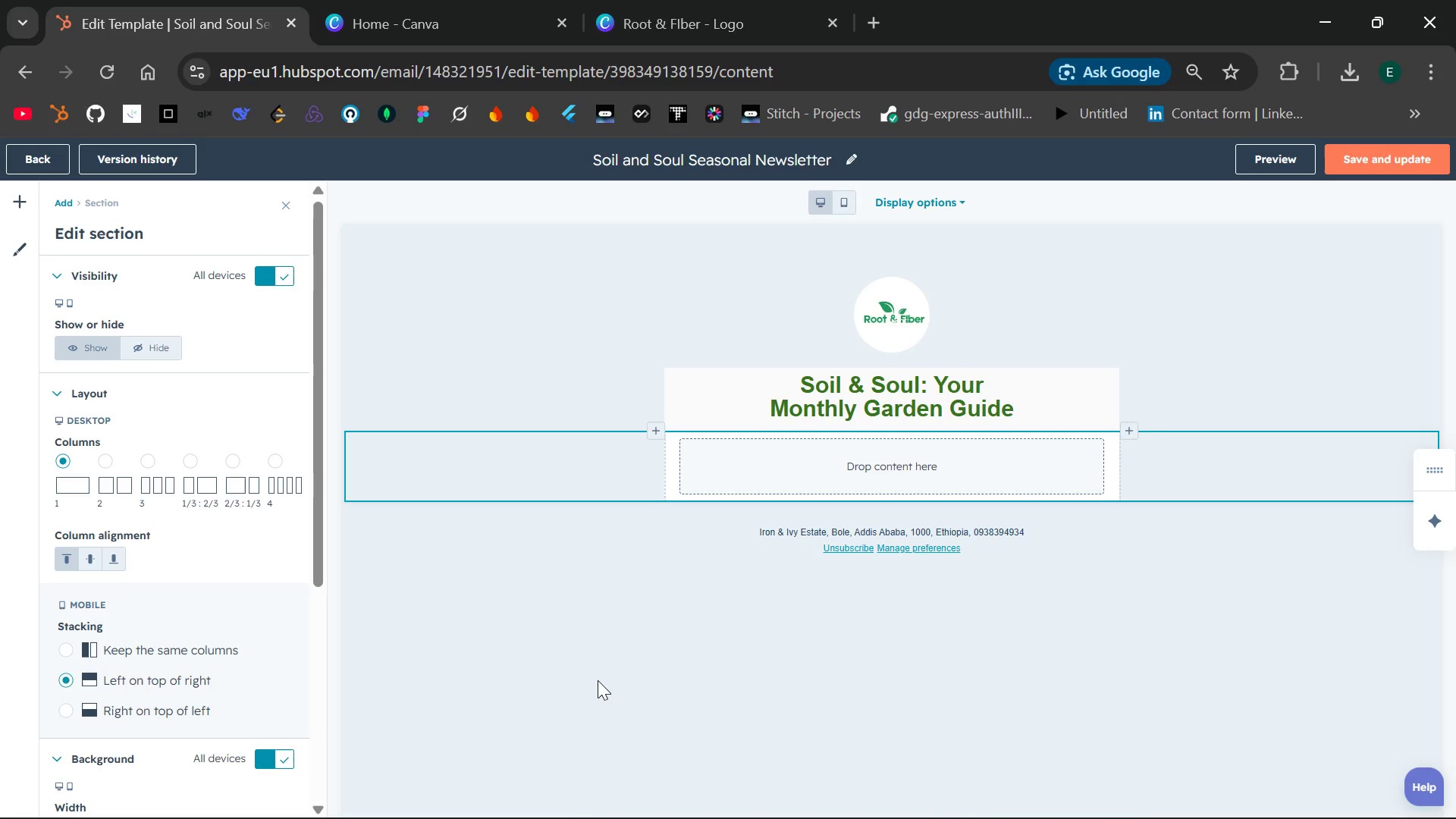 
left_click([725, 625])
 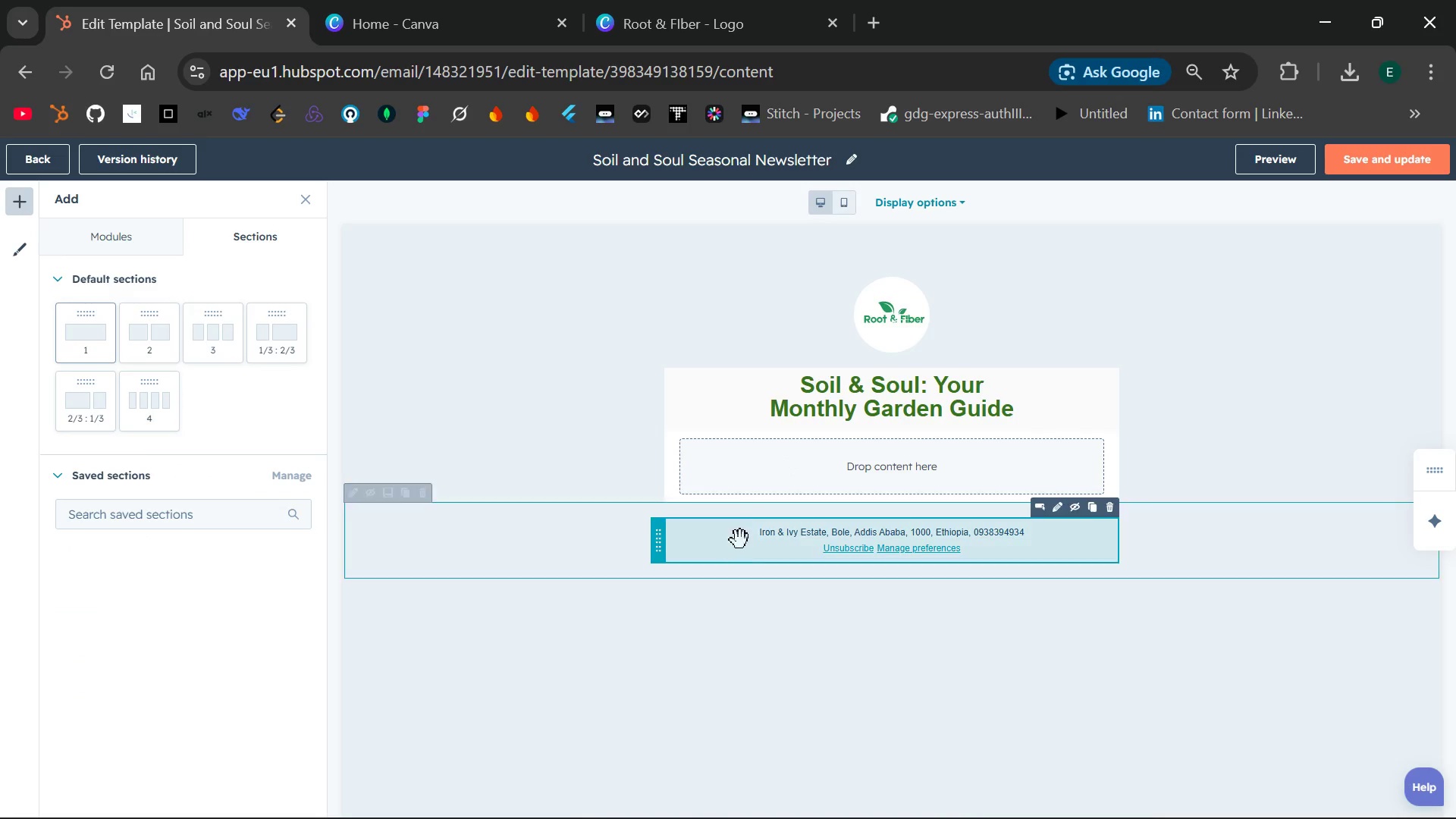 
mouse_move([759, 394])
 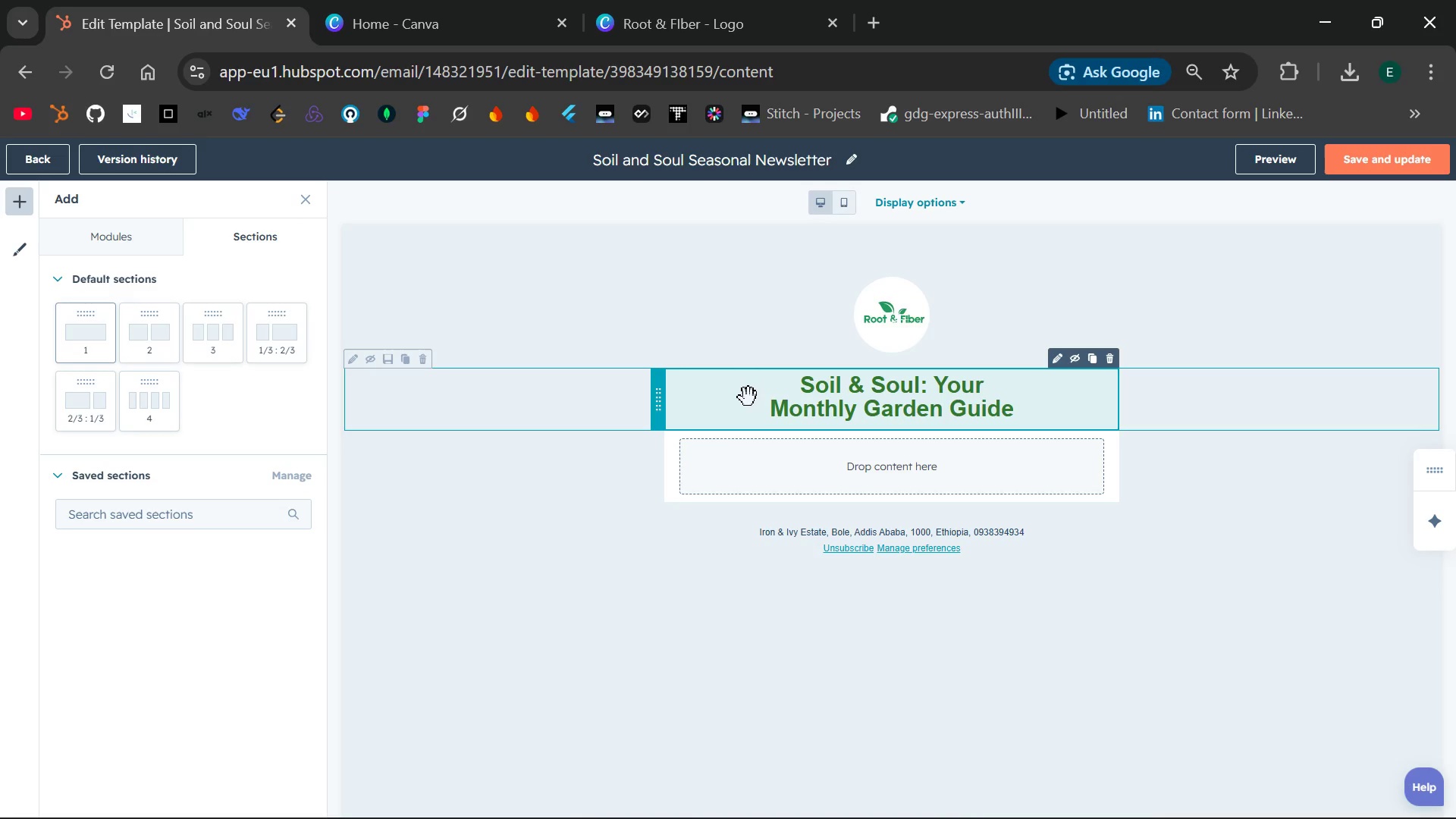 
left_click([748, 397])
 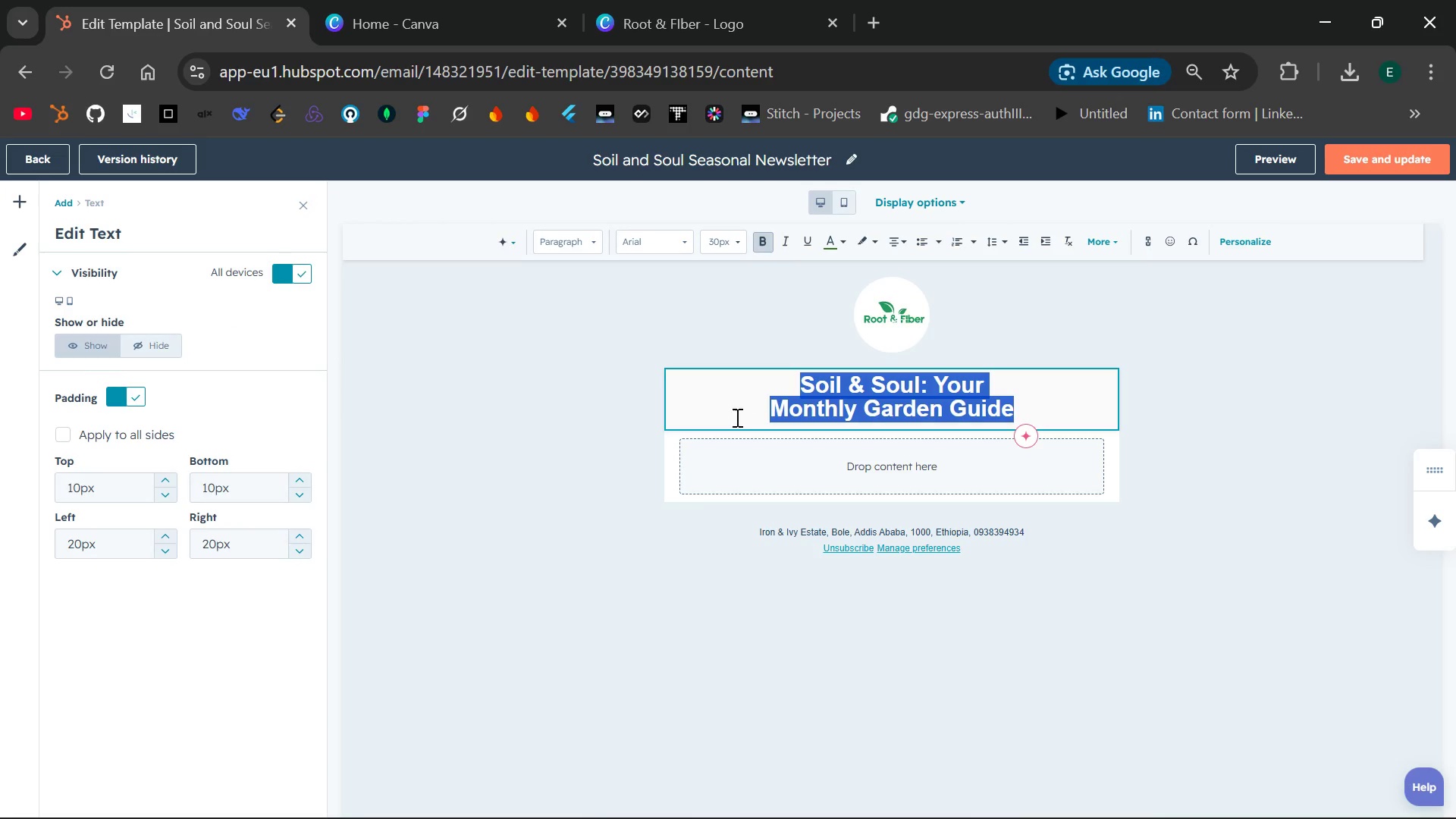 
left_click([626, 631])
 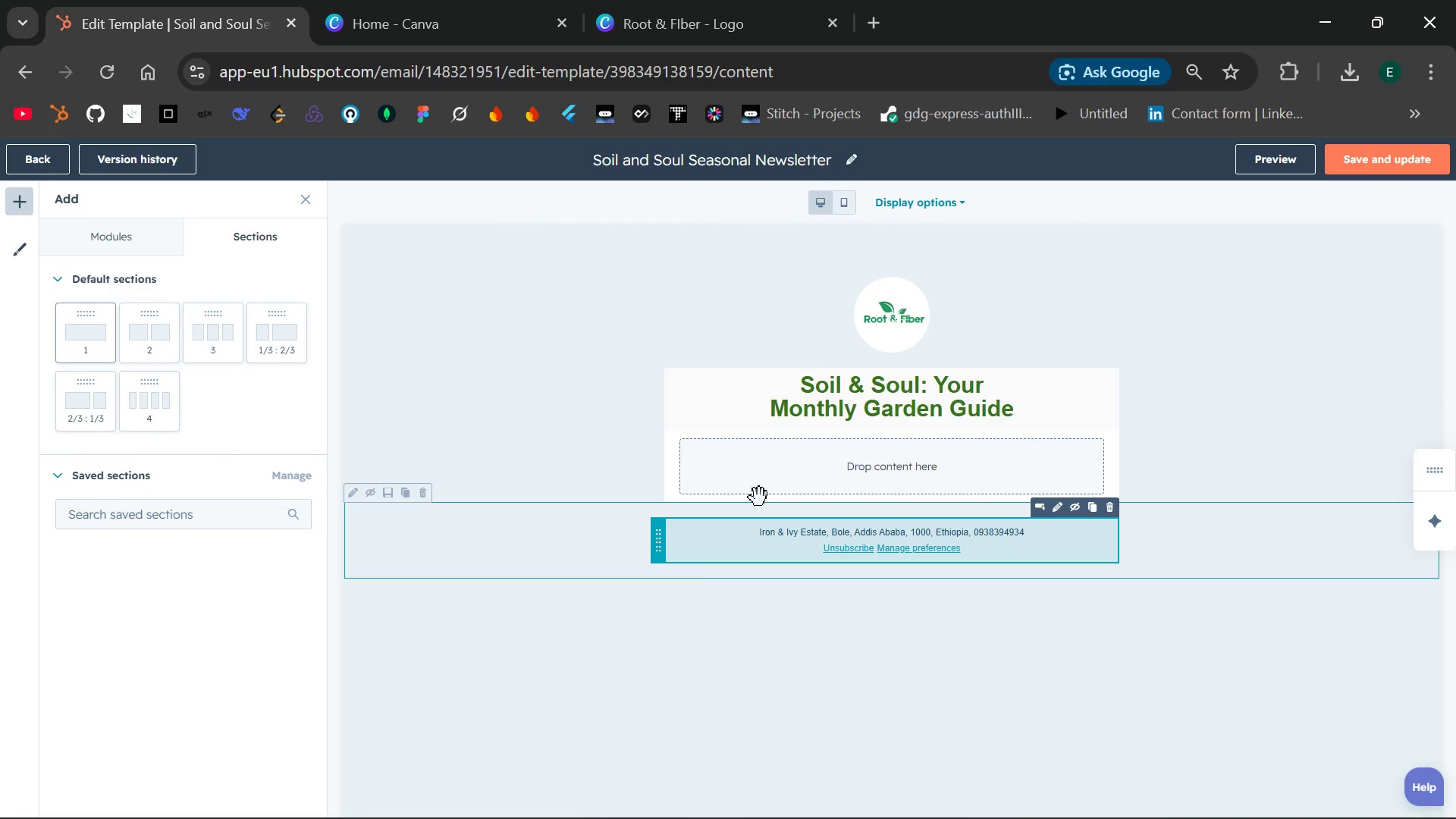 
wait(10.48)
 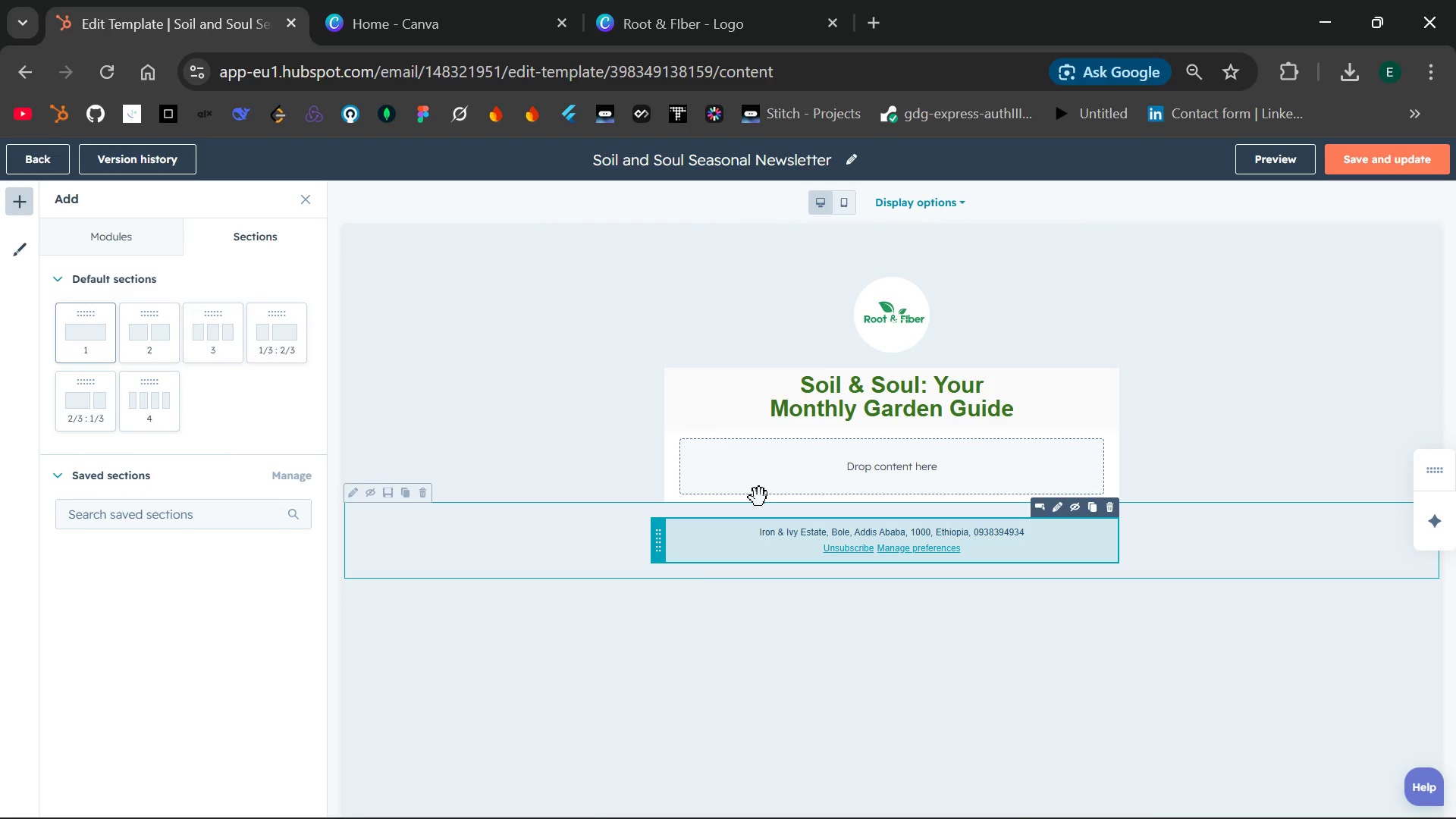 
left_click([121, 224])
 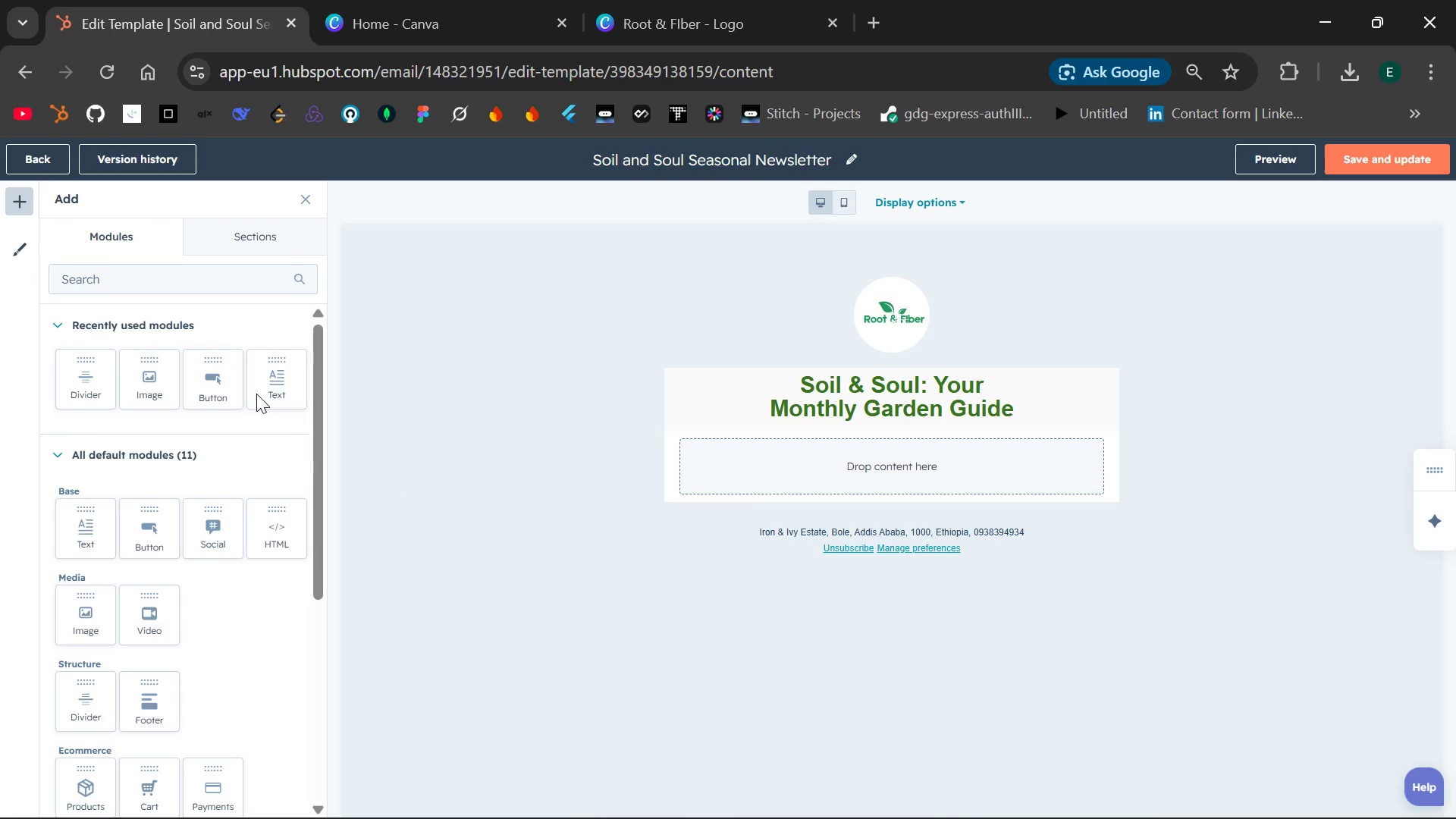 
left_click_drag(start_coordinate=[280, 391], to_coordinate=[909, 482])
 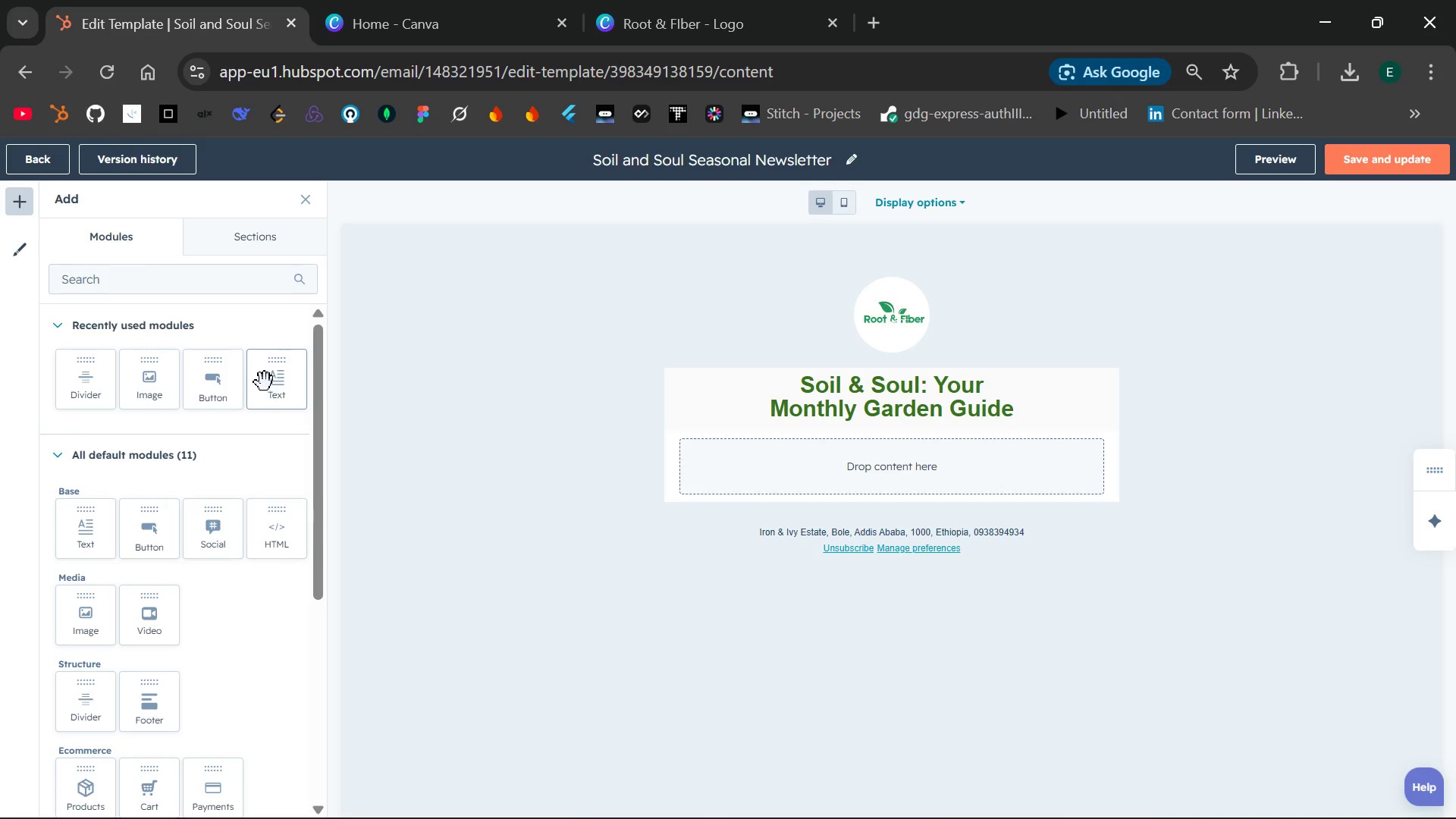 
left_click_drag(start_coordinate=[264, 382], to_coordinate=[876, 473])
 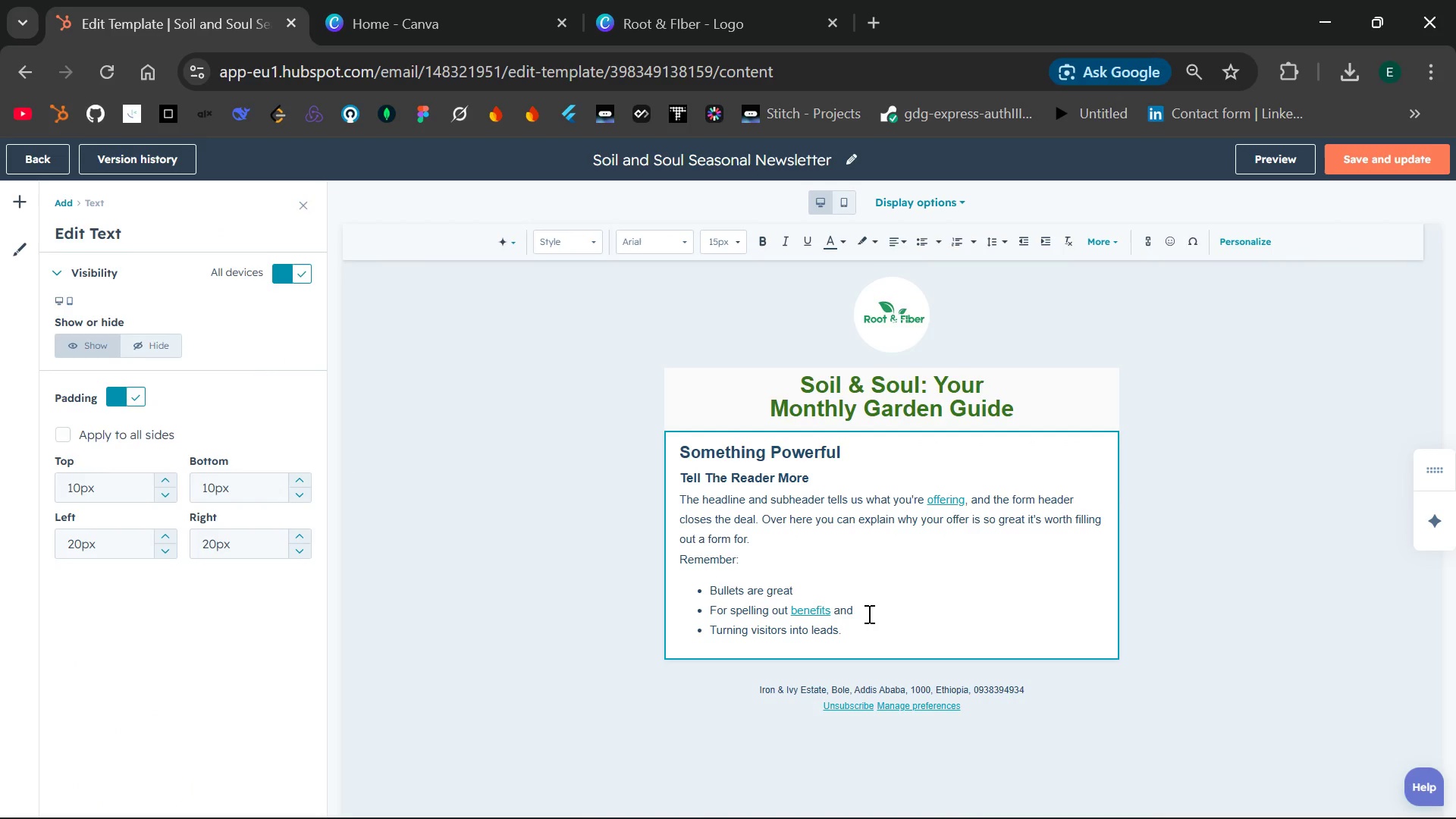 
left_click_drag(start_coordinate=[857, 638], to_coordinate=[675, 453])
 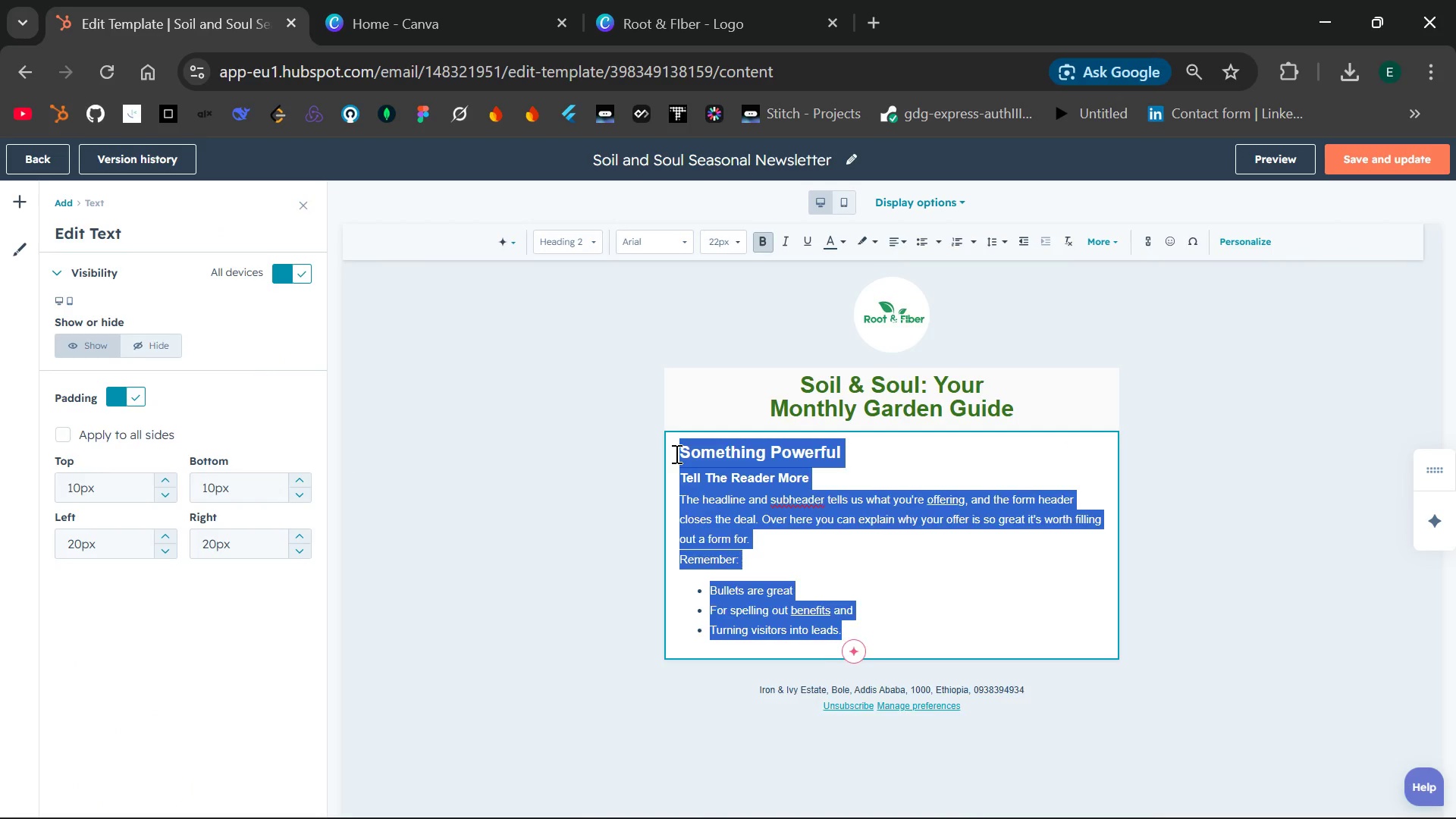 
key(Backspace)
key(Backspace)
type(Welcome to your Monthly source of nature-glorifi)
 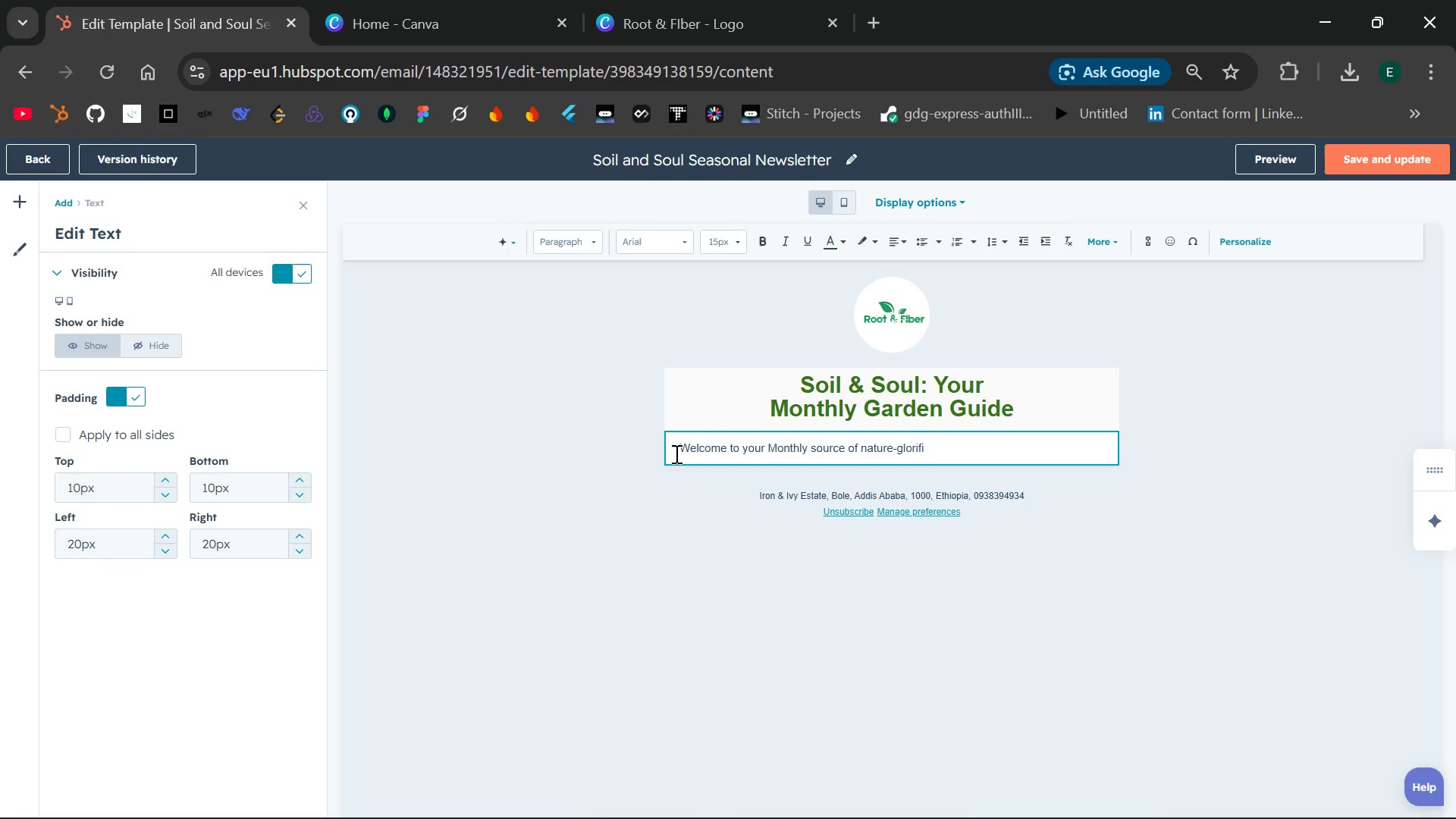 
key(Backspace)
key(Backspace)
type(fying wisdom)
 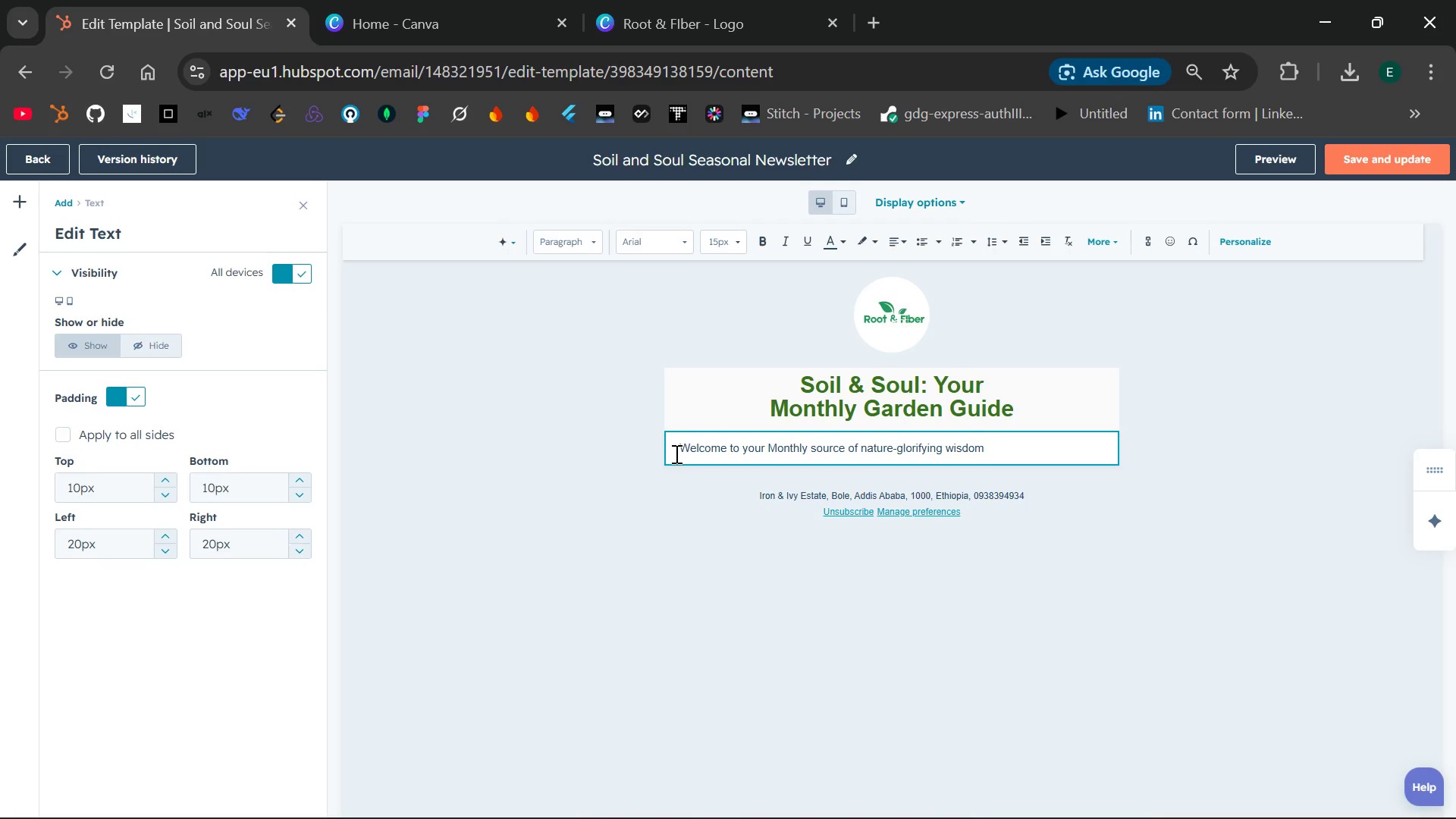 
wait(13.08)
 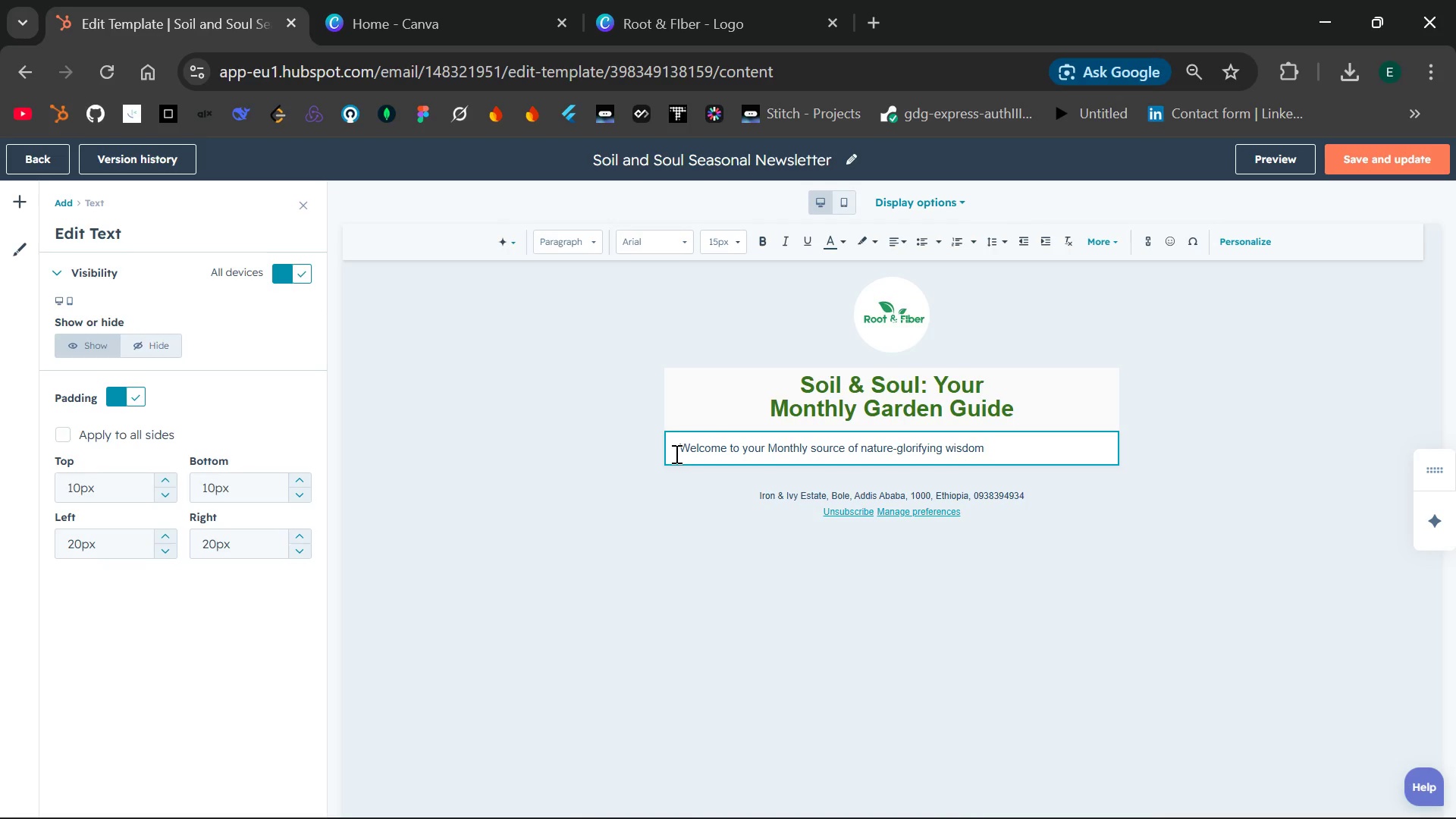 
type(, brought to you by the earth-)
 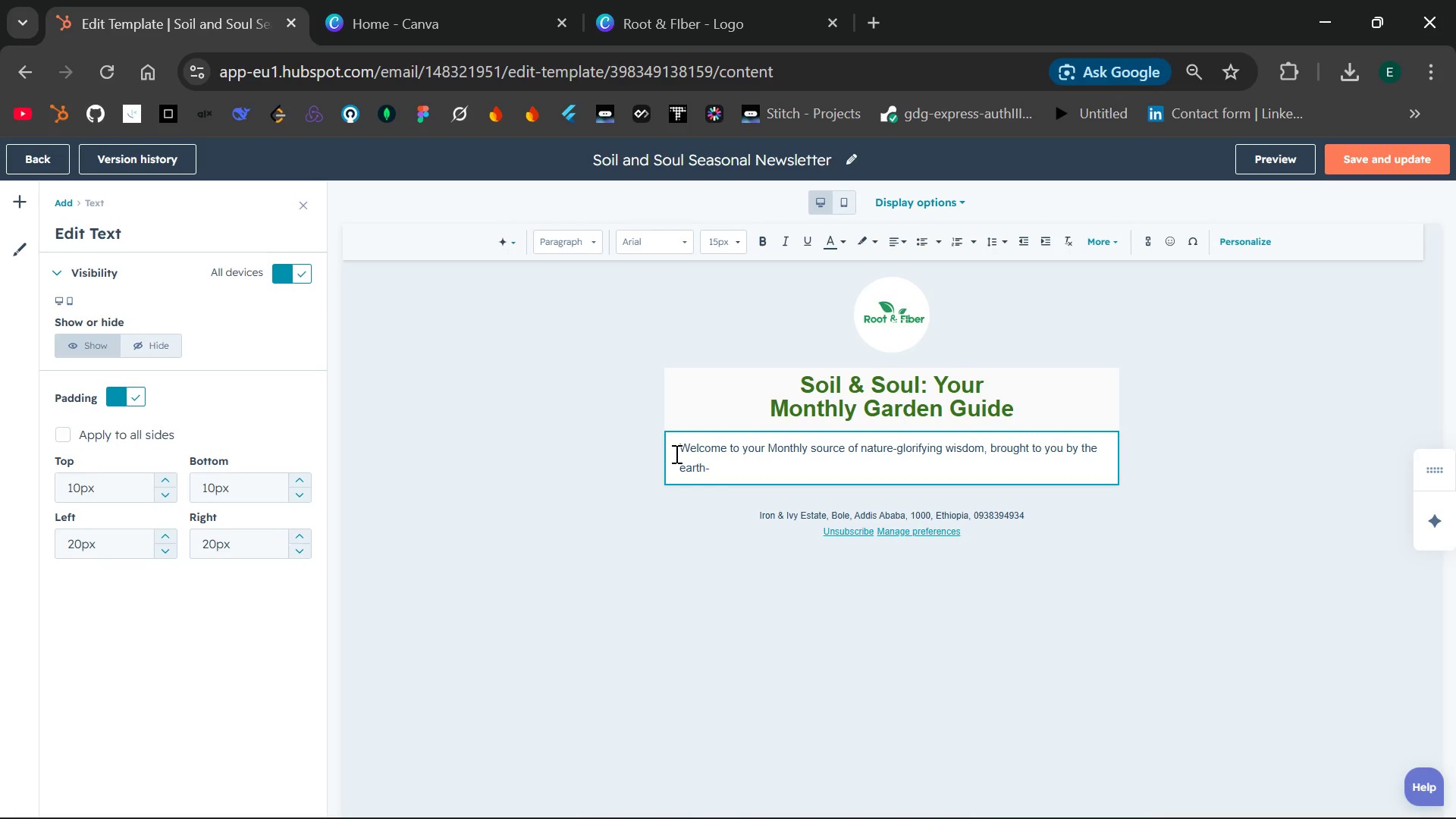 
type(frinldy )
key(Backspace)
key(Backspace)
key(Backspace)
key(Backspace)
key(Backspace)
key(Backspace)
type(iendly team at root and fiber.)
 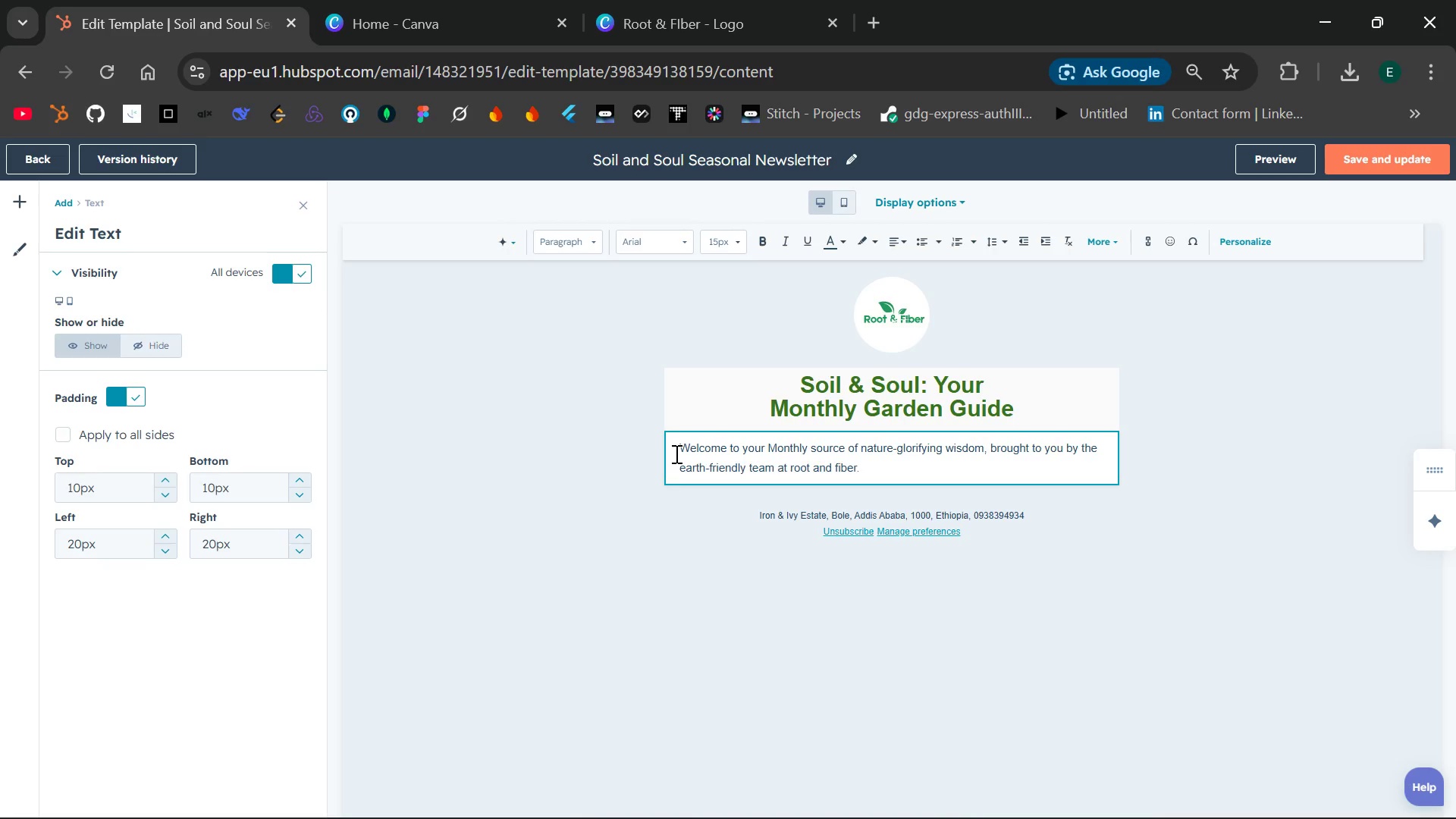 
left_click([654, 577])
 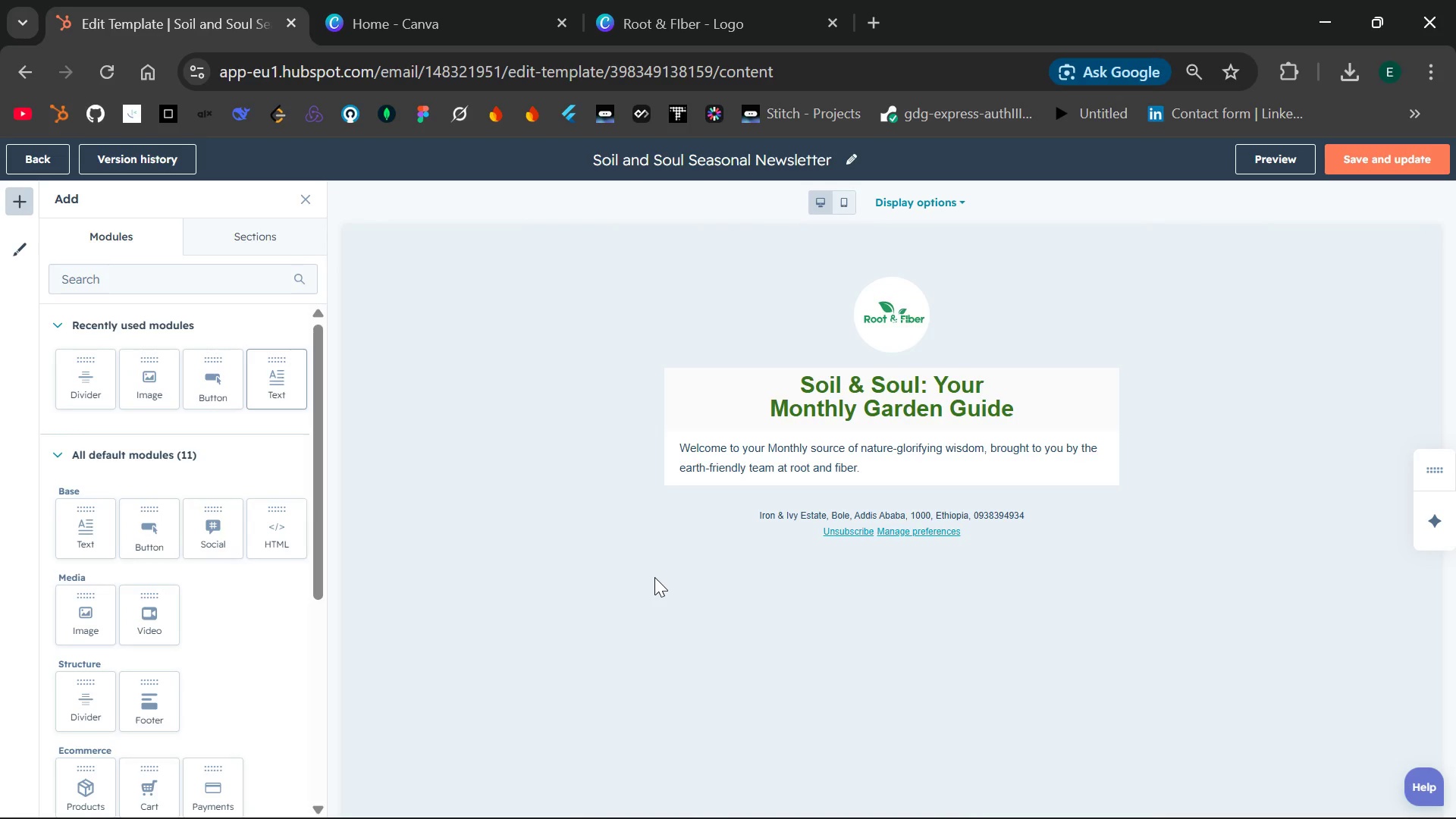 
wait(14.12)
 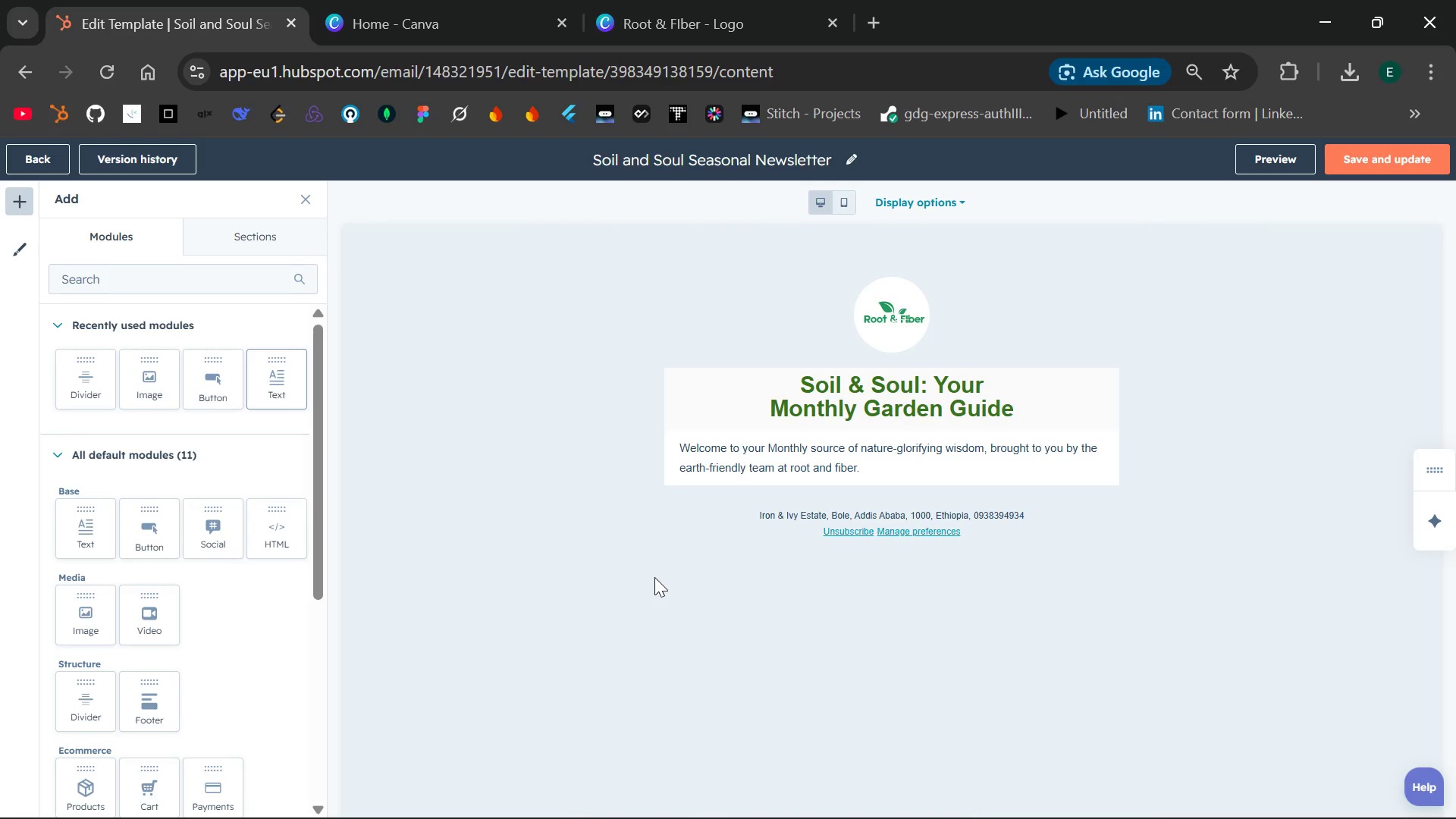 
left_click([759, 470])
 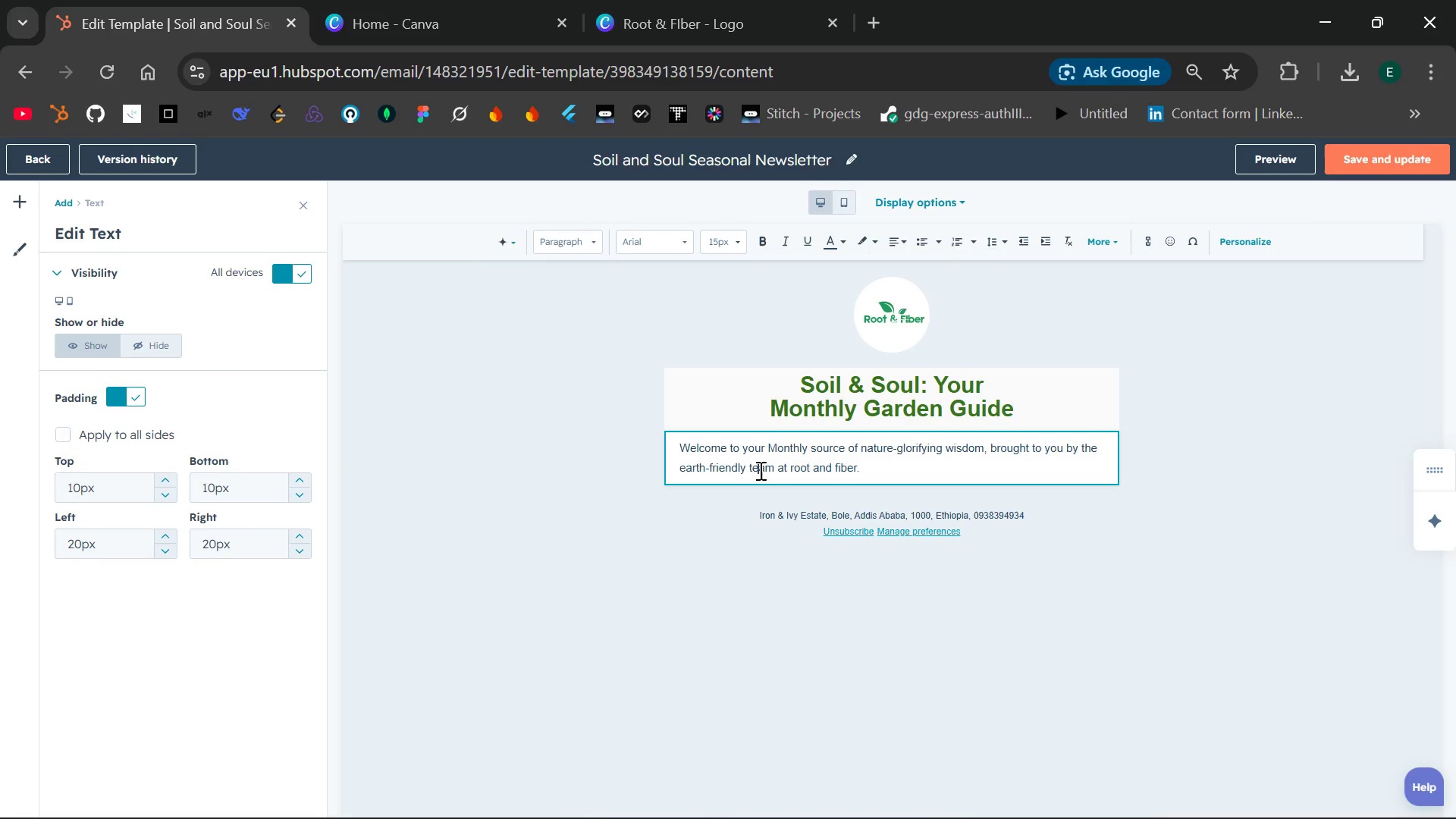 
wait(5.06)
 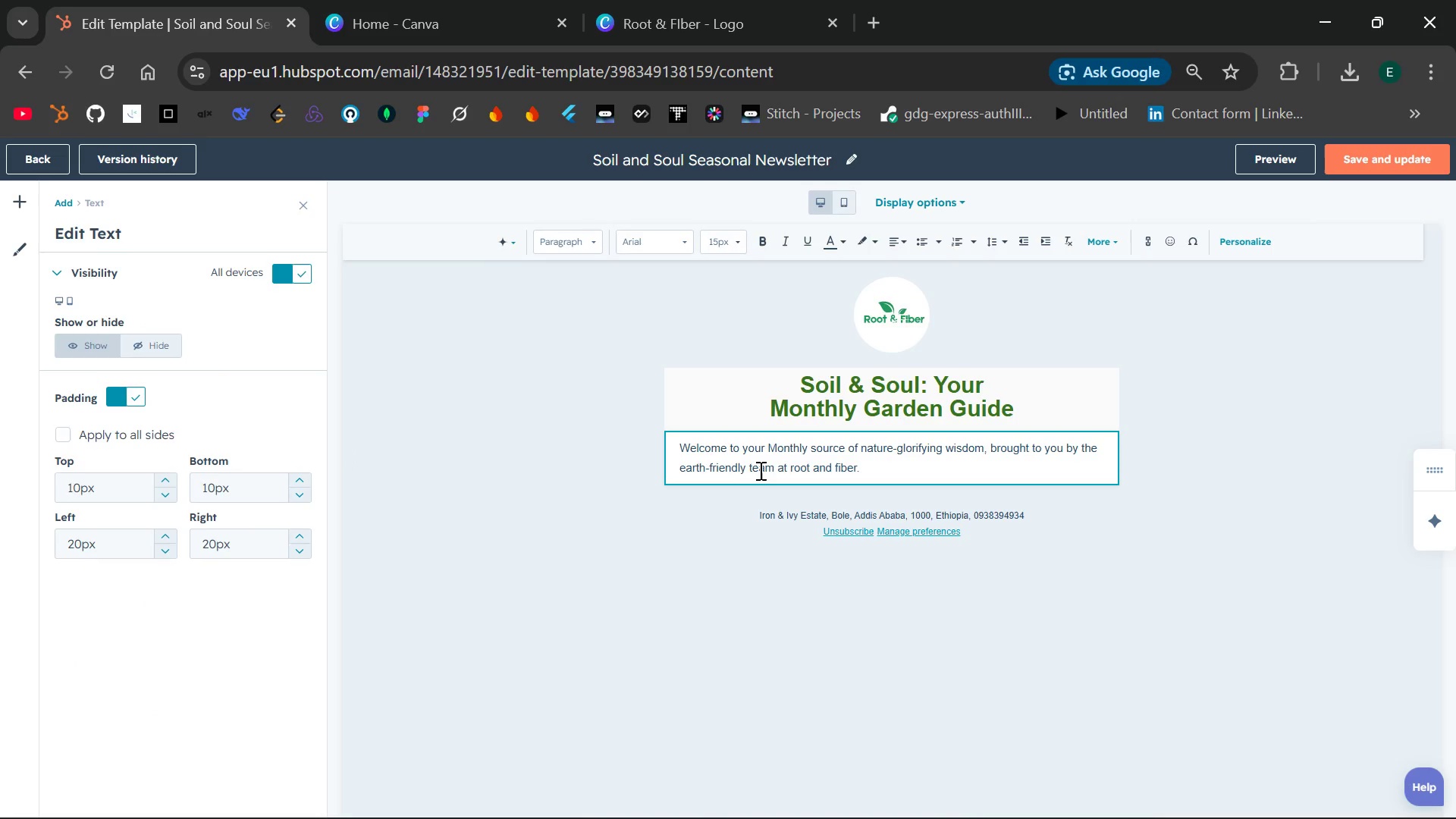 
left_click_drag(start_coordinate=[874, 468], to_coordinate=[676, 447])
 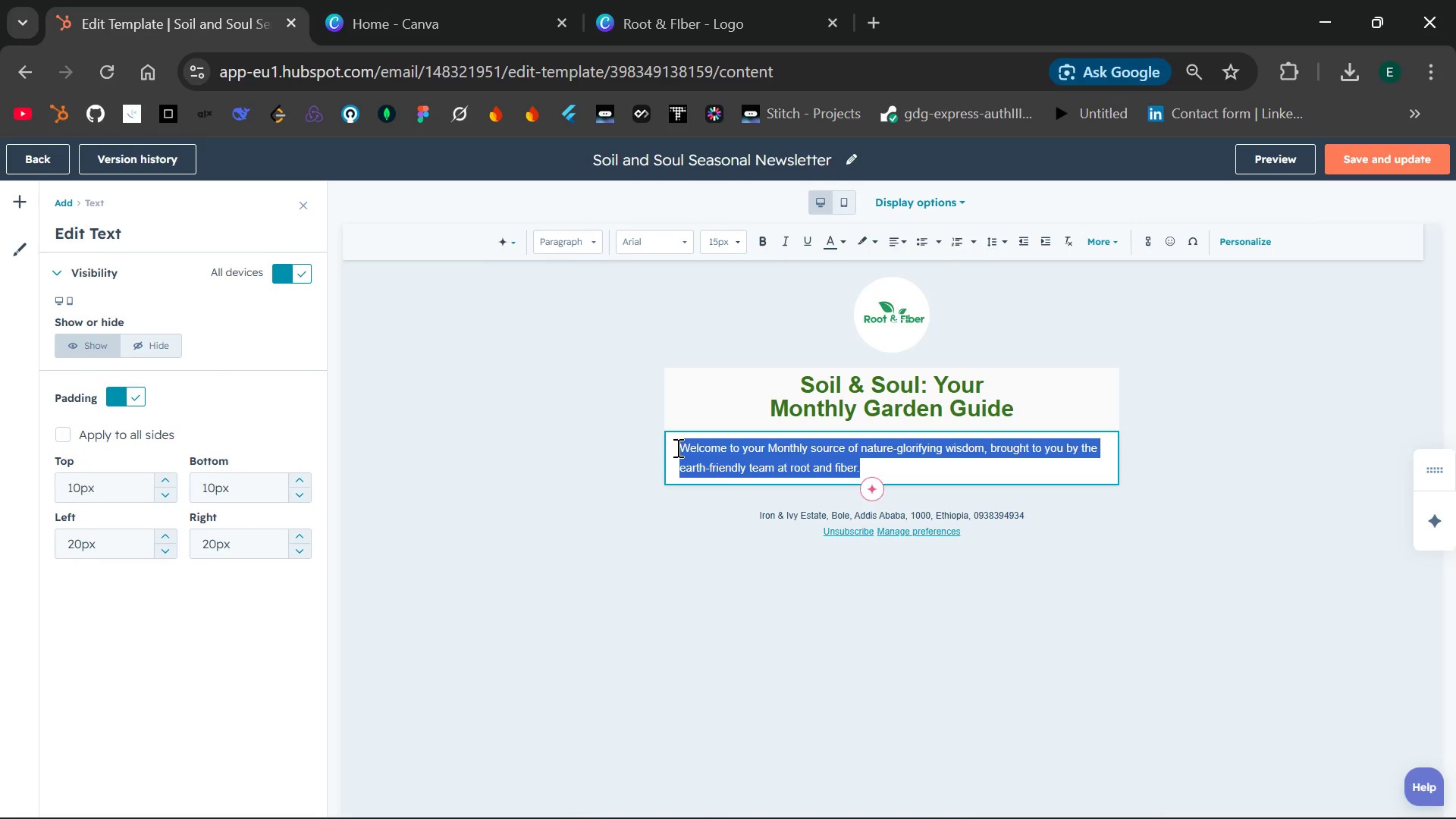 
key(Control+ControlLeft)
 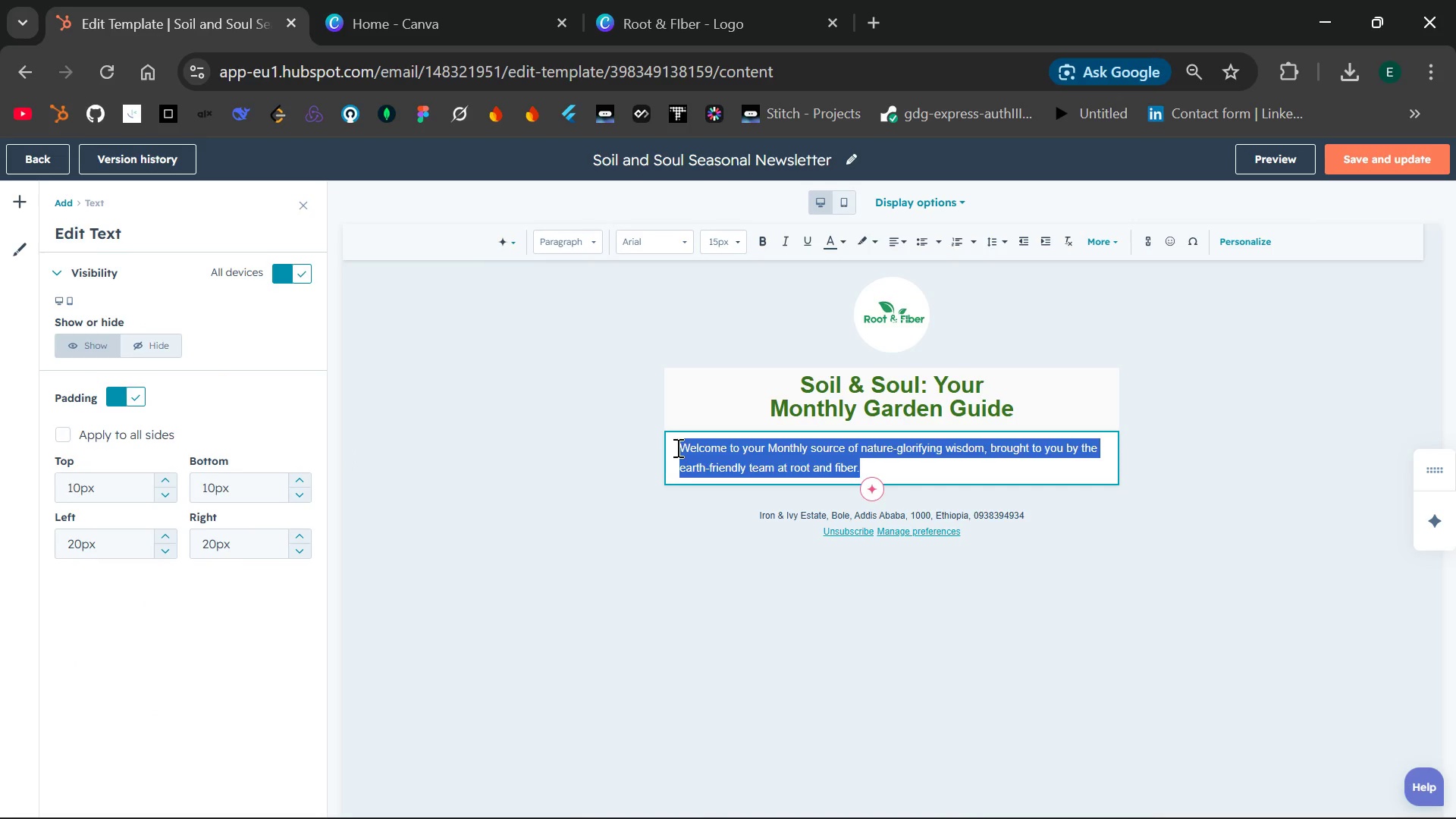 
key(Control+X)
 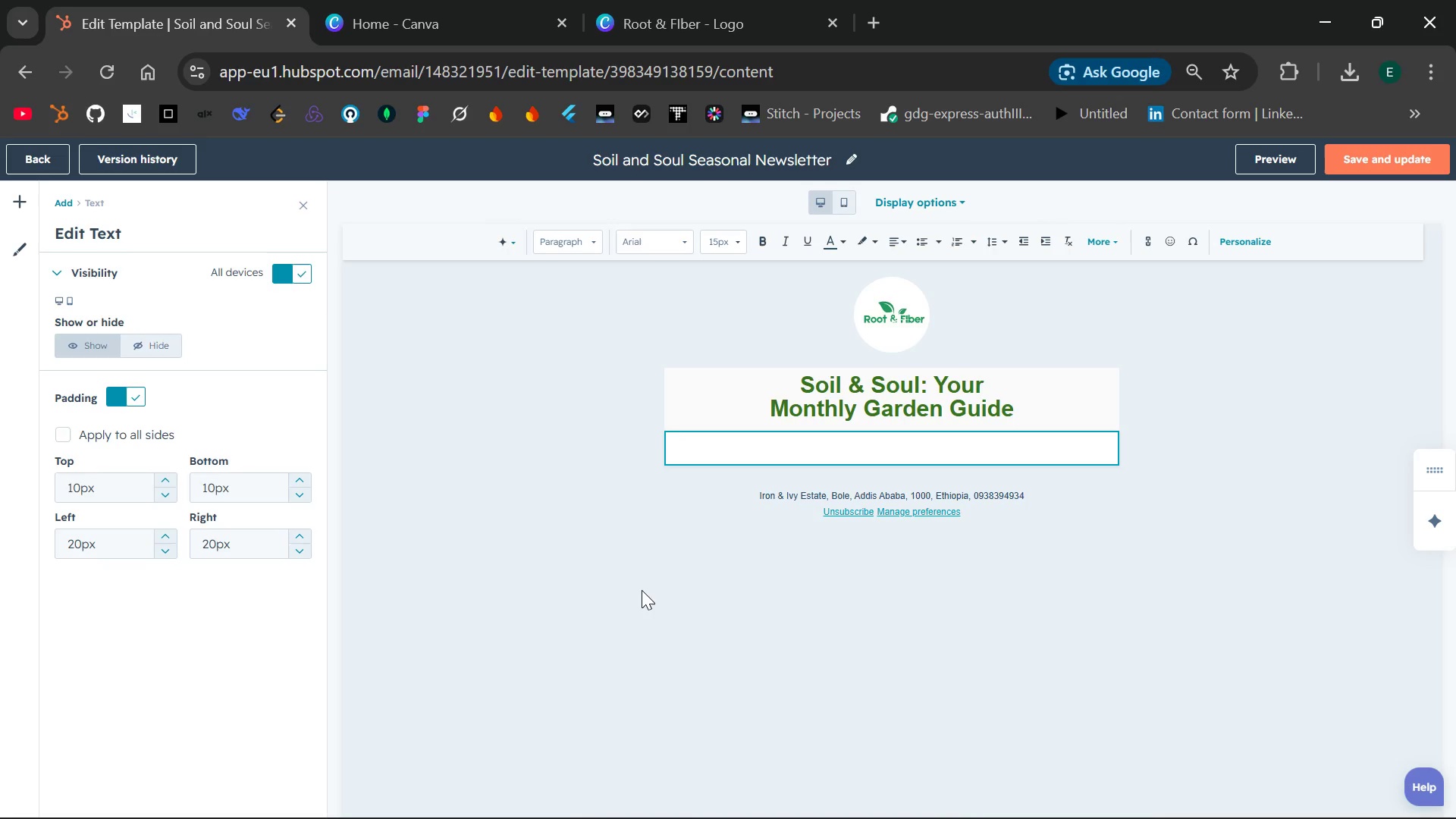 
left_click([642, 590])
 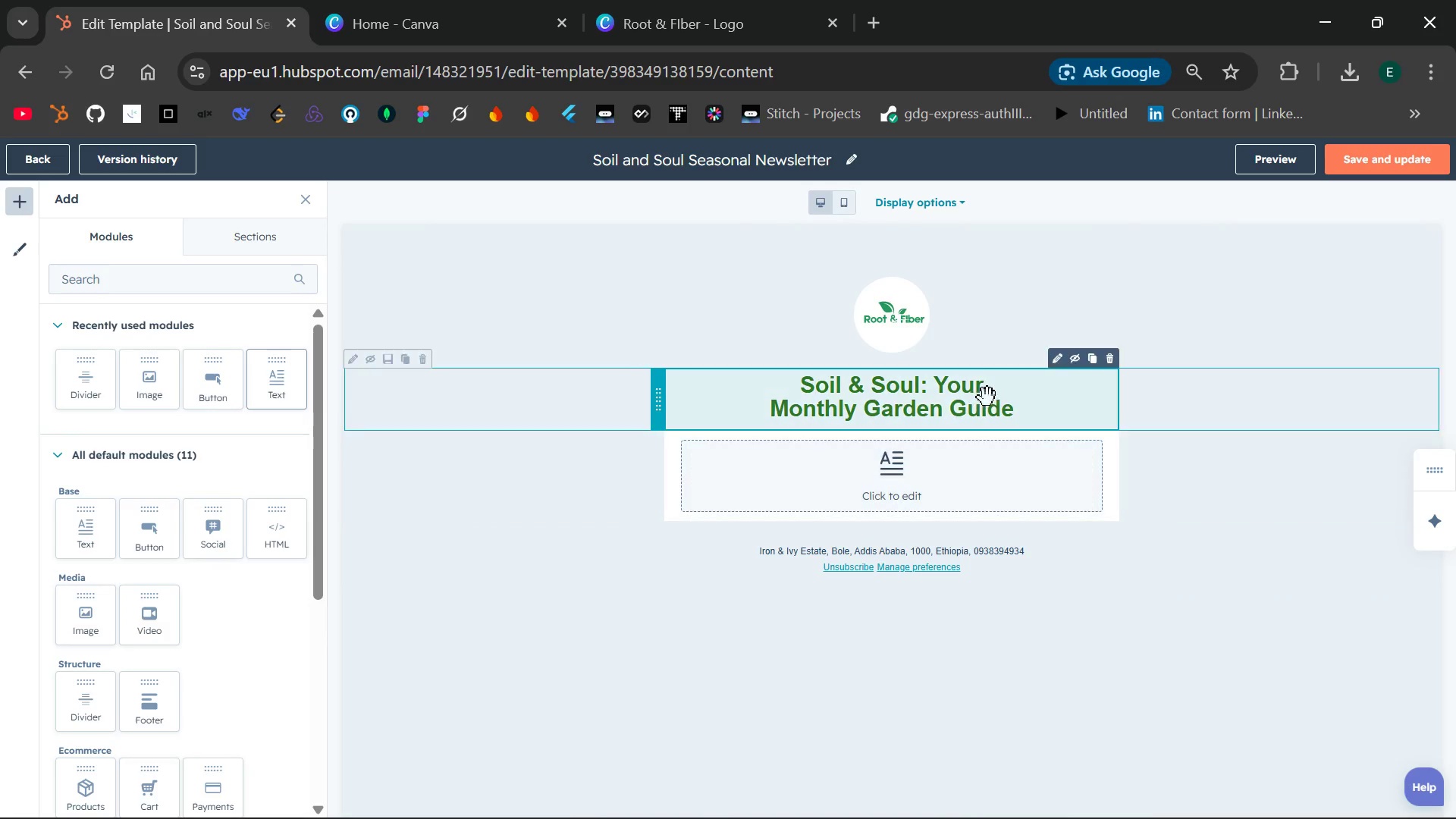 
left_click([1007, 398])
 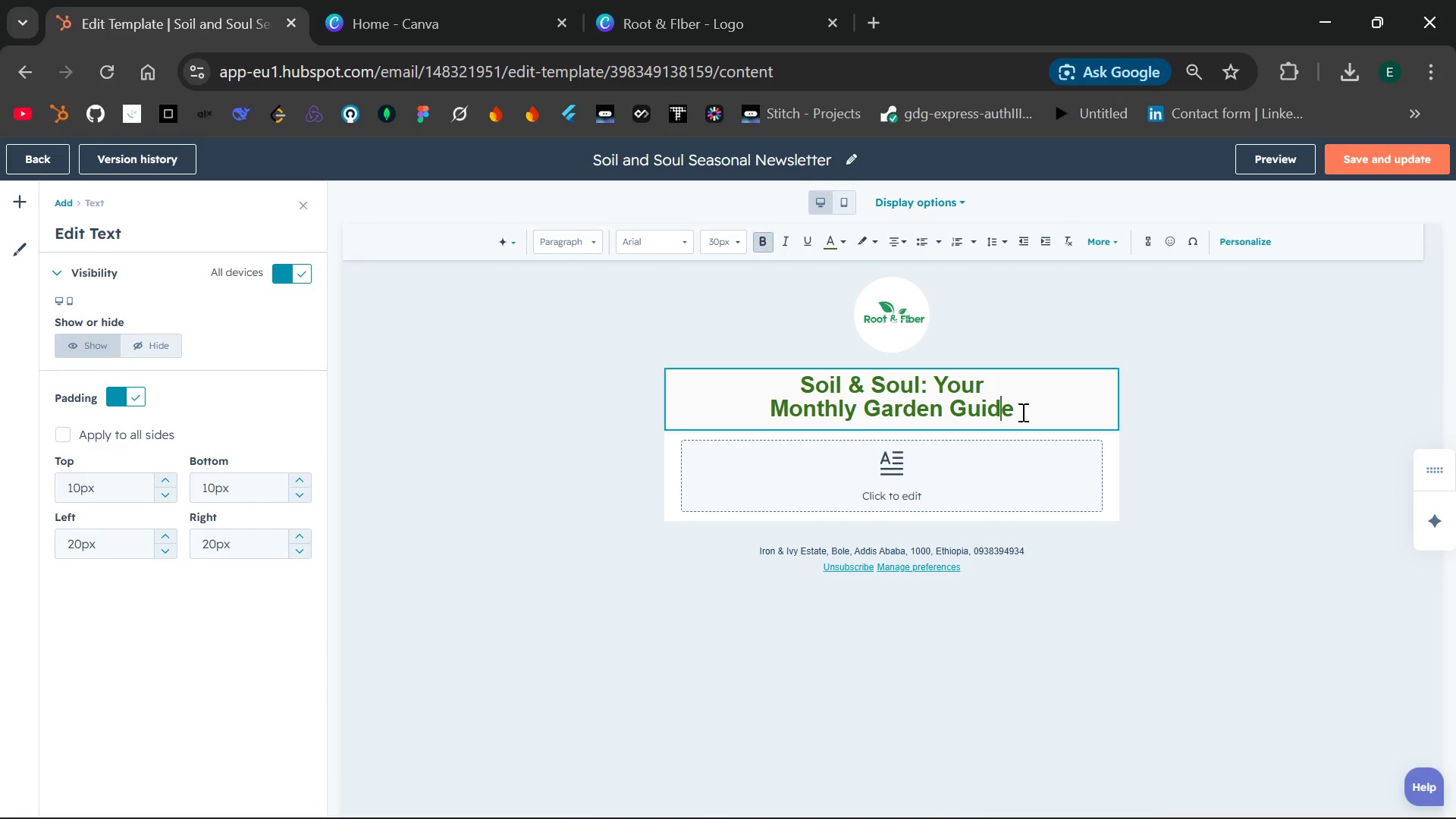 
double_click([1021, 412])
 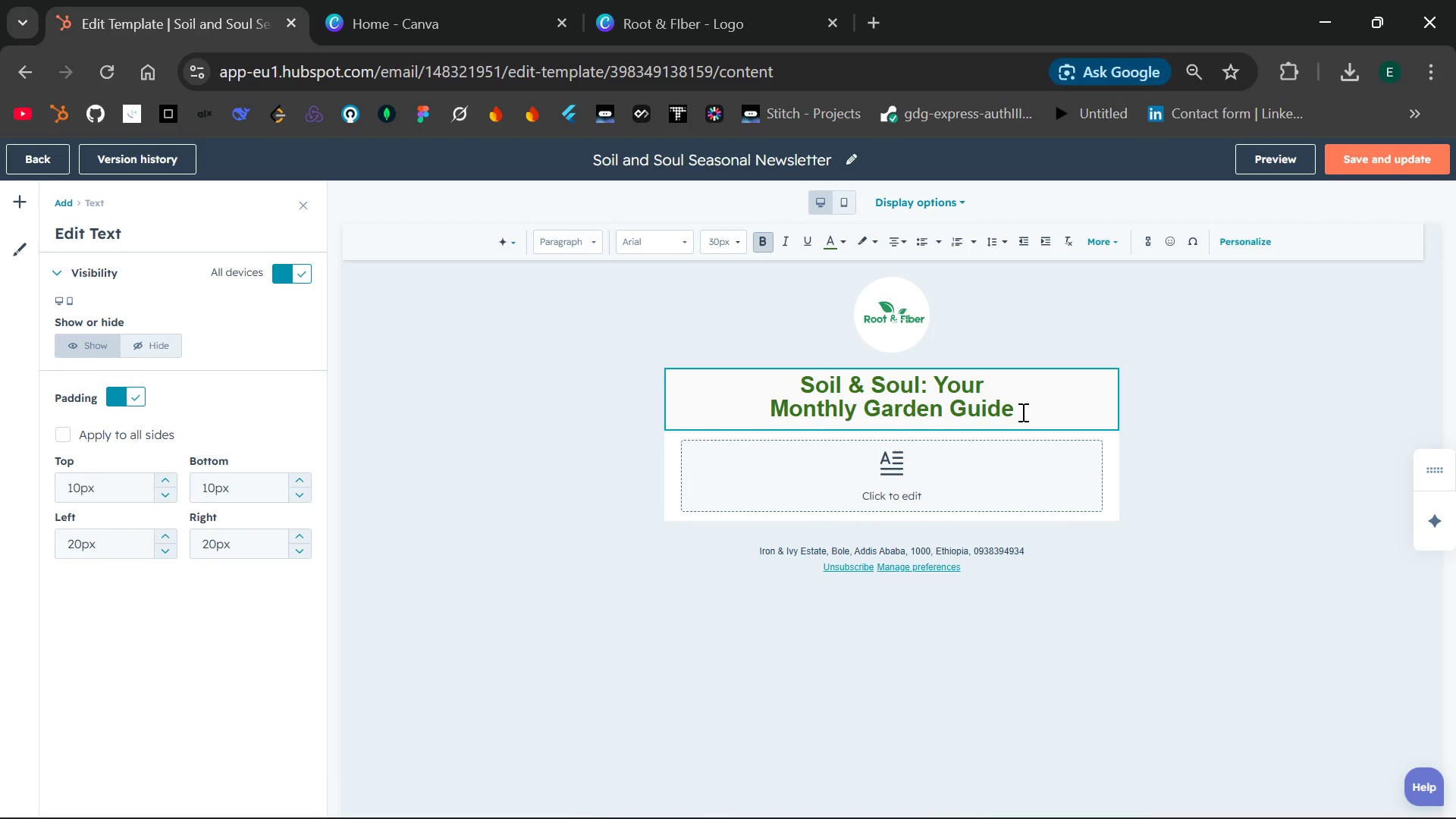 
key(Enter)
 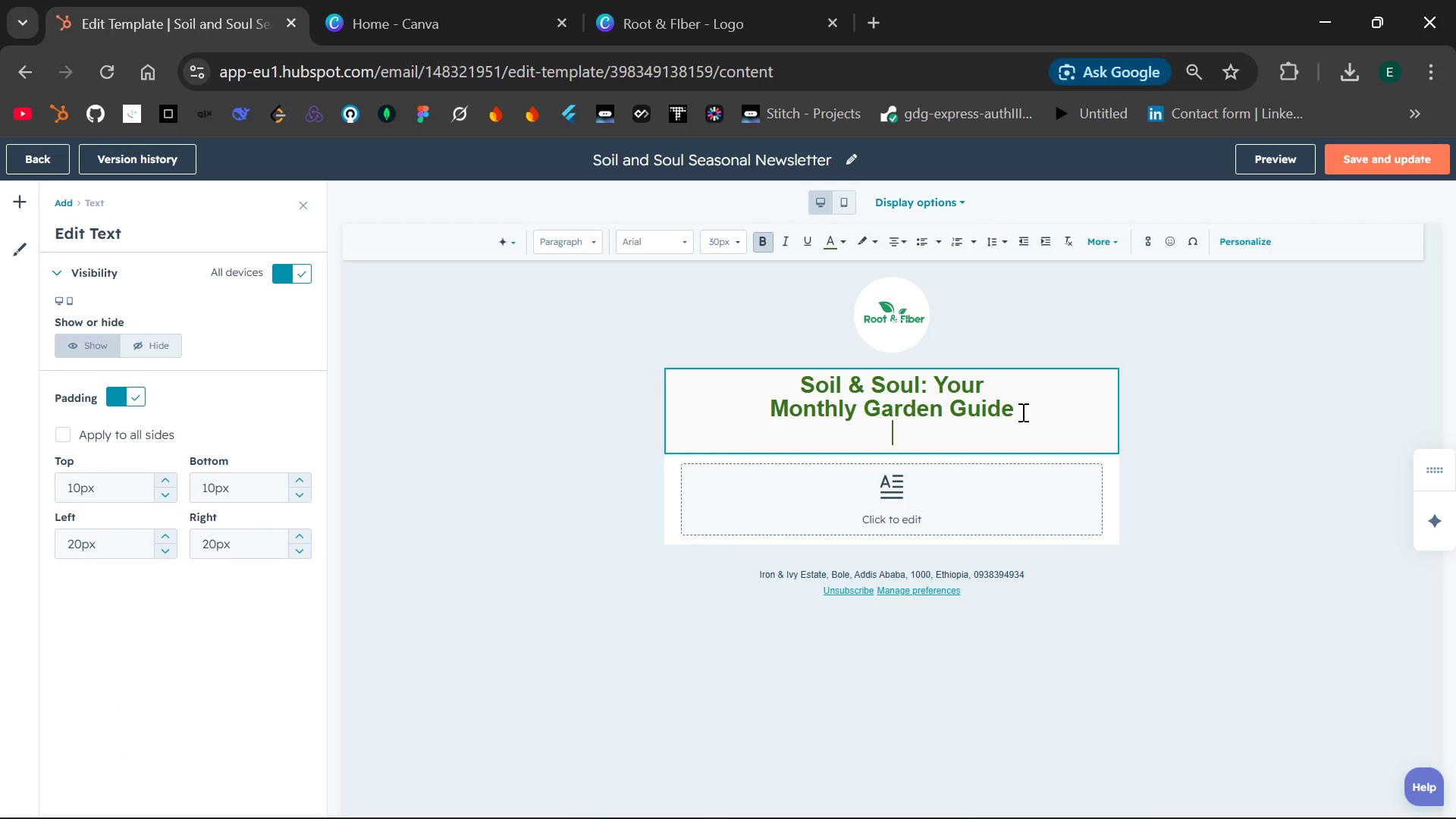 
key(Enter)
 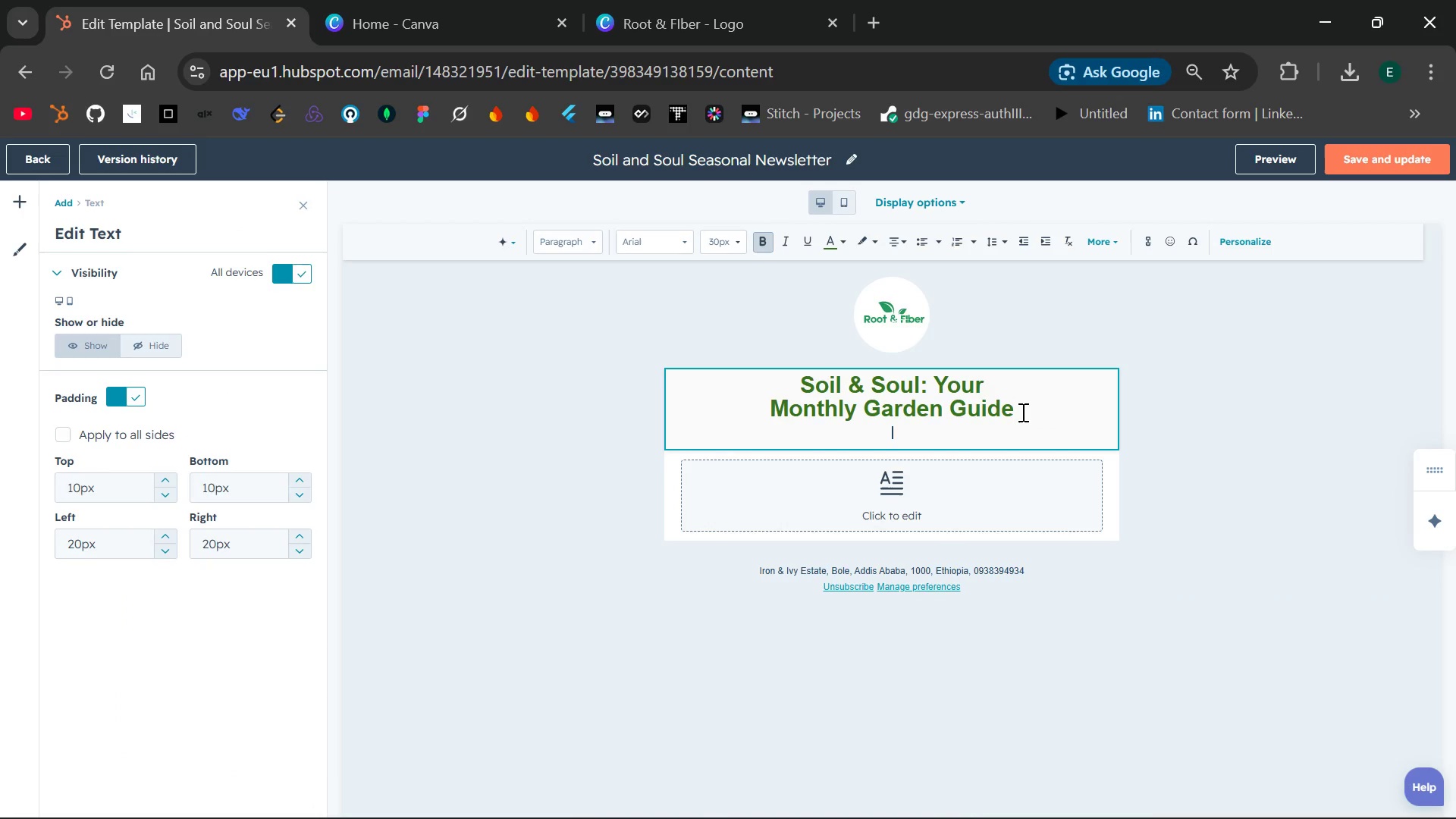 
key(Backspace)
 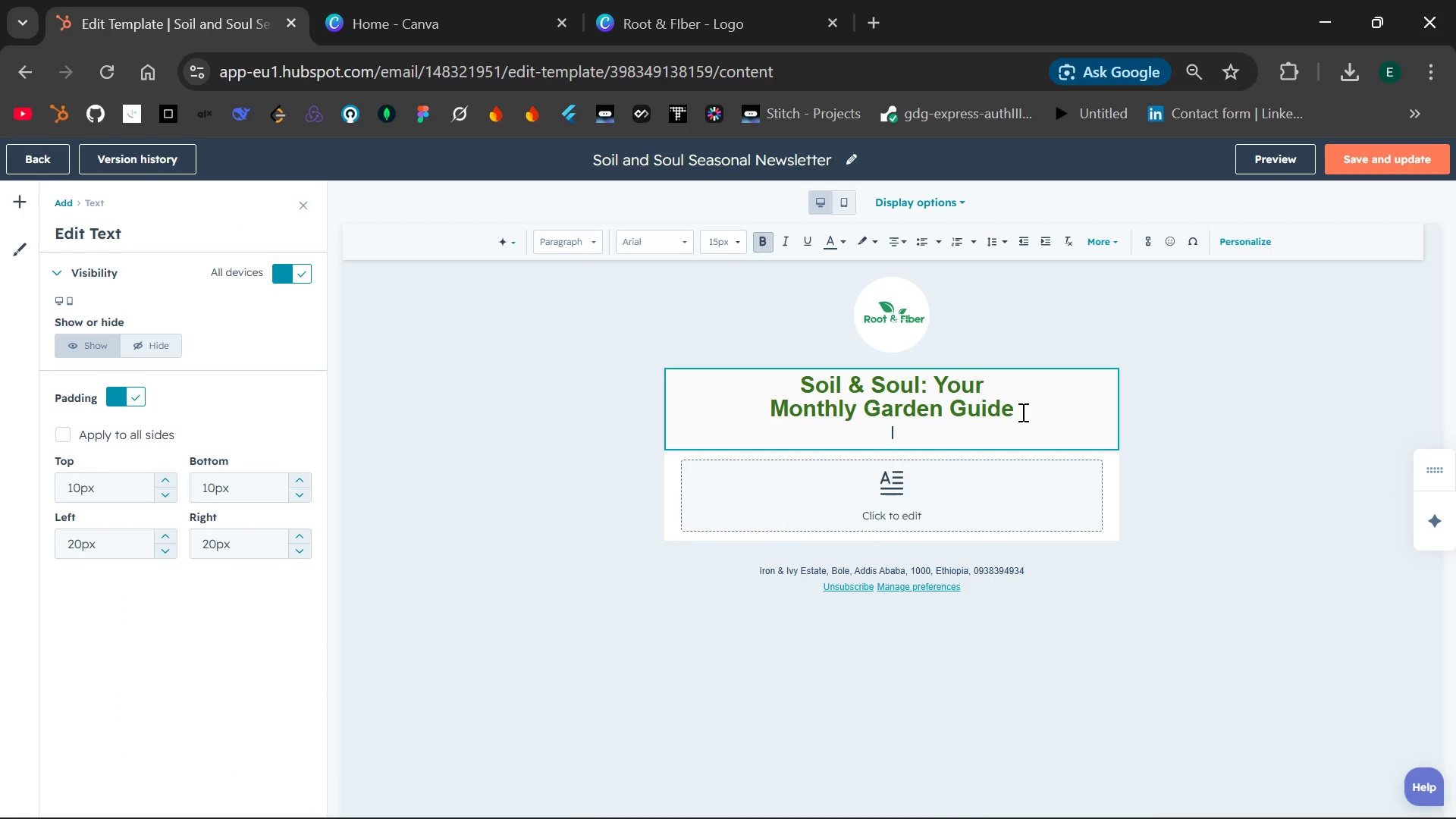 
key(Backspace)
 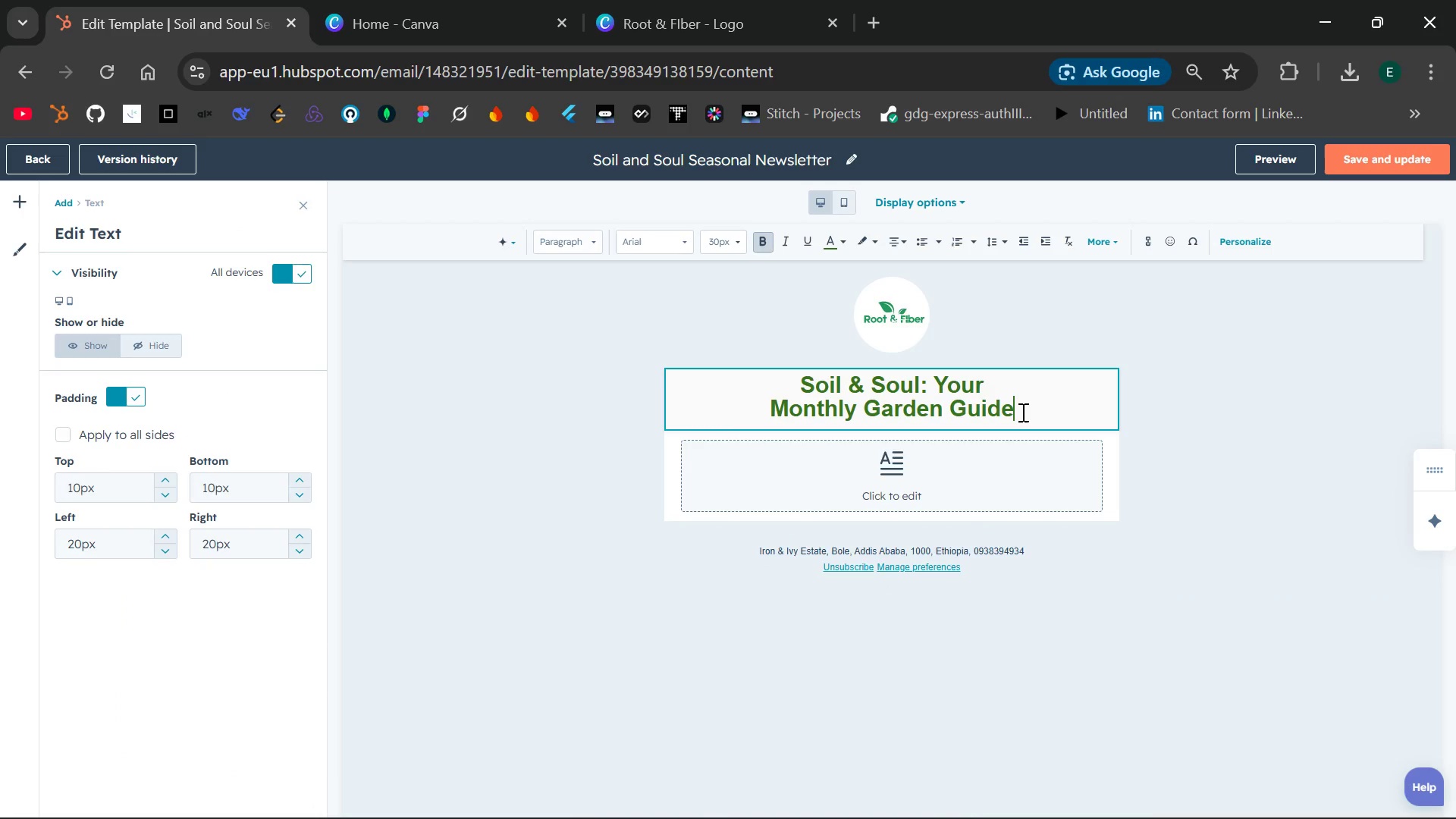 
key(Enter)
 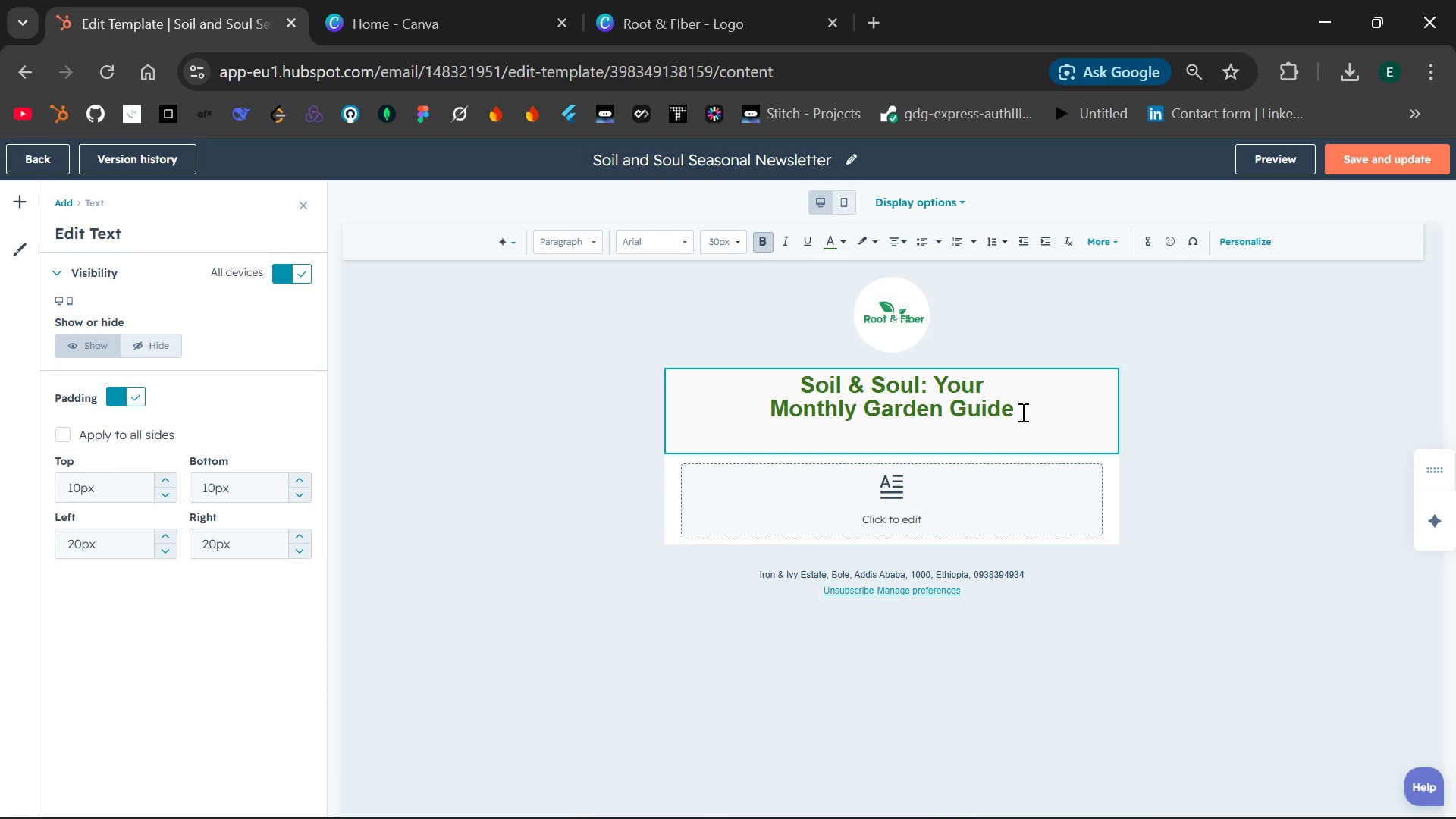 
key(Enter)
 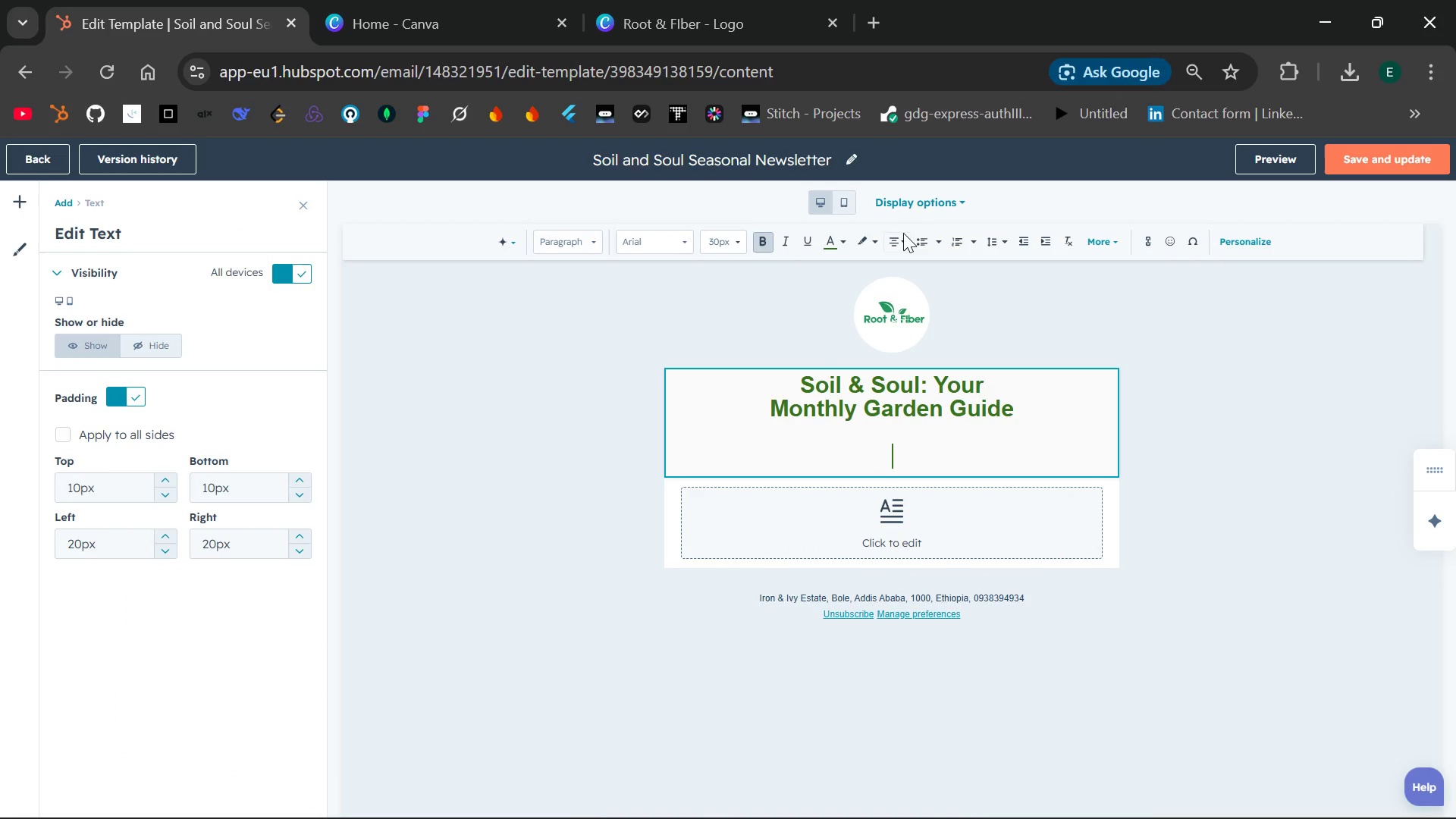 
left_click([902, 237])
 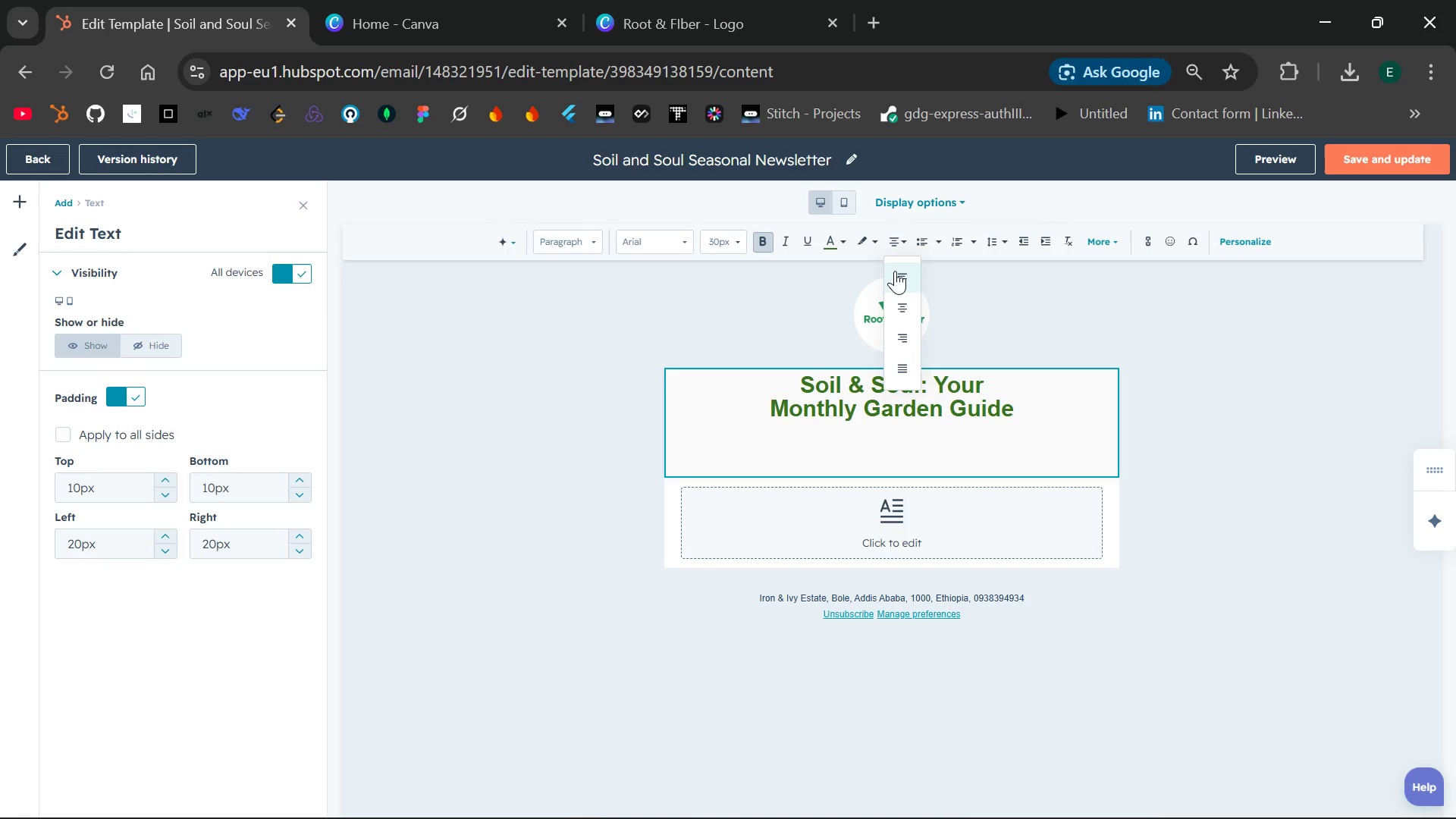 
left_click([895, 271])
 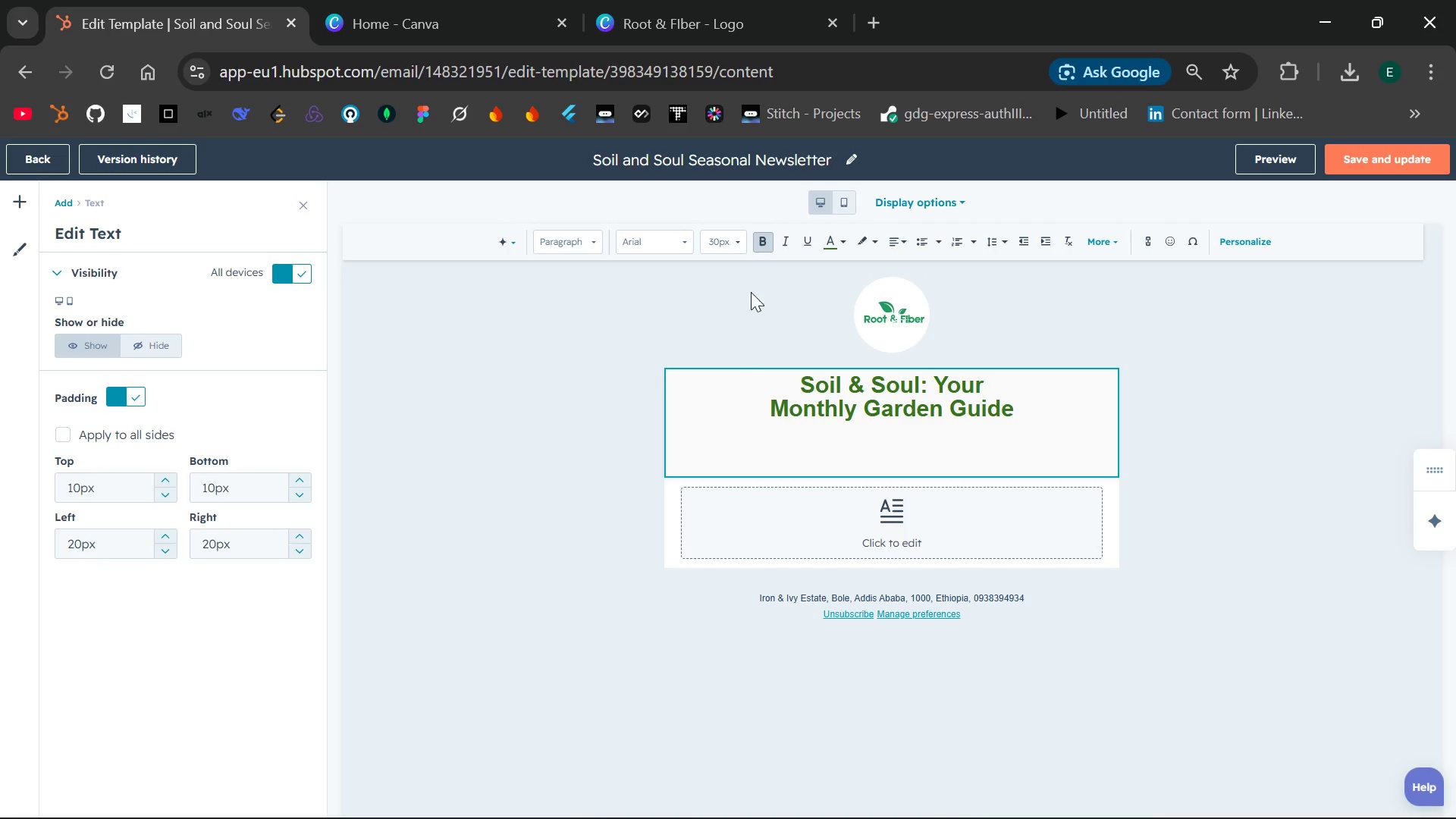 
left_click([733, 234])
 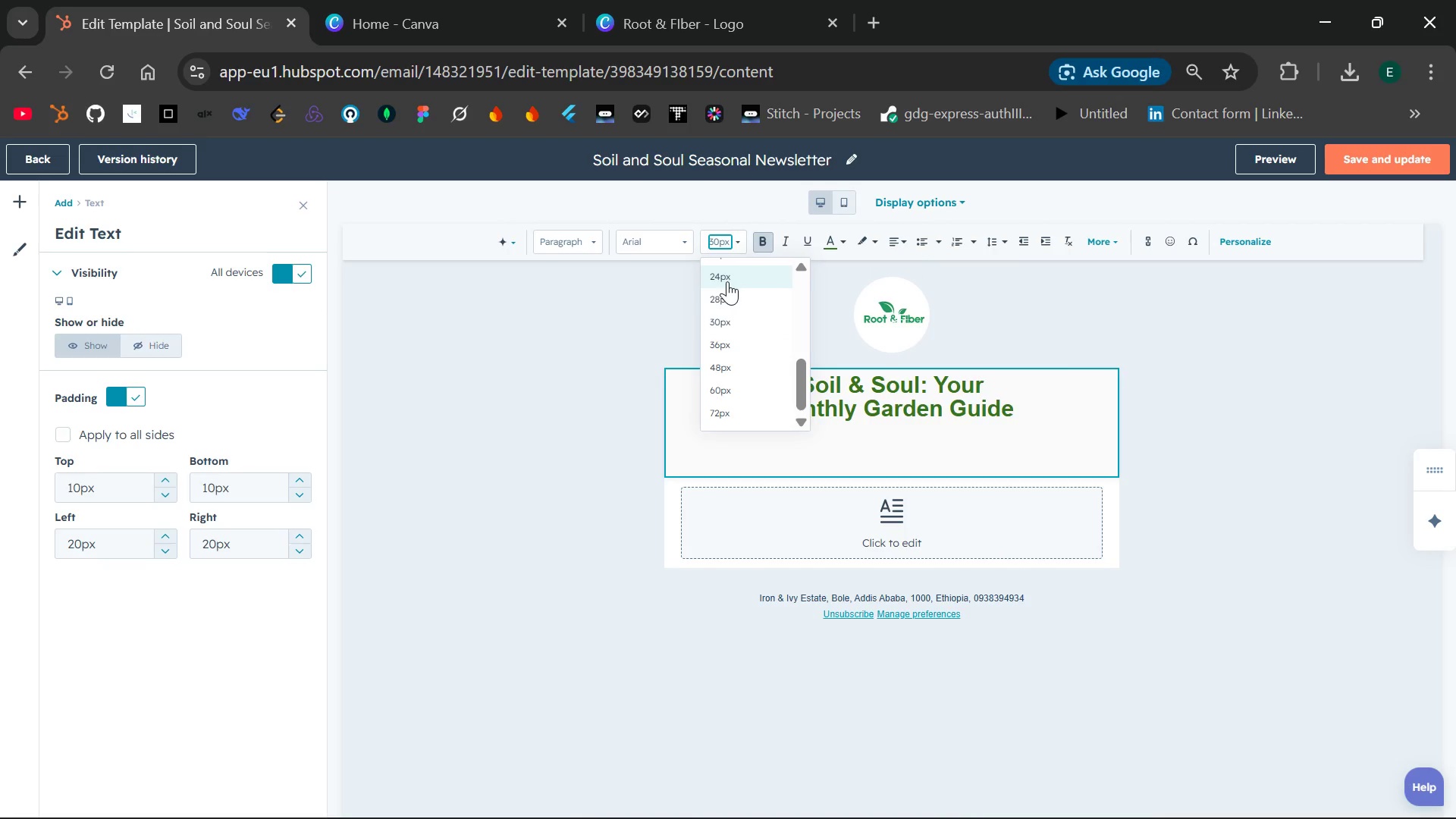 
mouse_move([731, 315])
 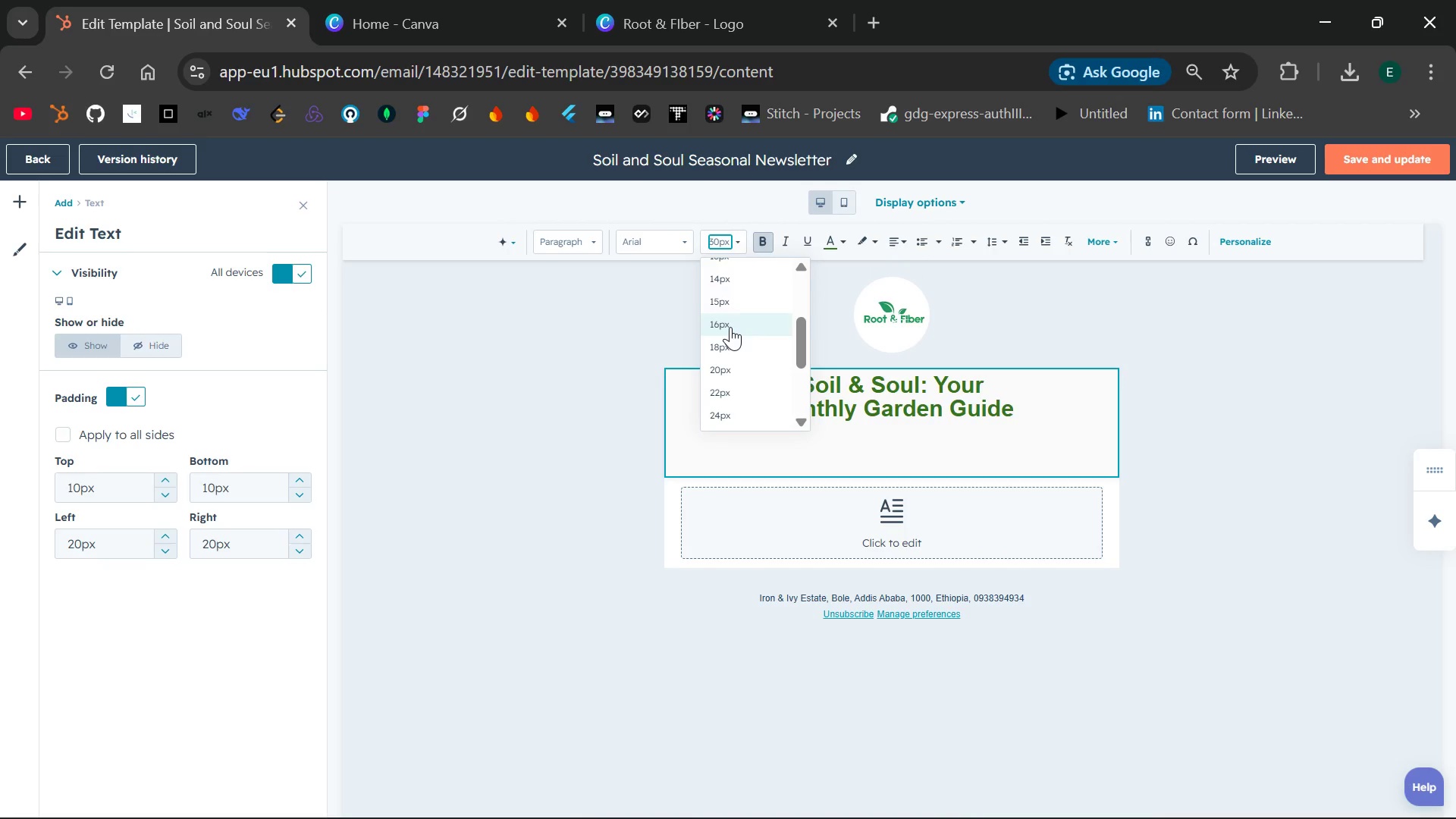 
left_click([730, 327])
 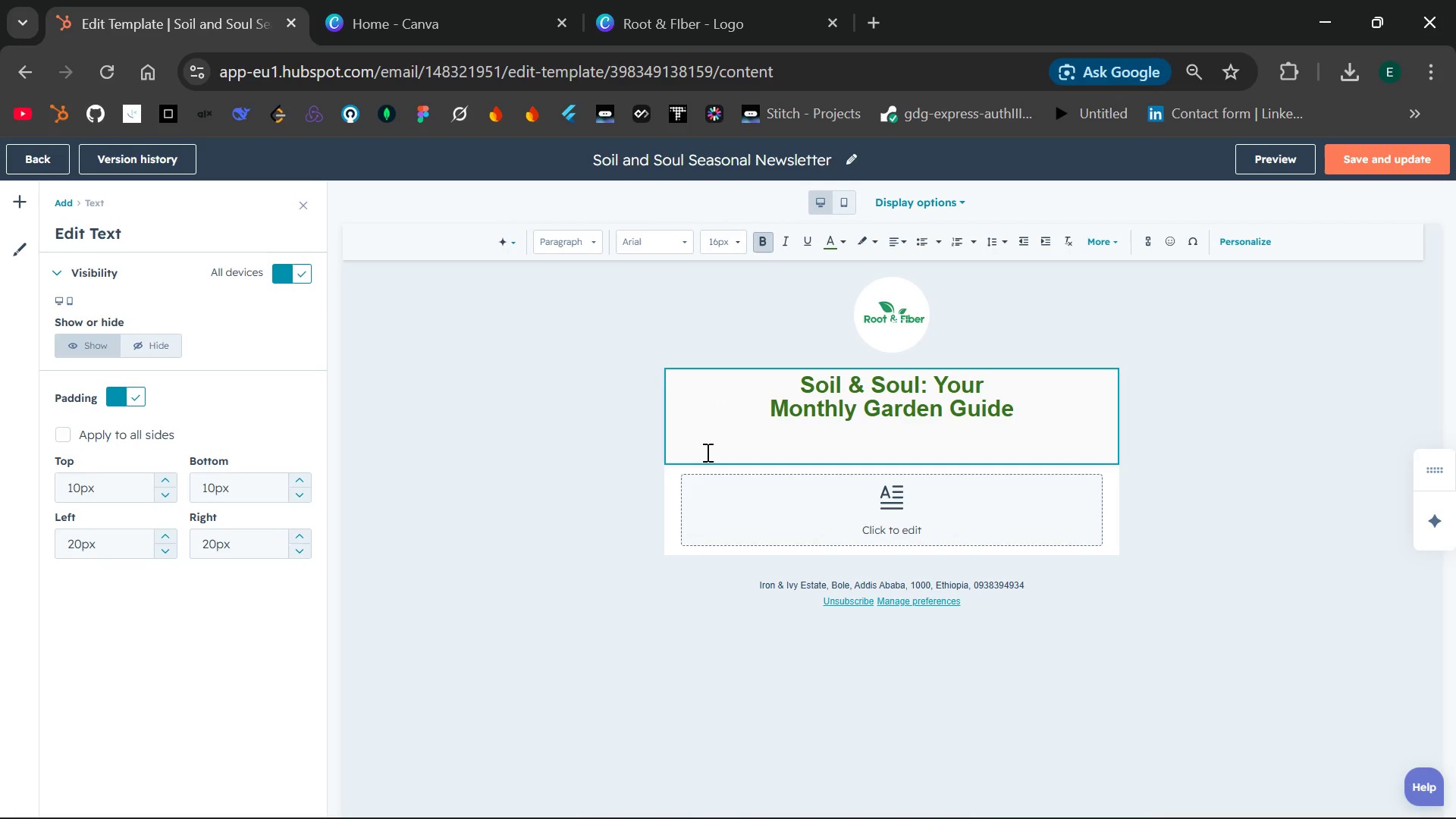 
key(Control+V)
 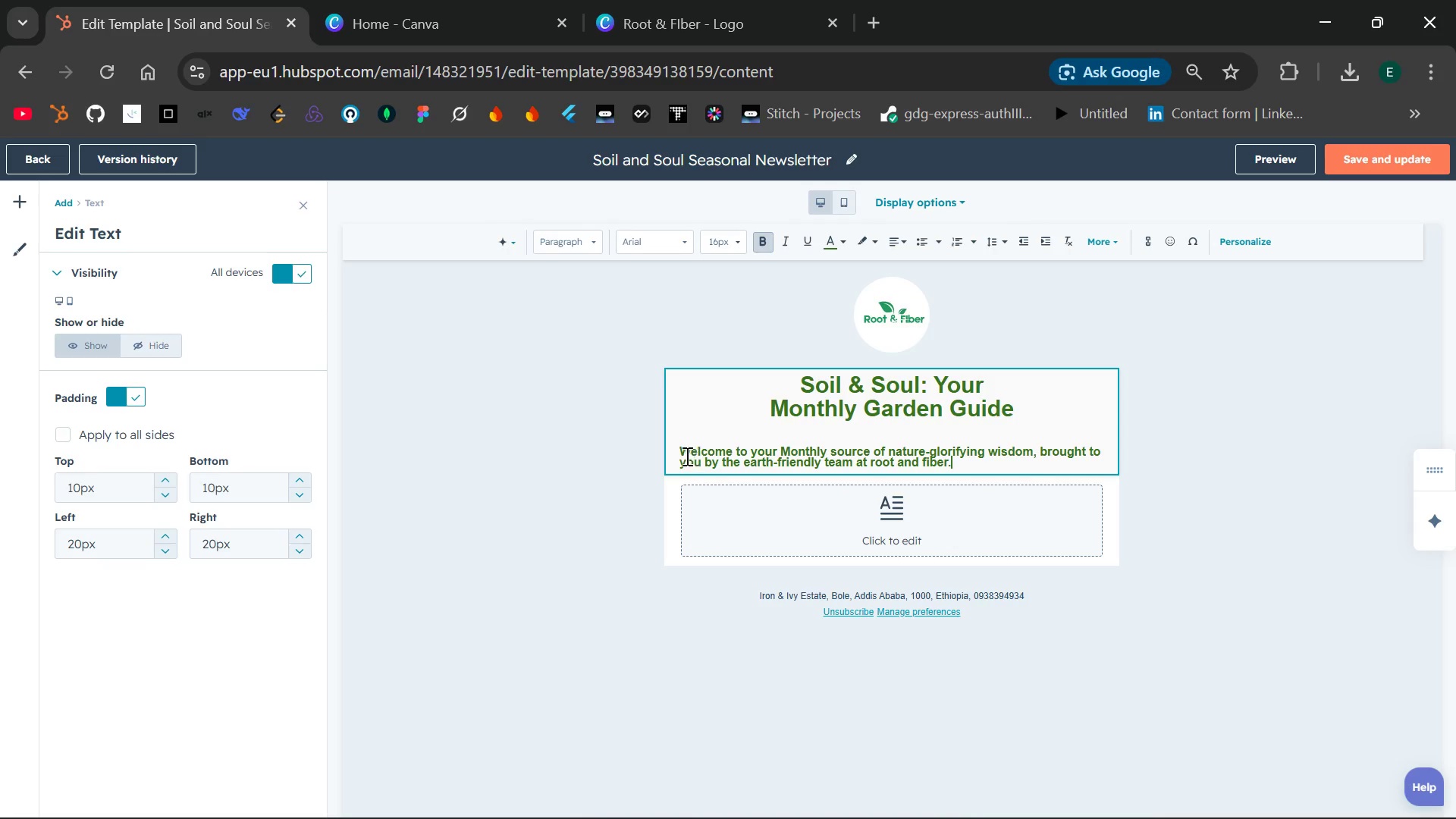 
left_click_drag(start_coordinate=[676, 453], to_coordinate=[953, 462])
 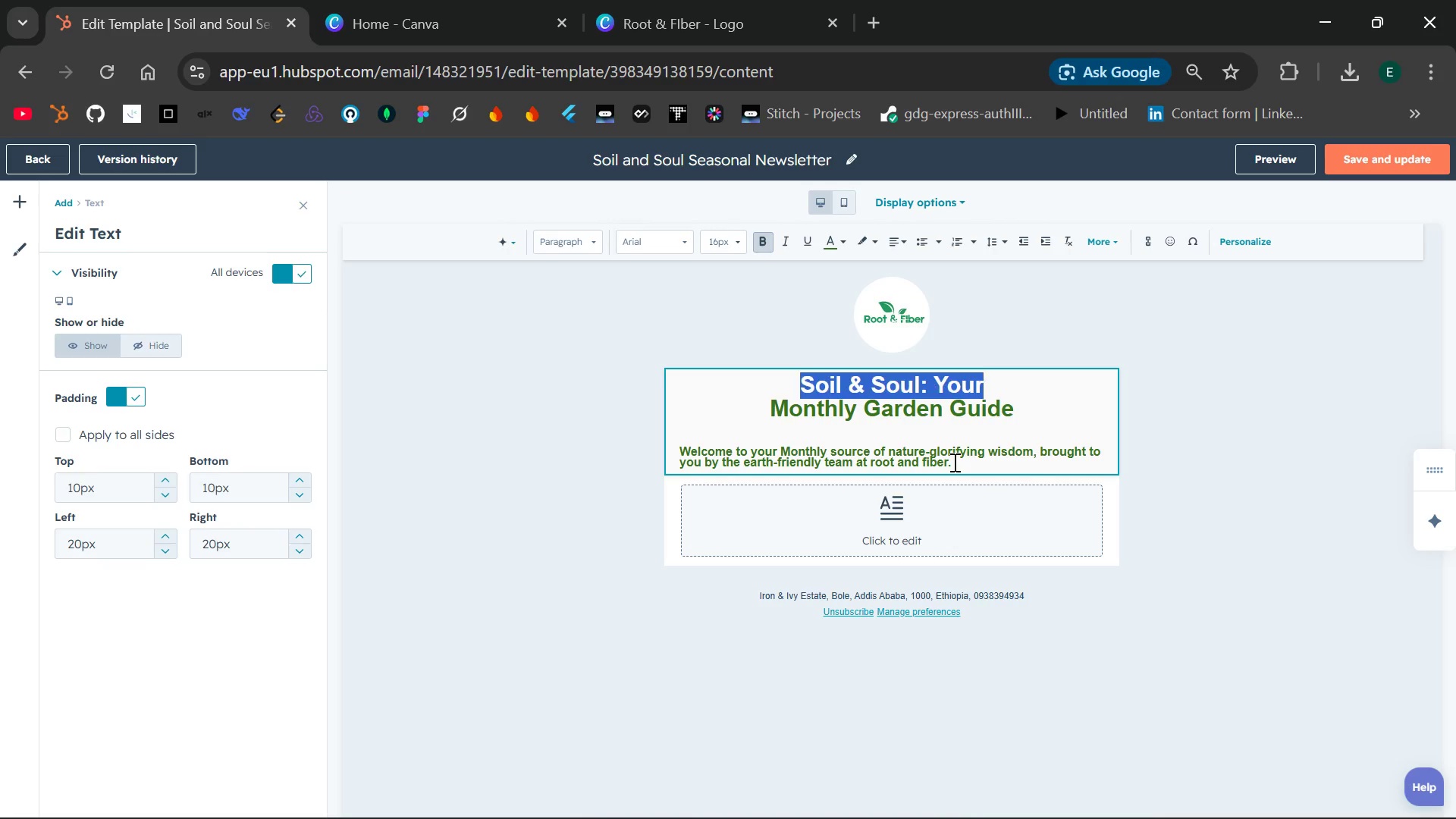 
left_click([953, 462])
 